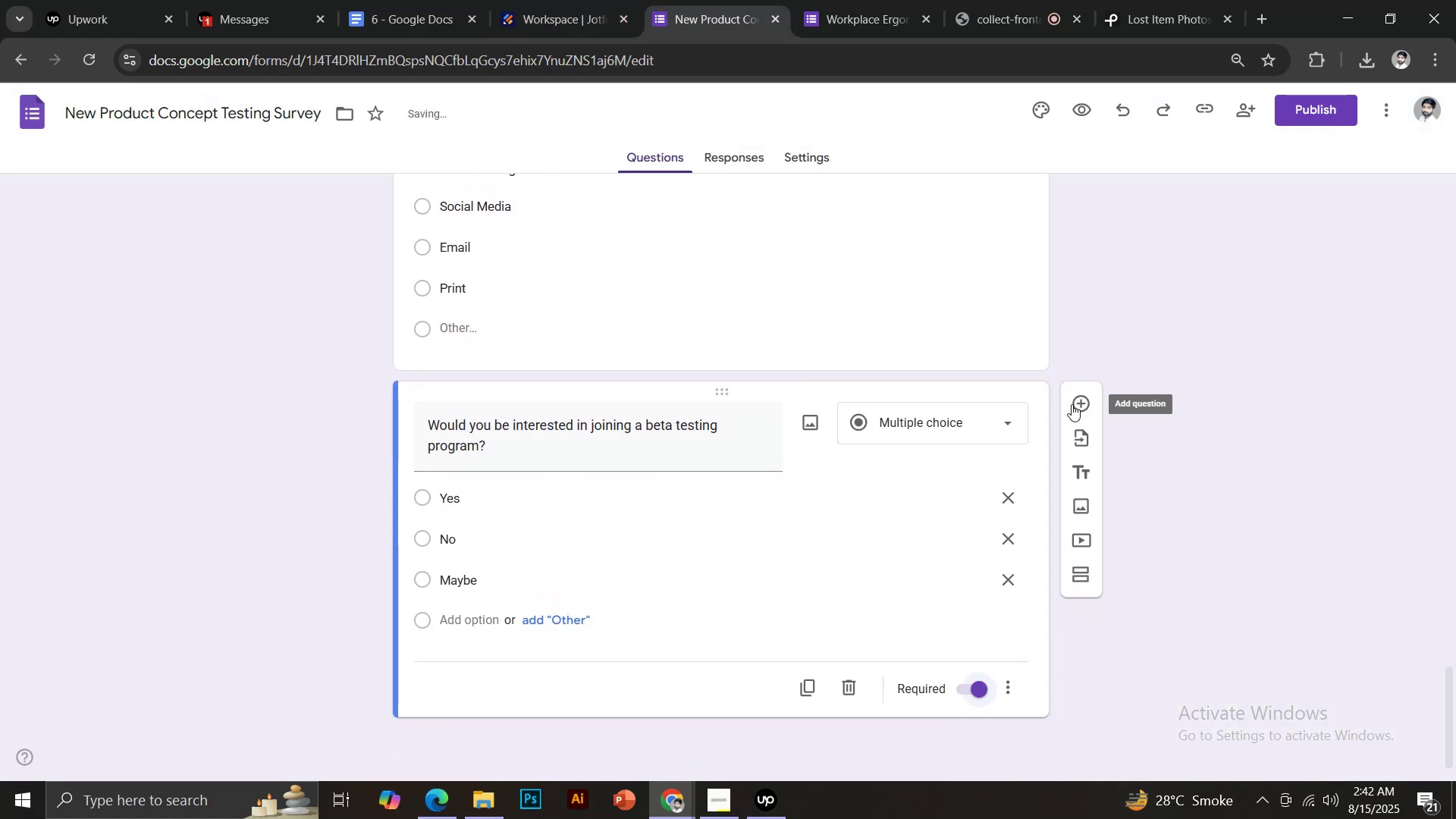 
left_click([1074, 397])
 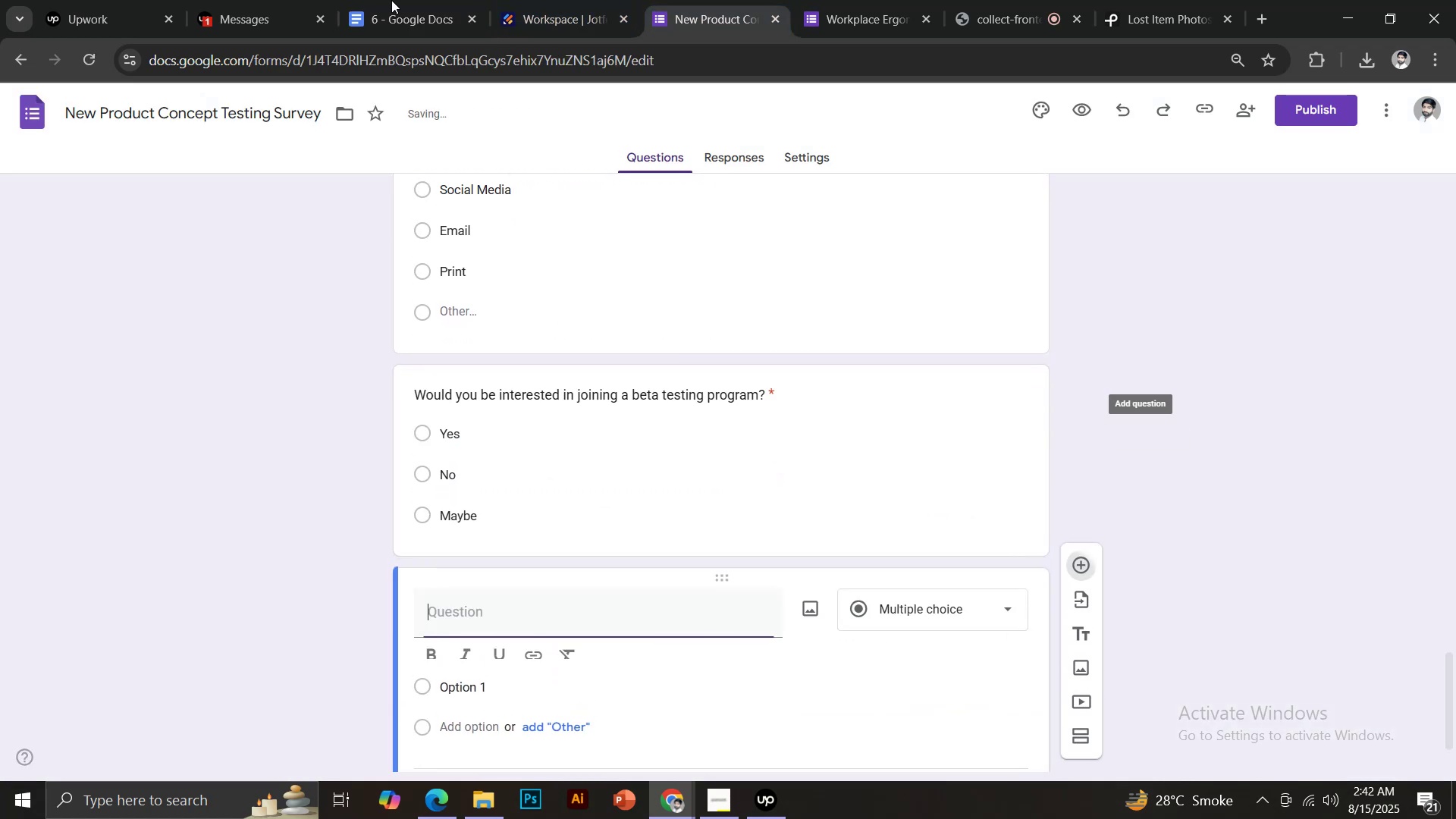 
left_click_drag(start_coordinate=[371, 0], to_coordinate=[376, 0])
 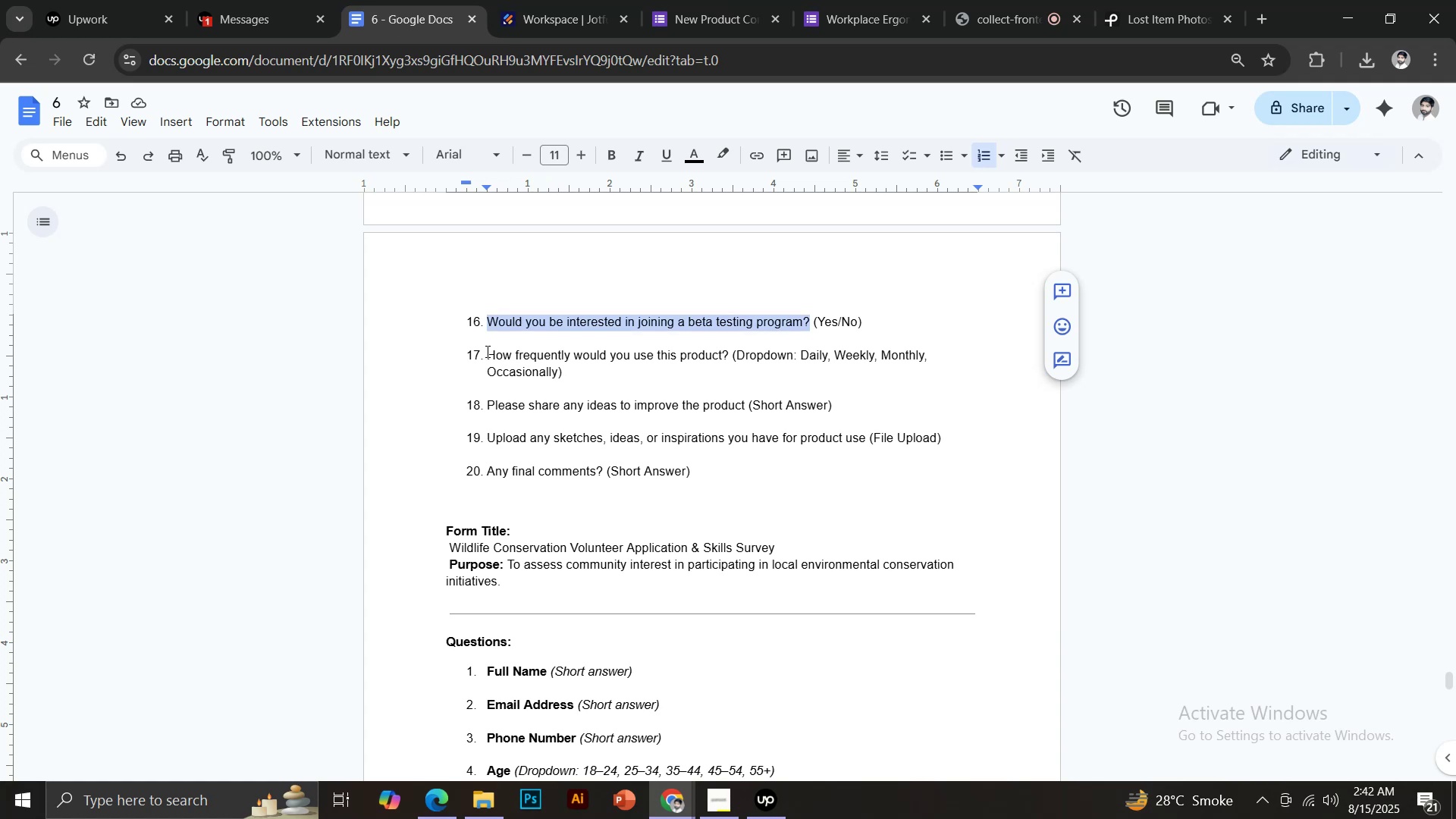 
left_click_drag(start_coordinate=[489, 352], to_coordinate=[729, 354])
 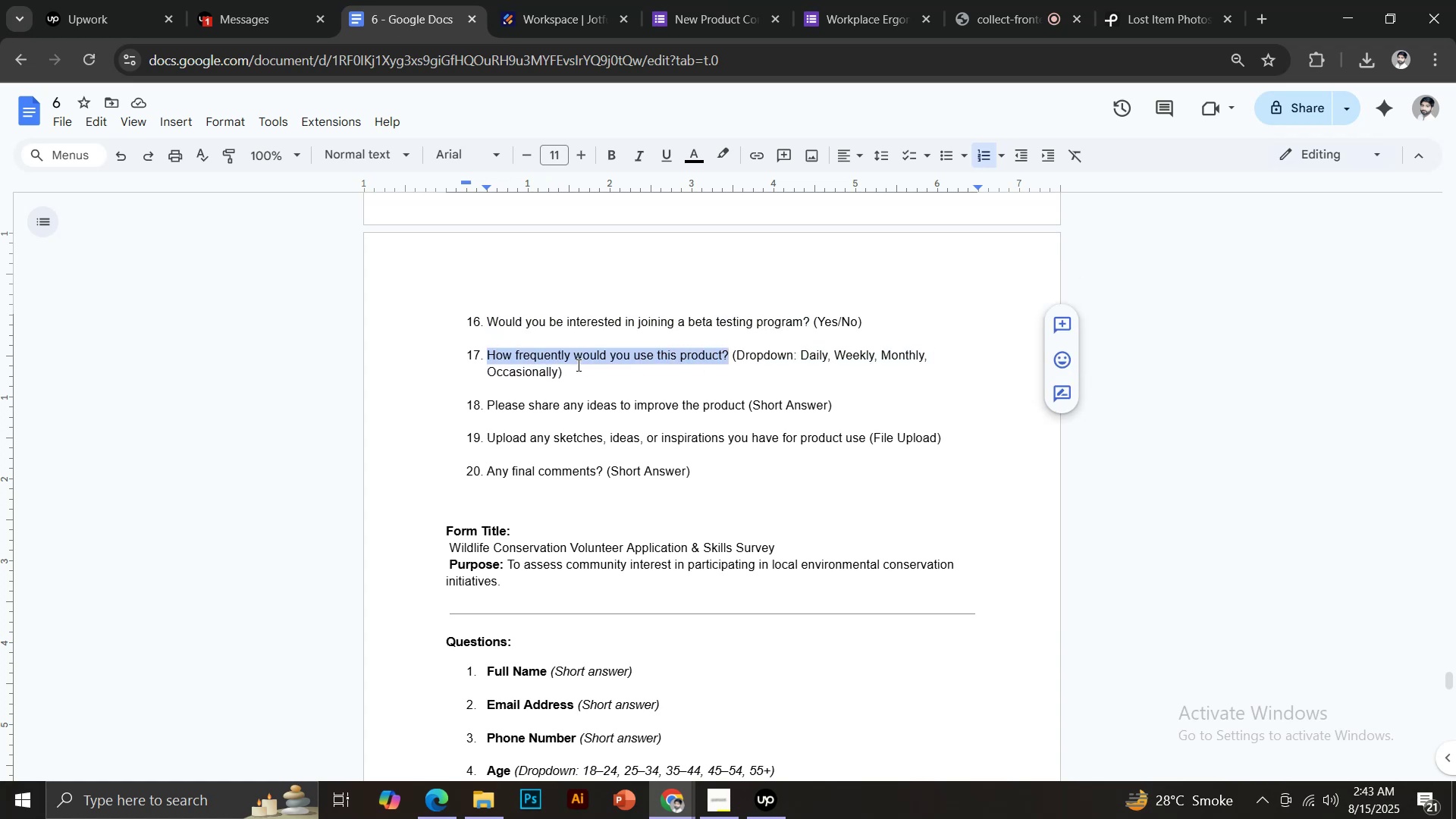 
key(Control+C)
 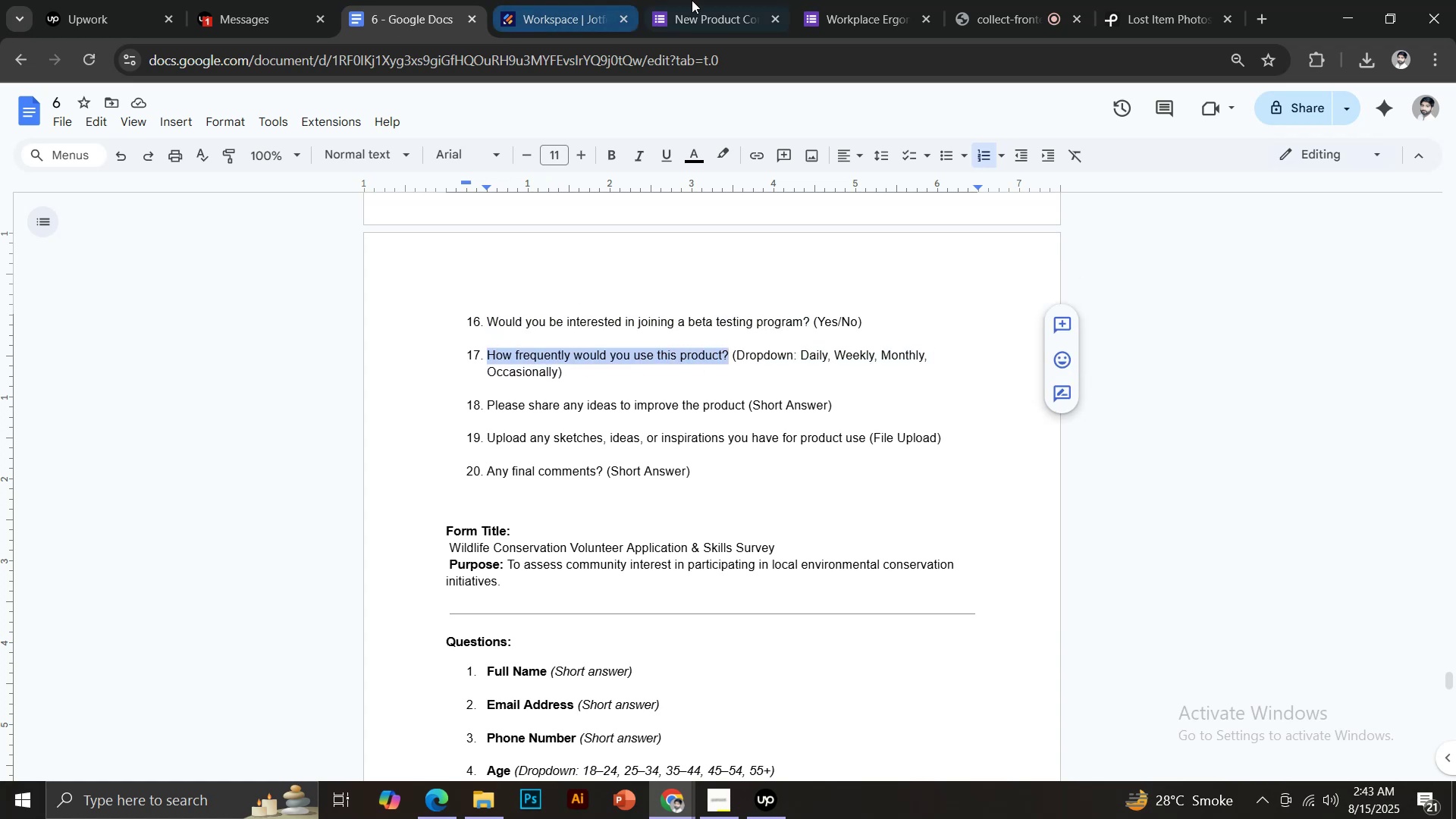 
key(Control+V)
 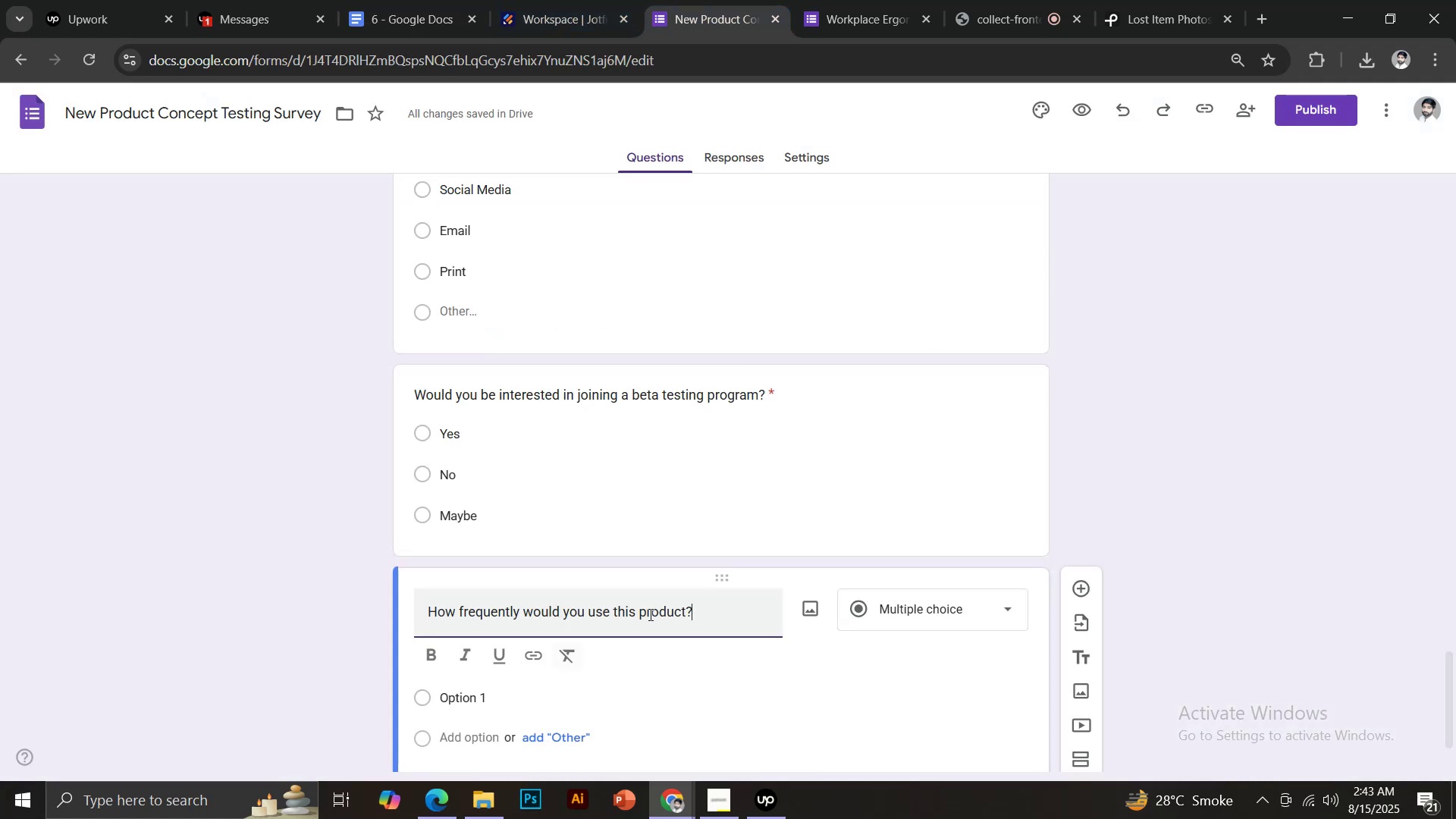 
scroll: coordinate [673, 598], scroll_direction: down, amount: 1.0
 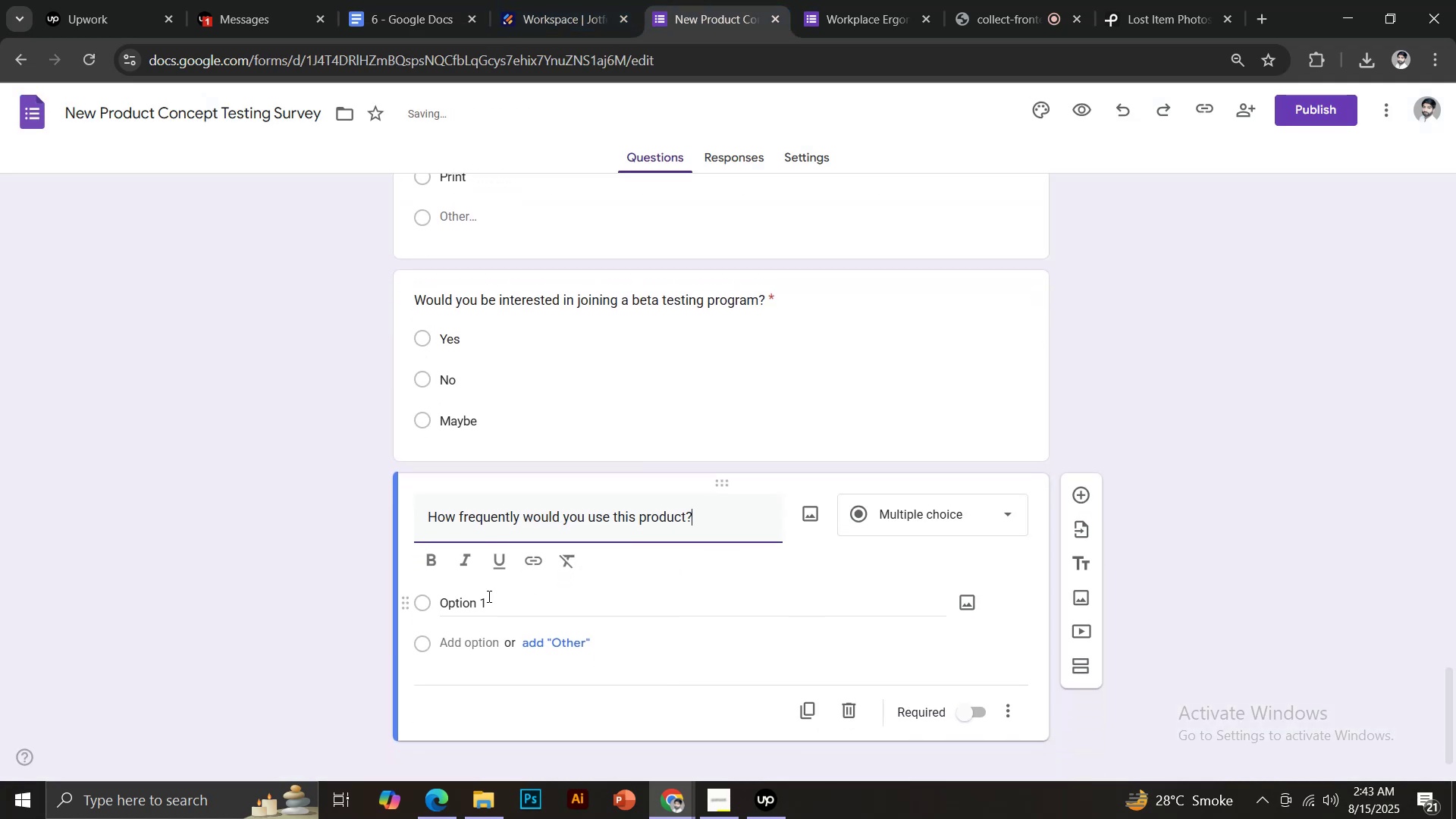 
left_click([484, 598])
 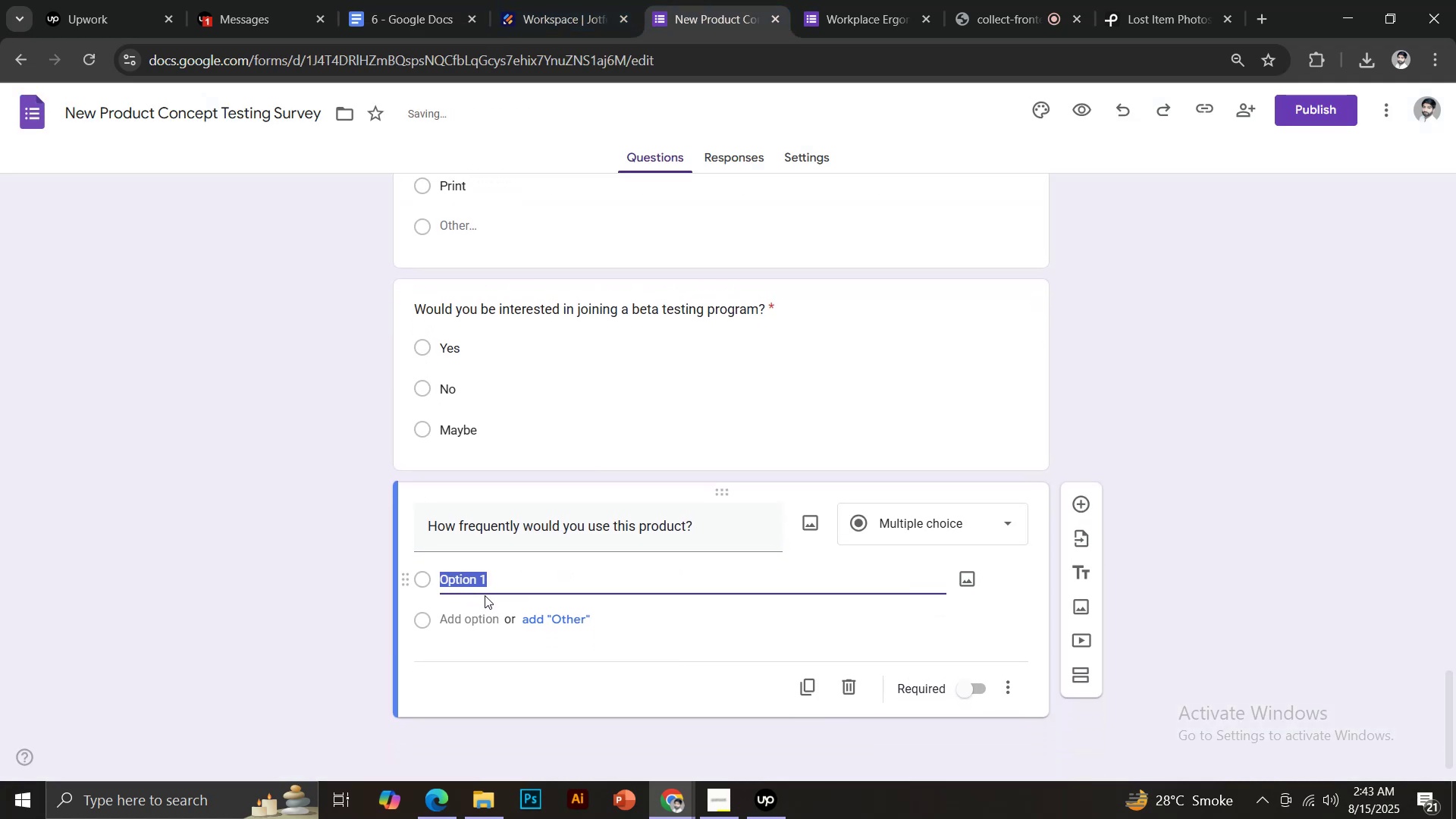 
type(Daily)
 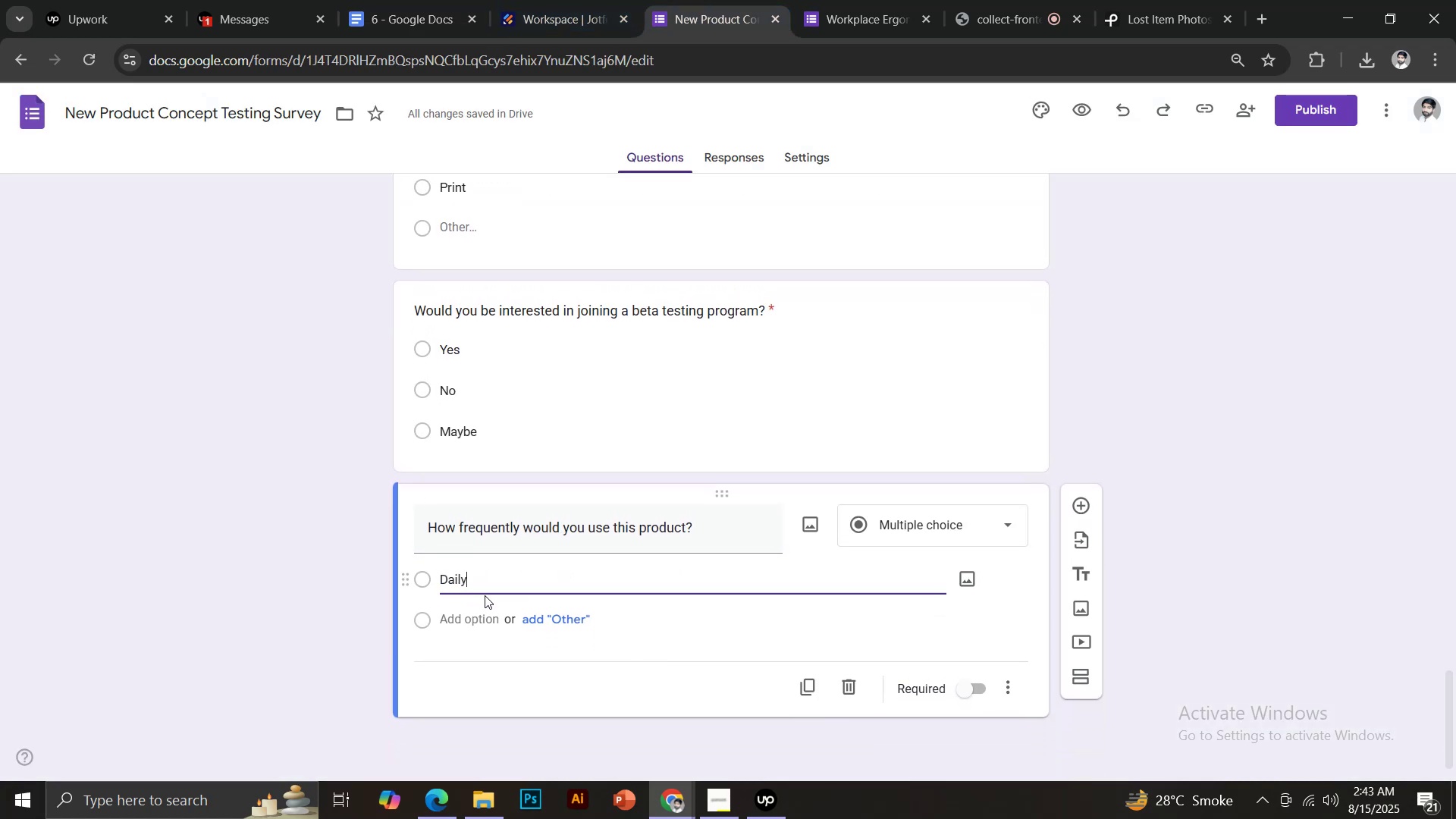 
key(Enter)
 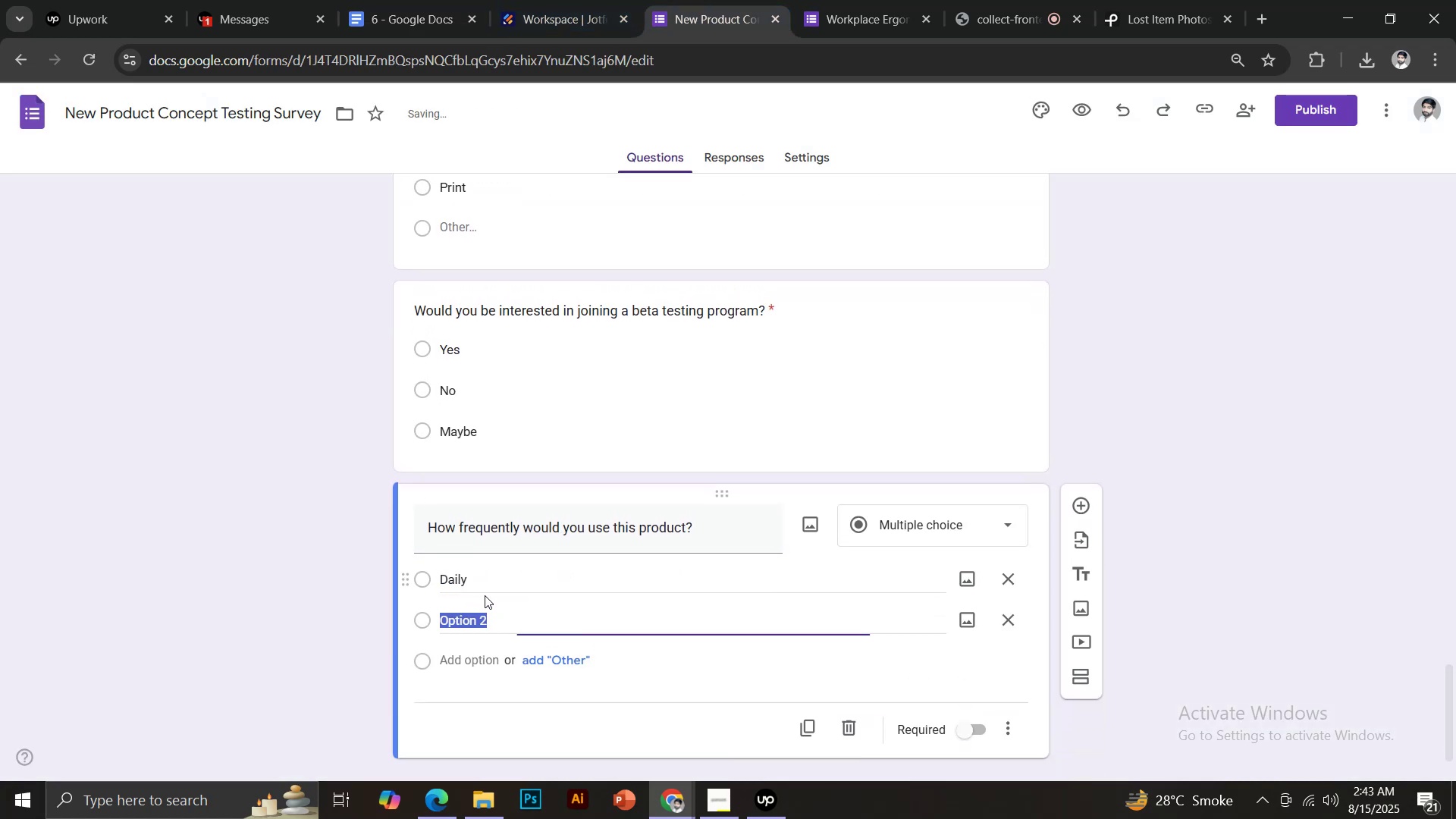 
type(Weekly)
 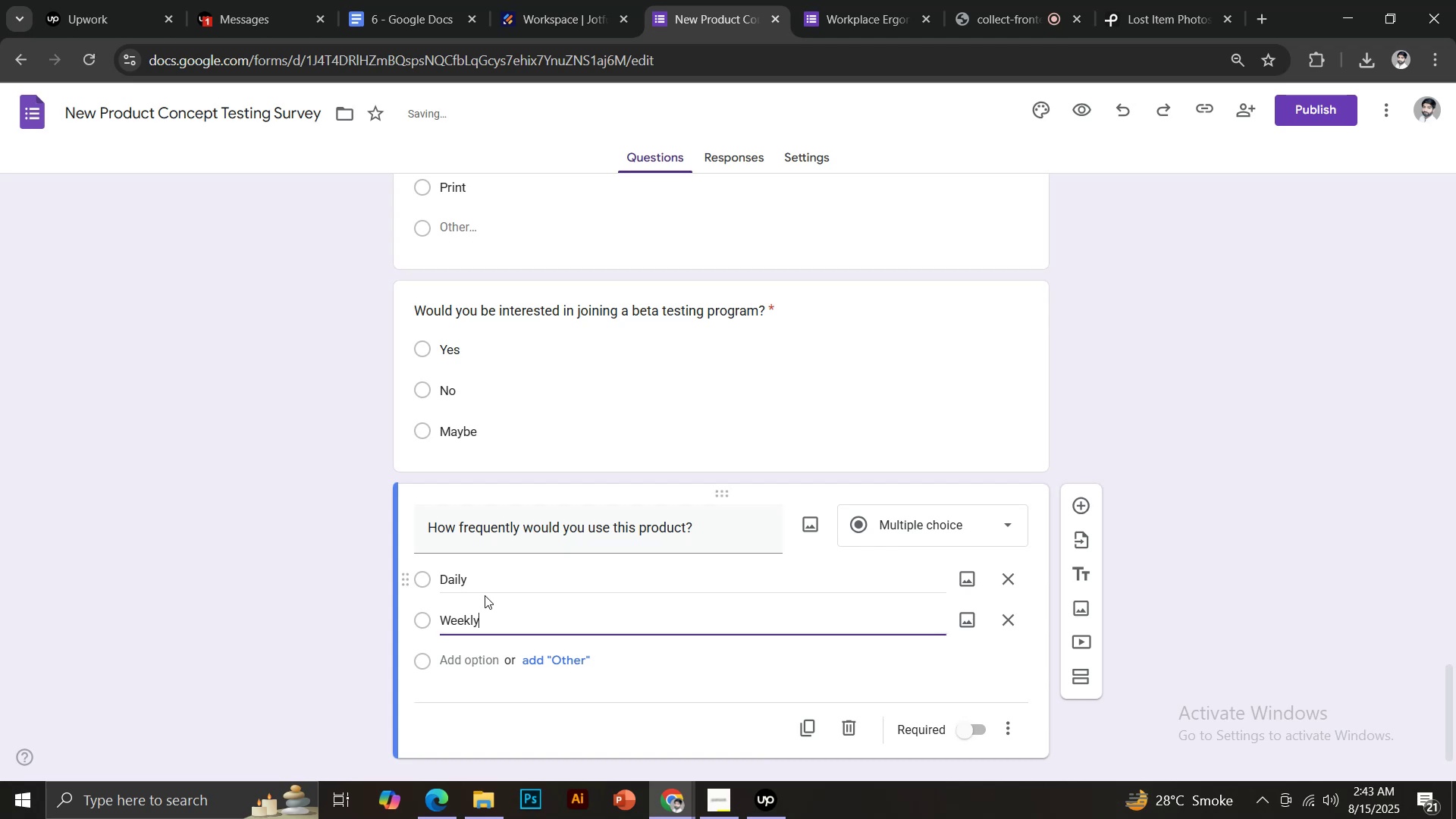 
key(Enter)
 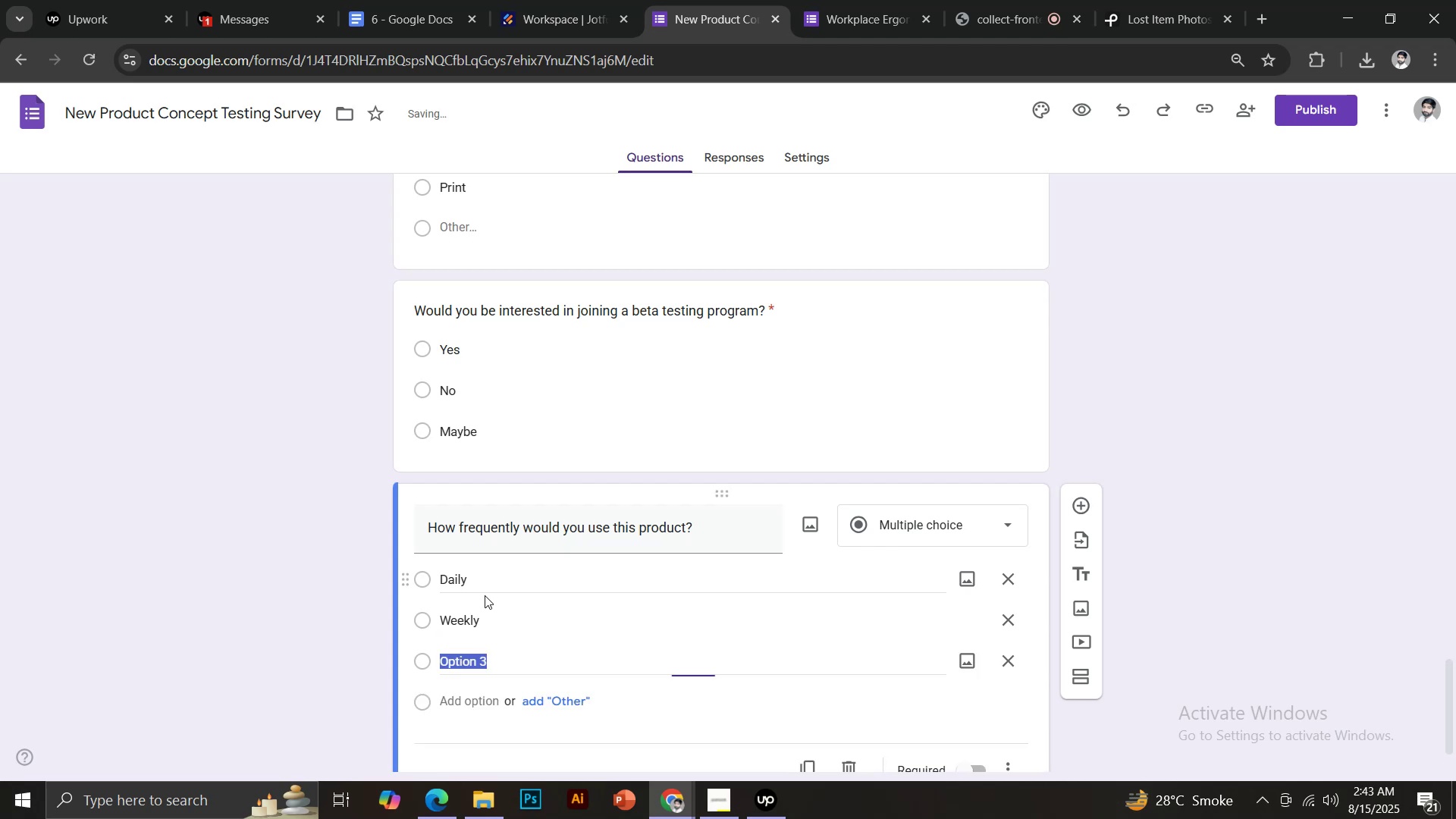 
type(Monthly)
 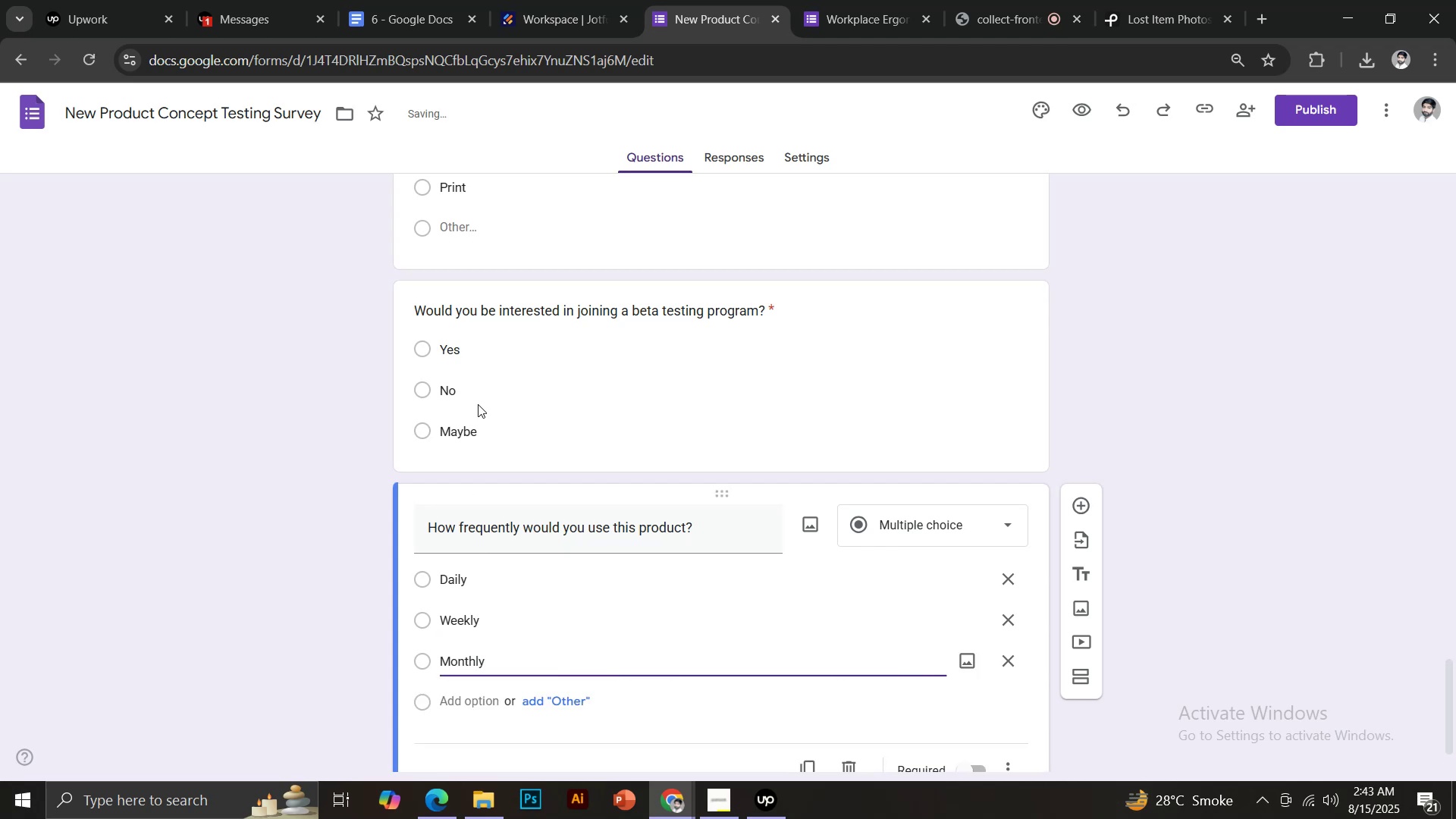 
scroll: coordinate [744, 529], scroll_direction: down, amount: 3.0
 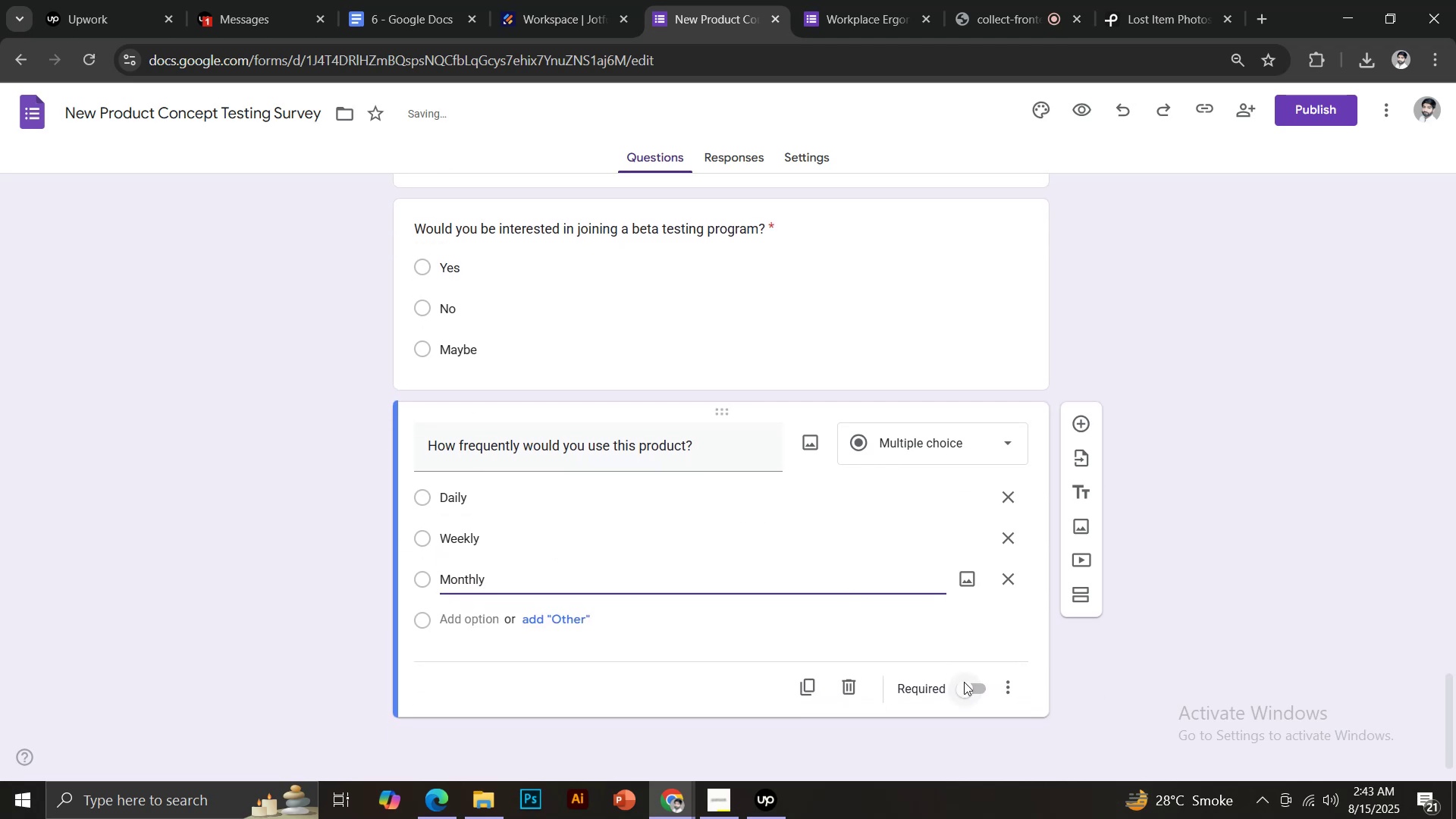 
left_click([968, 684])
 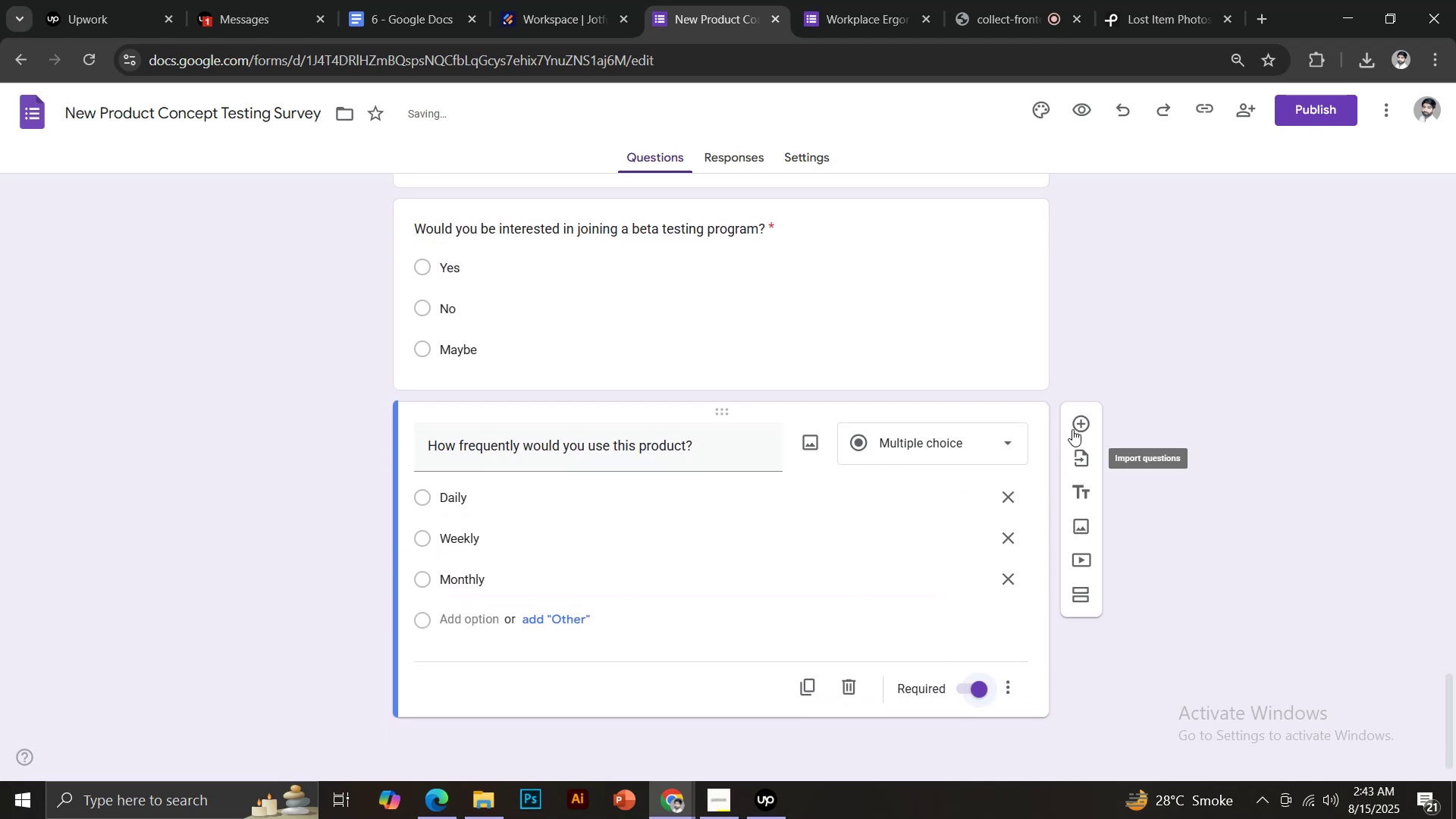 
left_click([1074, 429])
 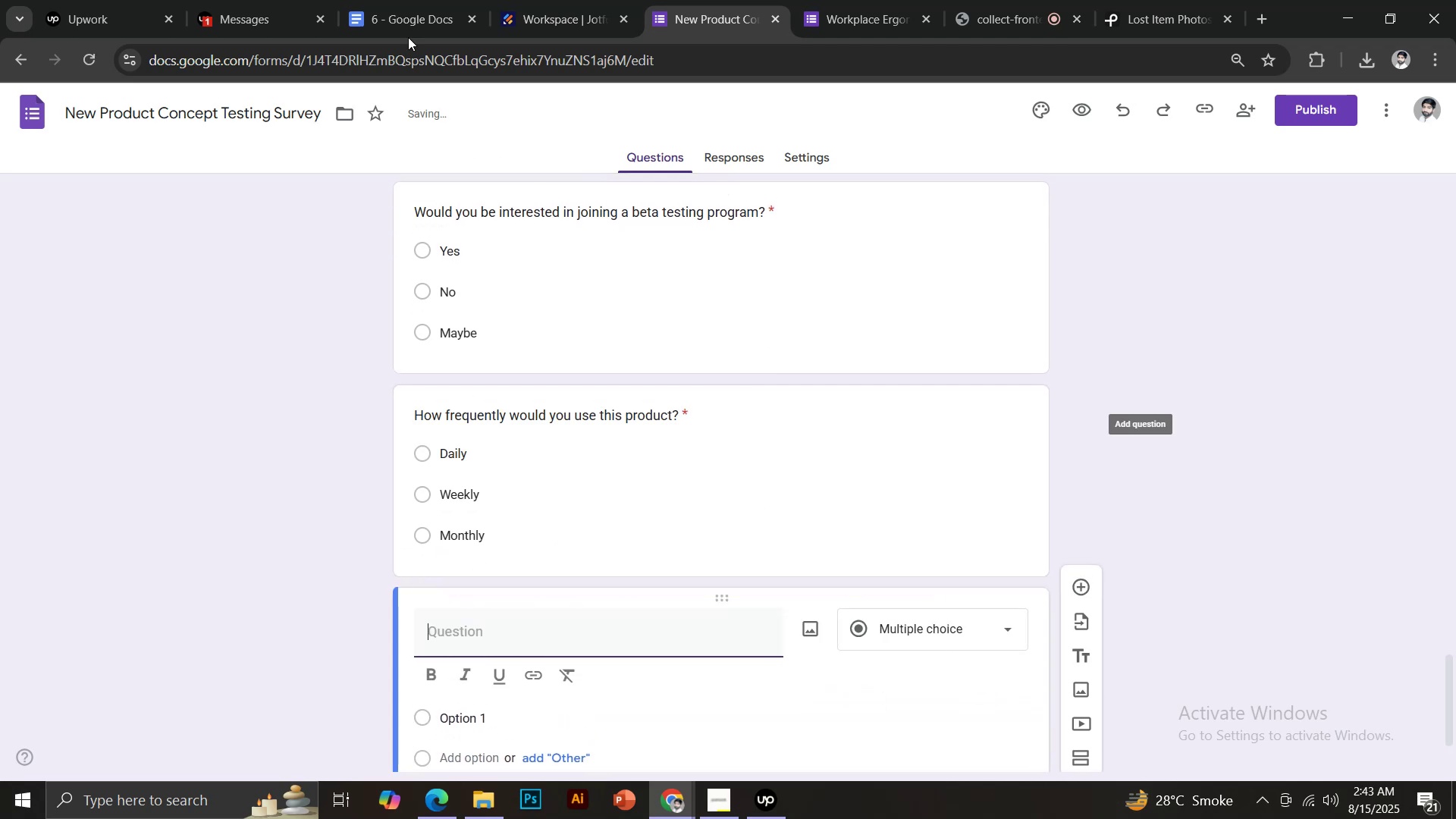 
left_click([394, 0])
 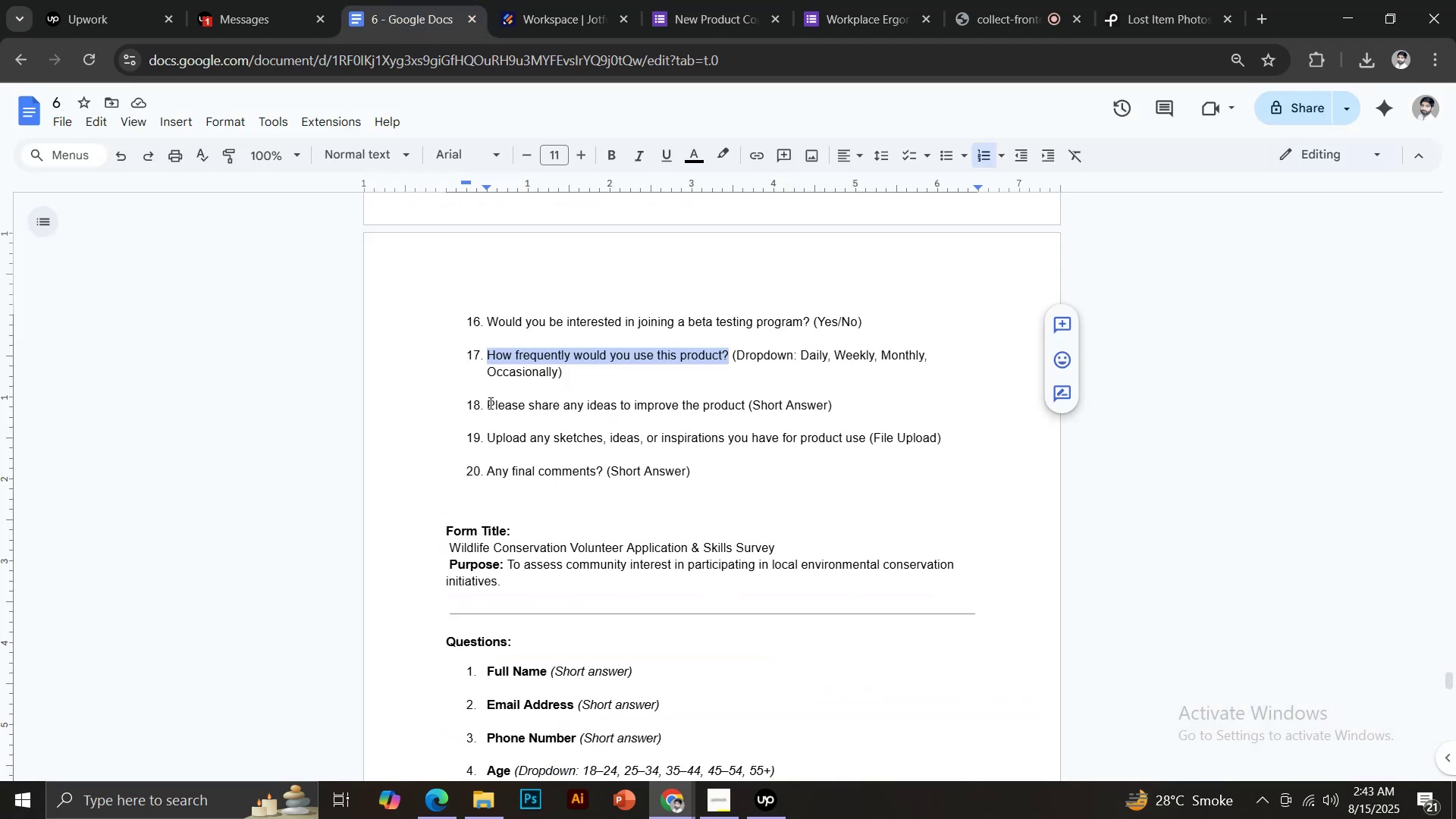 
left_click_drag(start_coordinate=[487, 402], to_coordinate=[746, 412])
 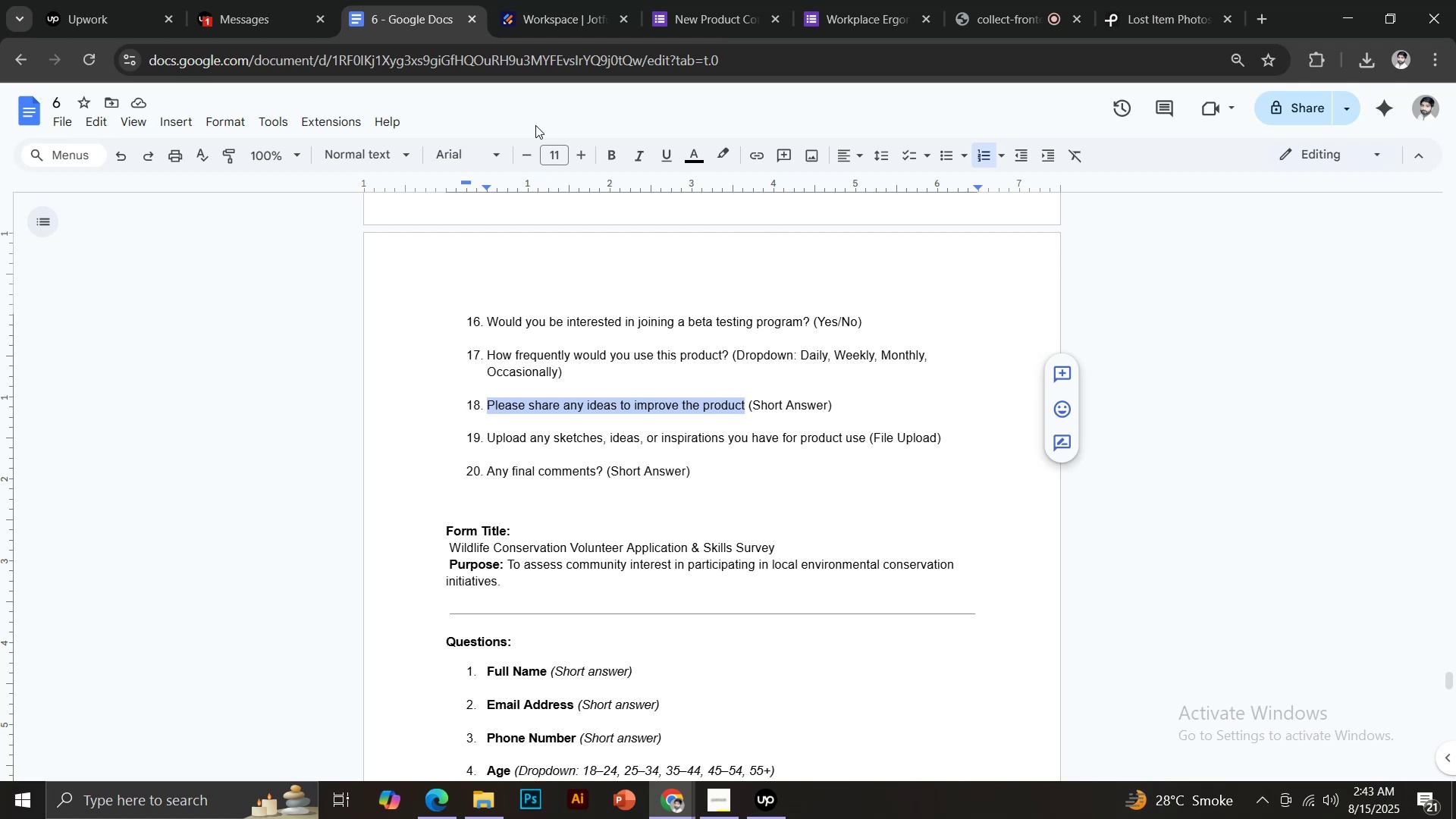 
key(Control+C)
 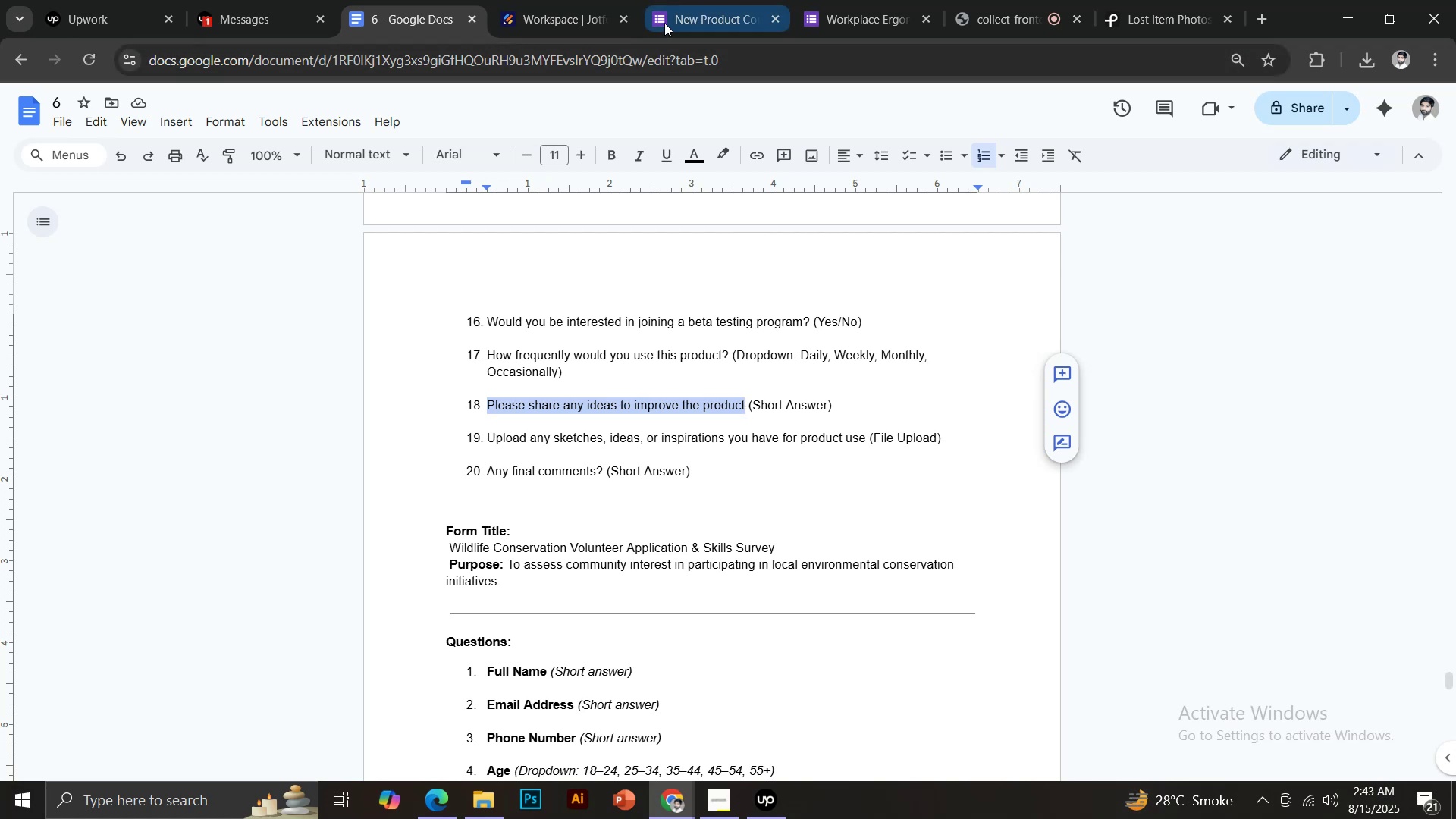 
left_click([691, 4])
 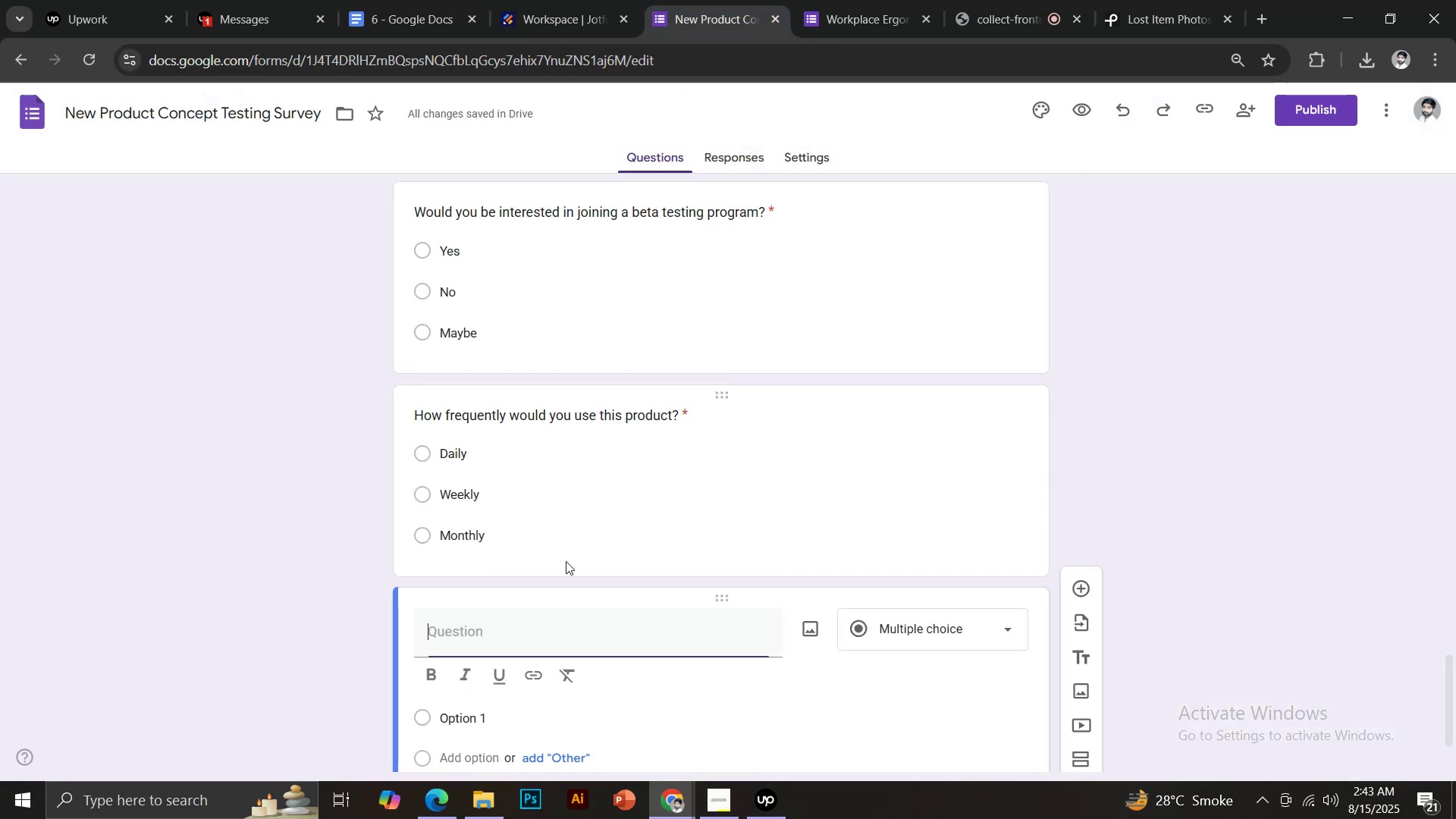 
key(Control+V)
 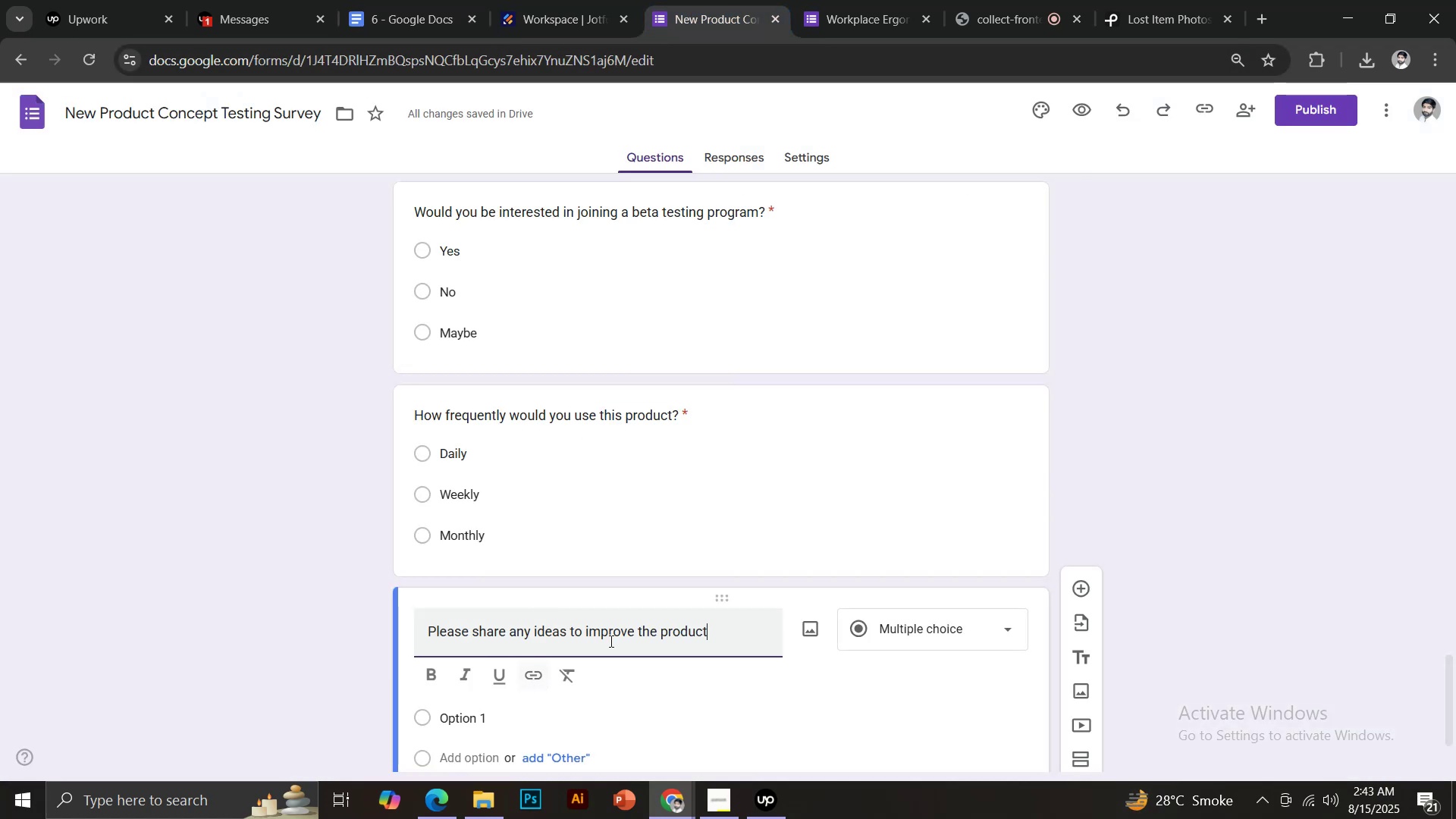 
scroll: coordinate [674, 594], scroll_direction: down, amount: 2.0
 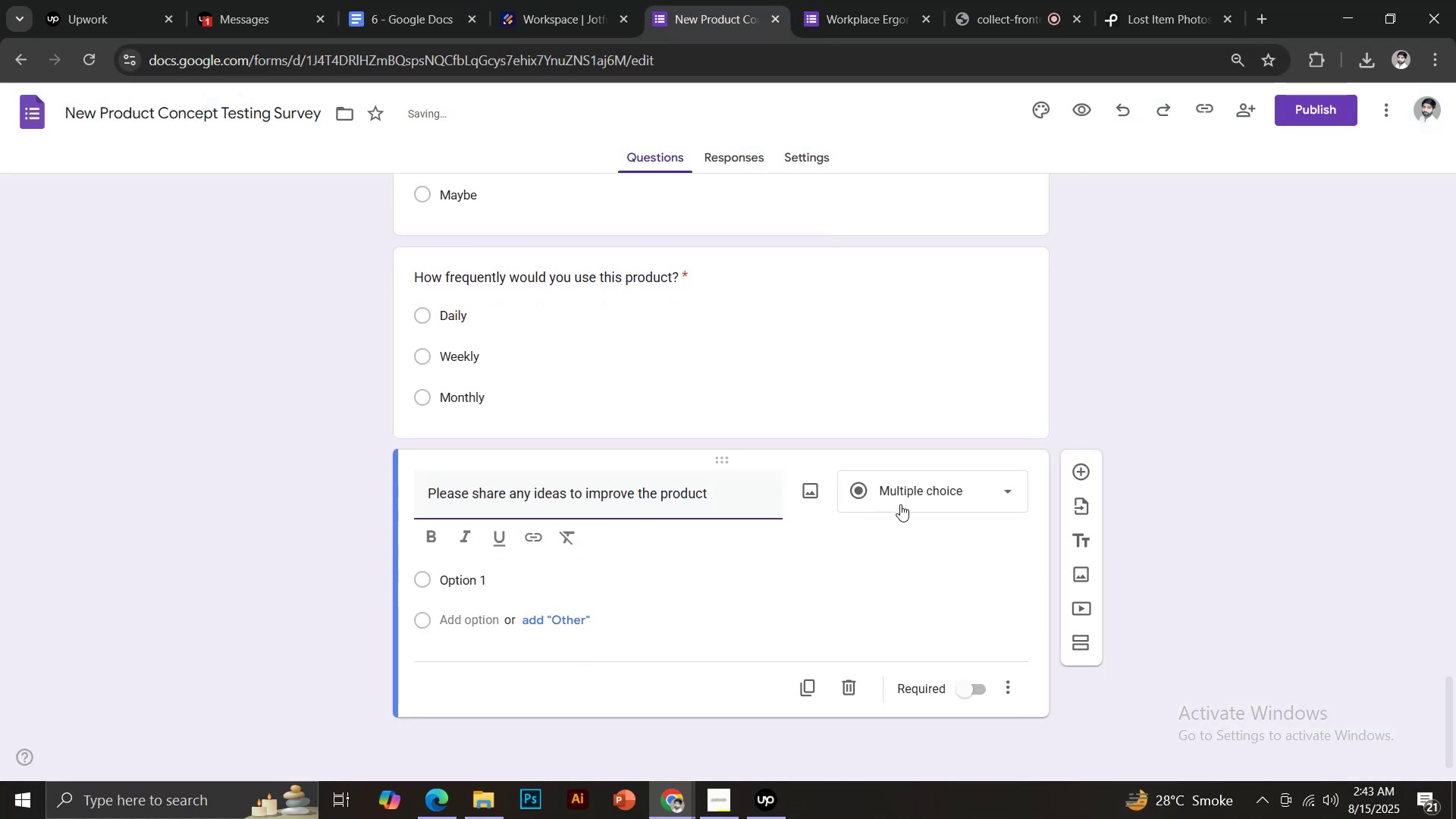 
left_click([905, 491])
 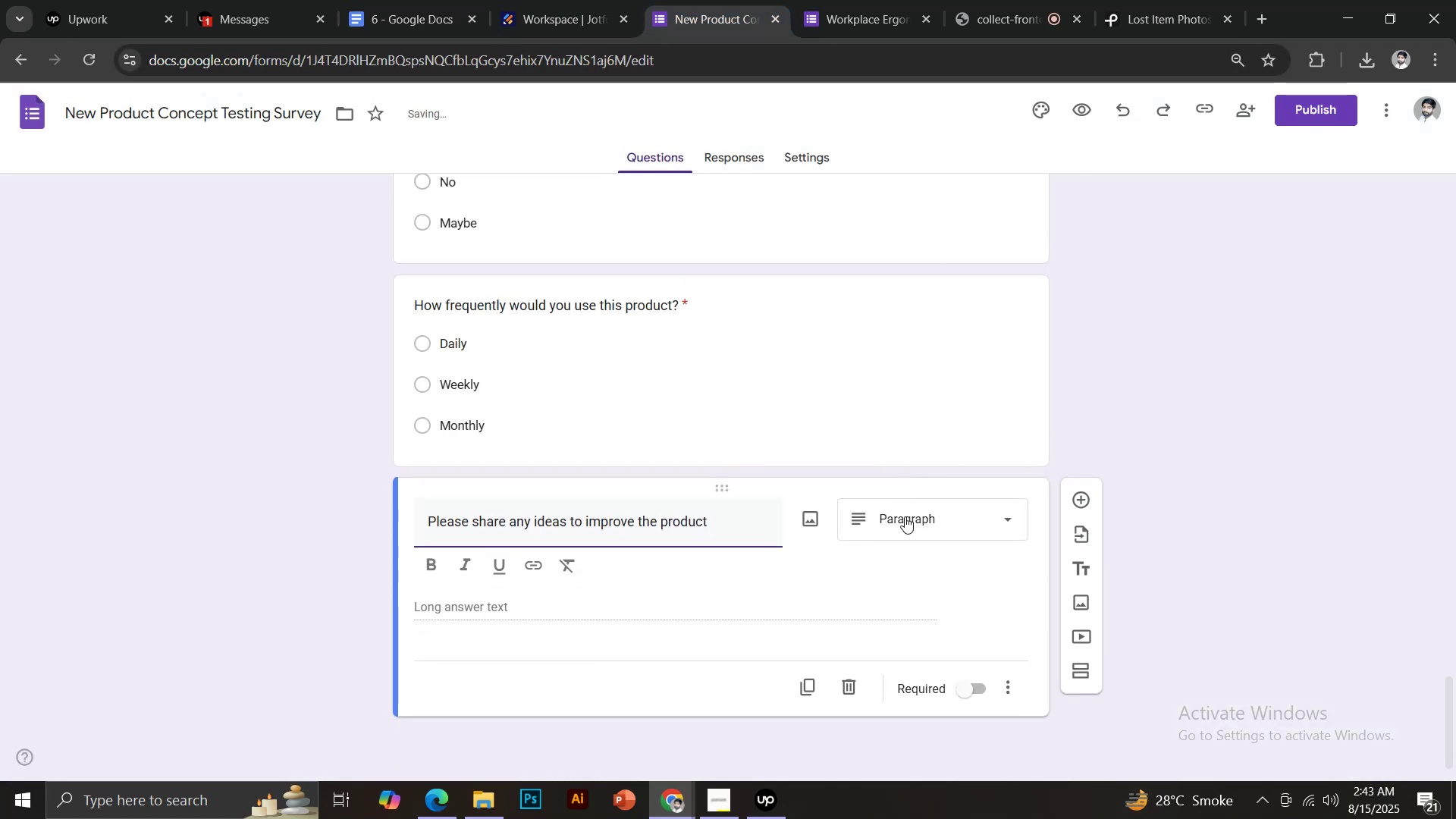 
left_click([902, 523])
 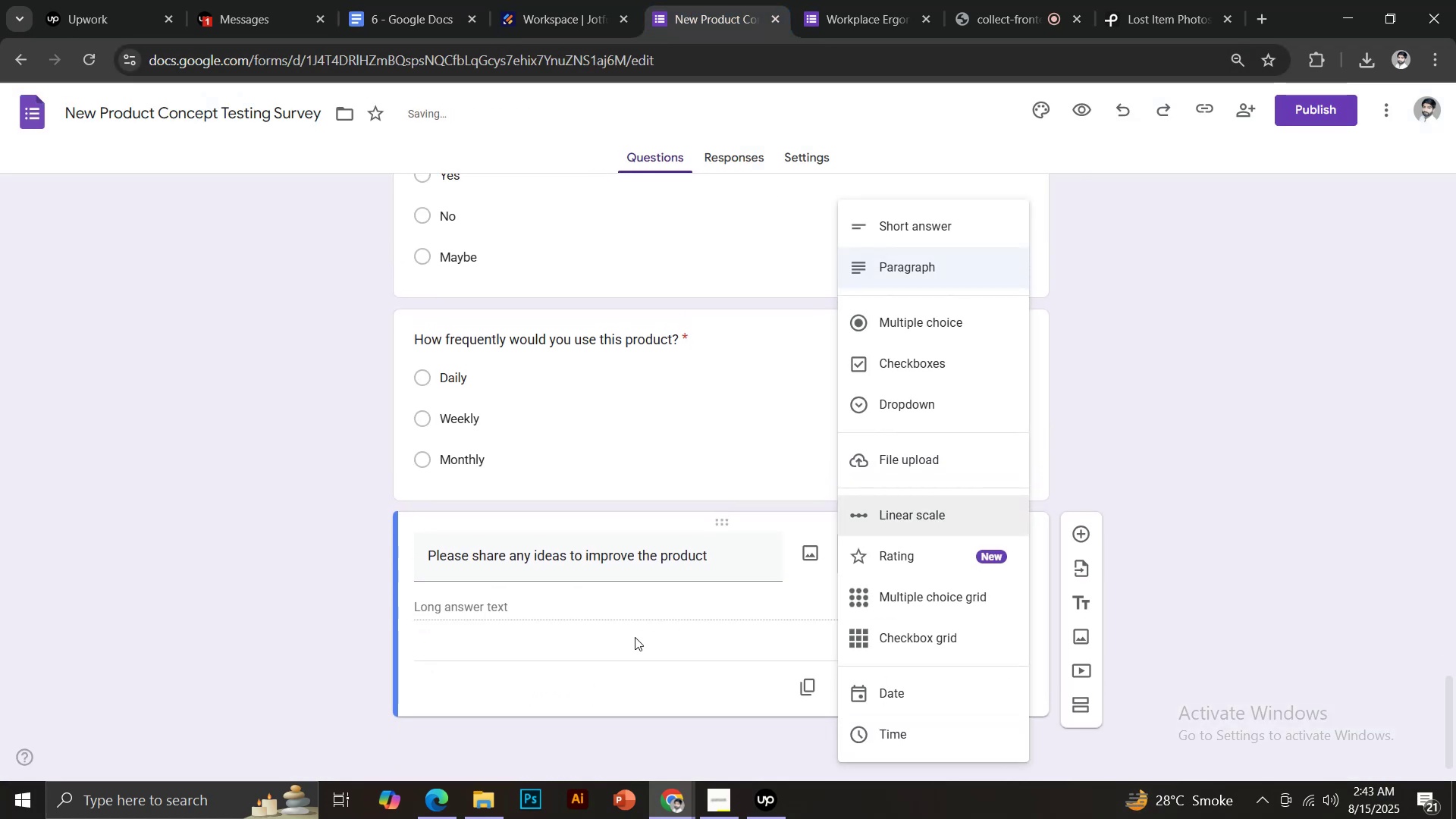 
left_click([728, 670])
 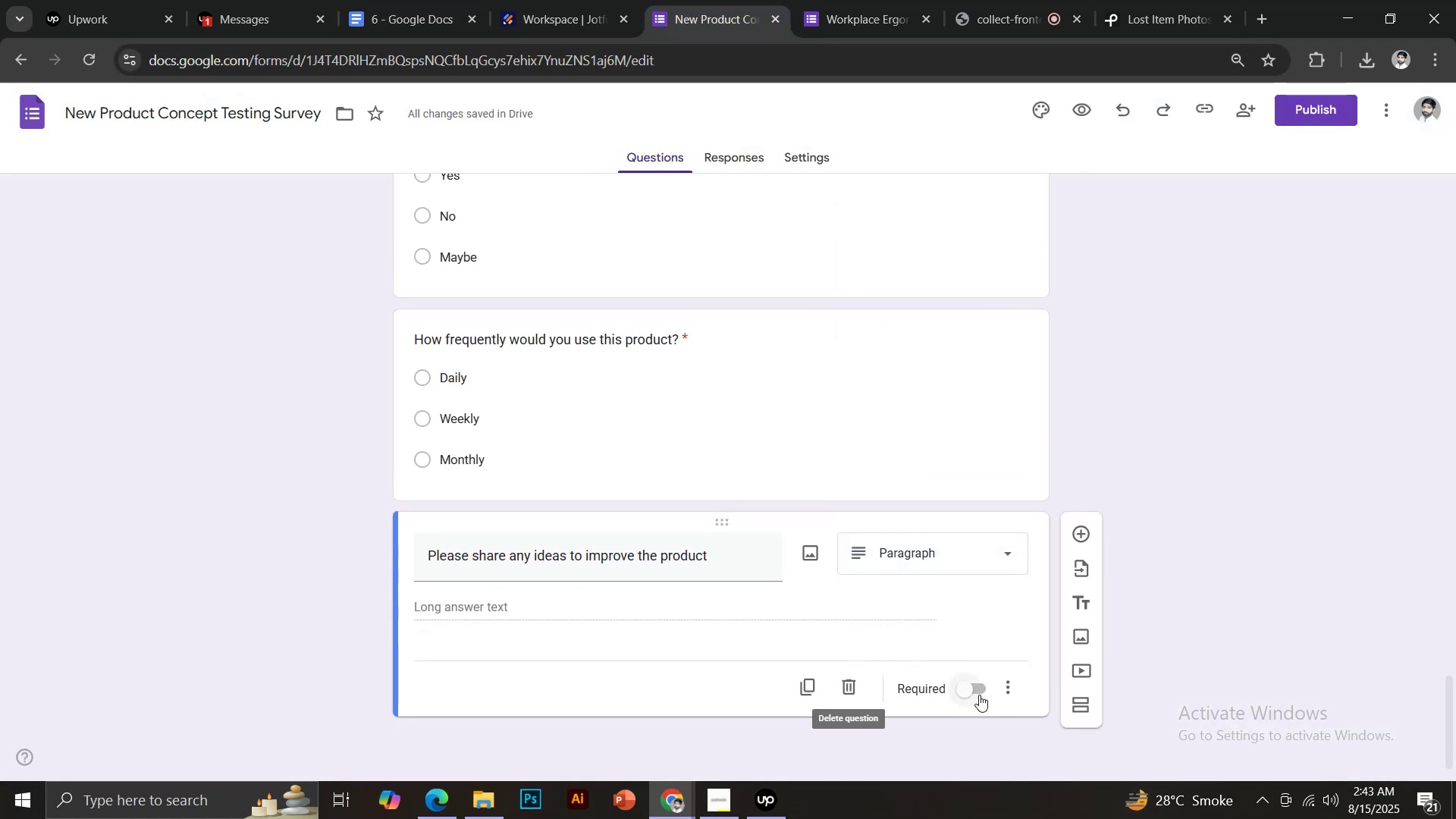 
left_click([979, 695])
 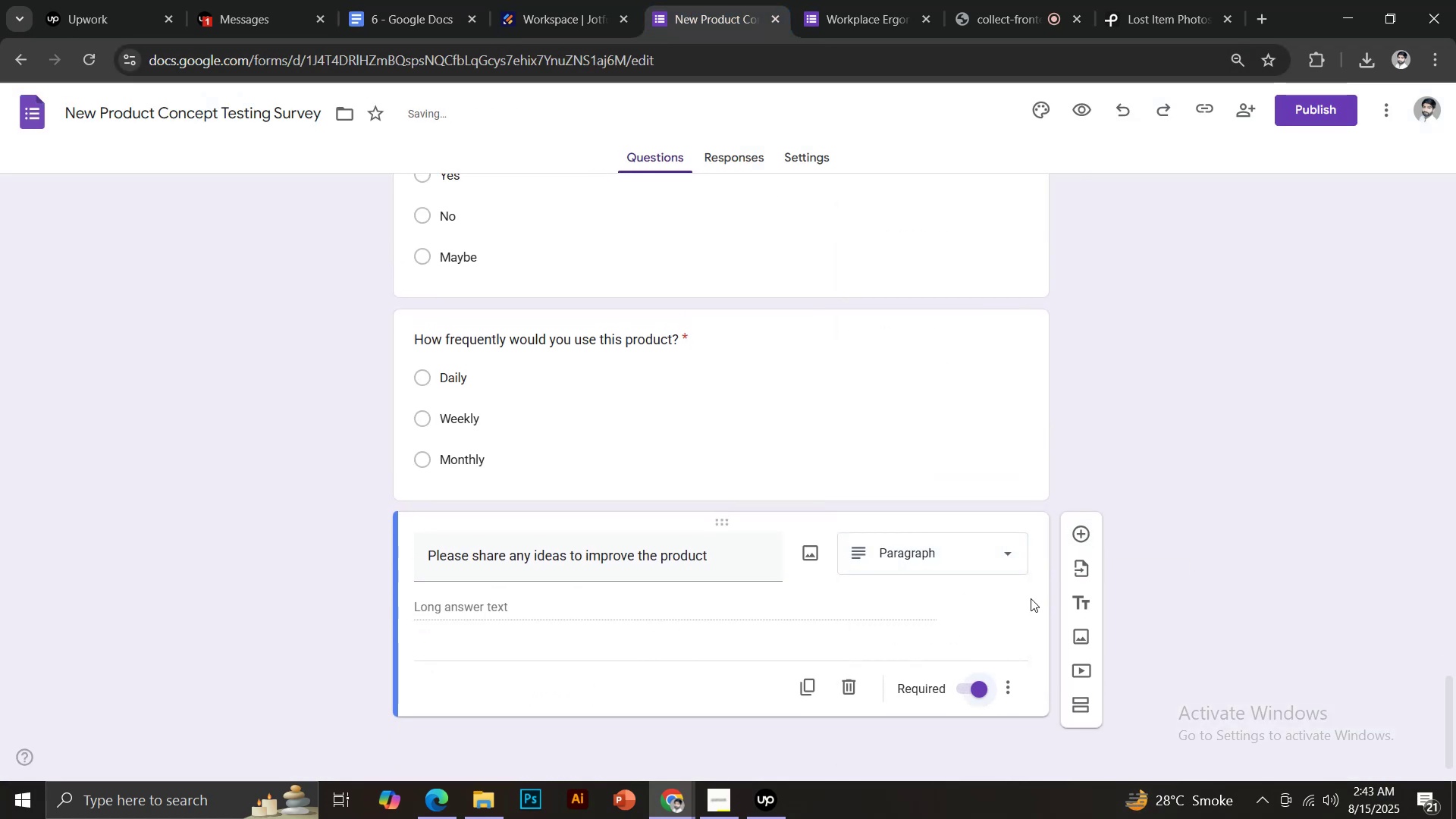 
left_click([1078, 534])
 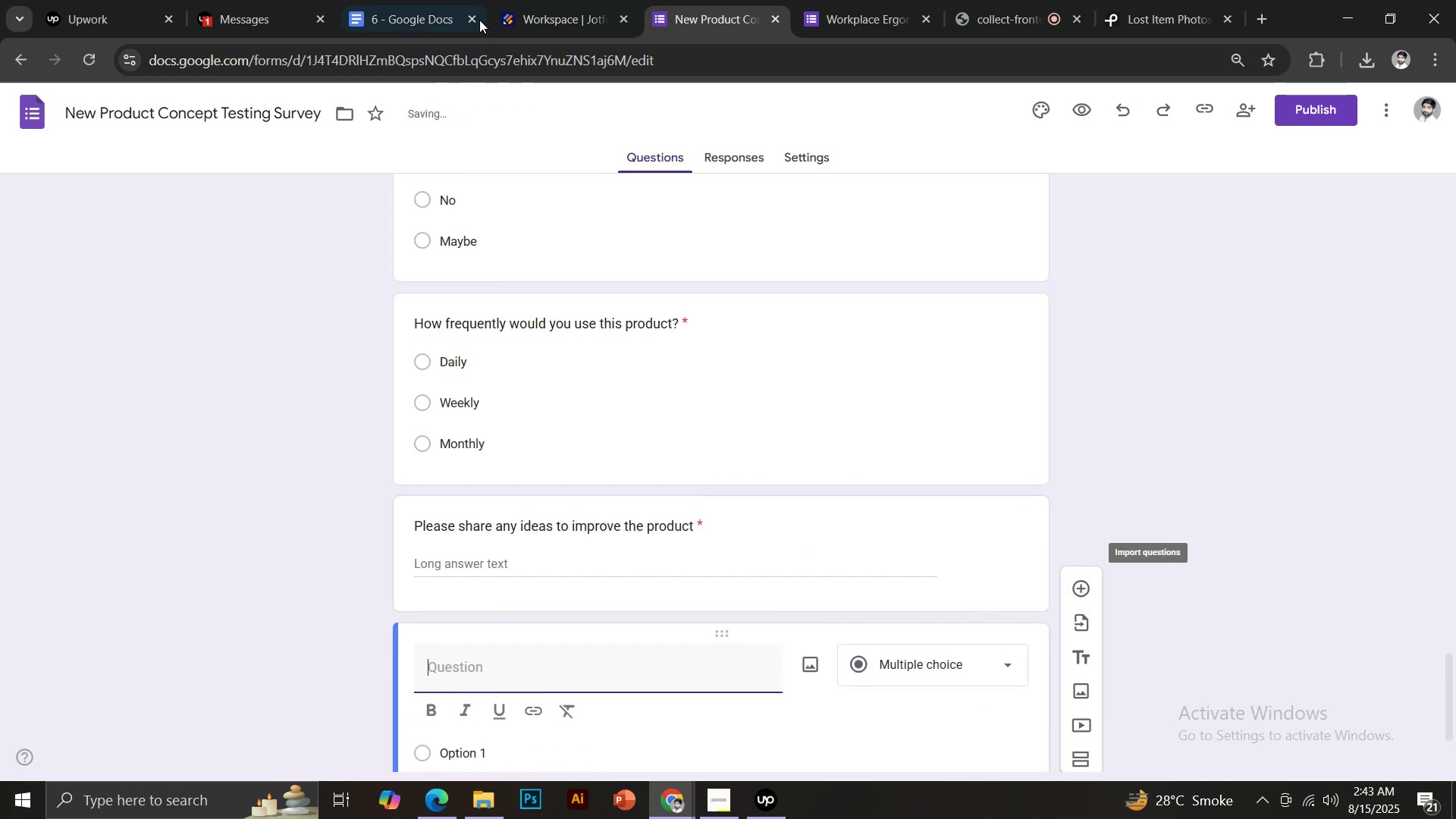 
left_click([405, 0])
 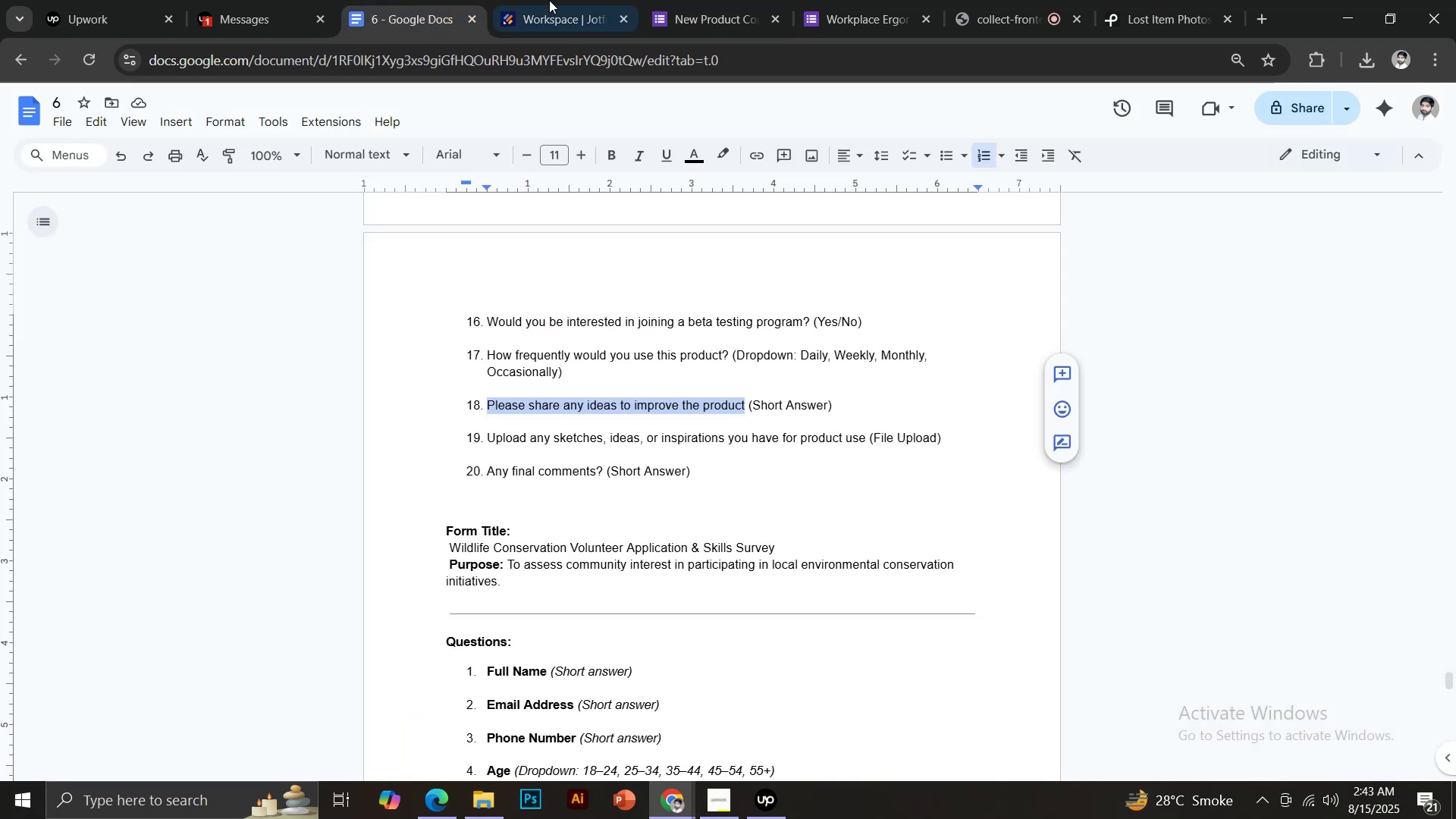 
left_click([559, 0])
 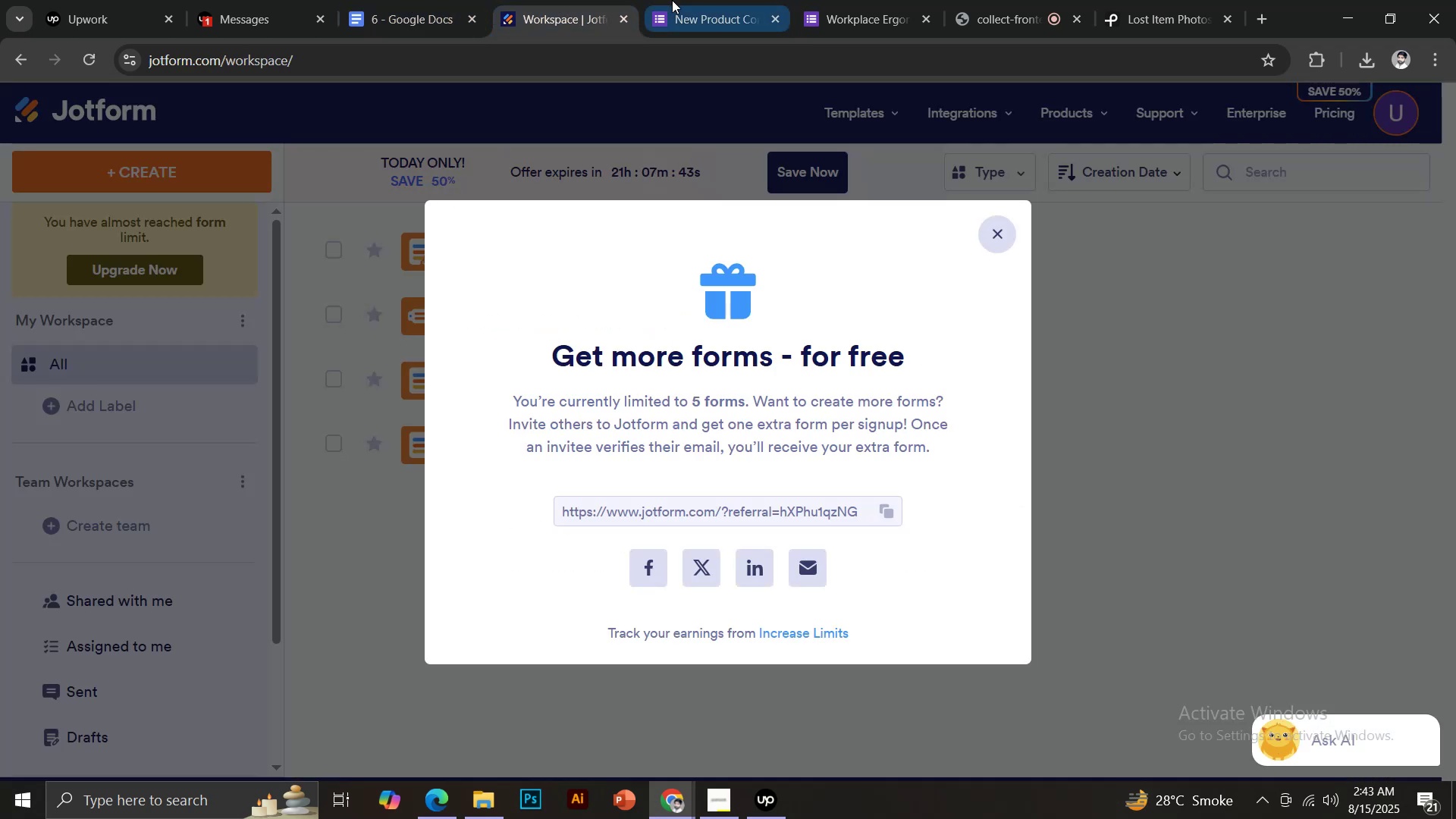 
left_click([672, 0])
 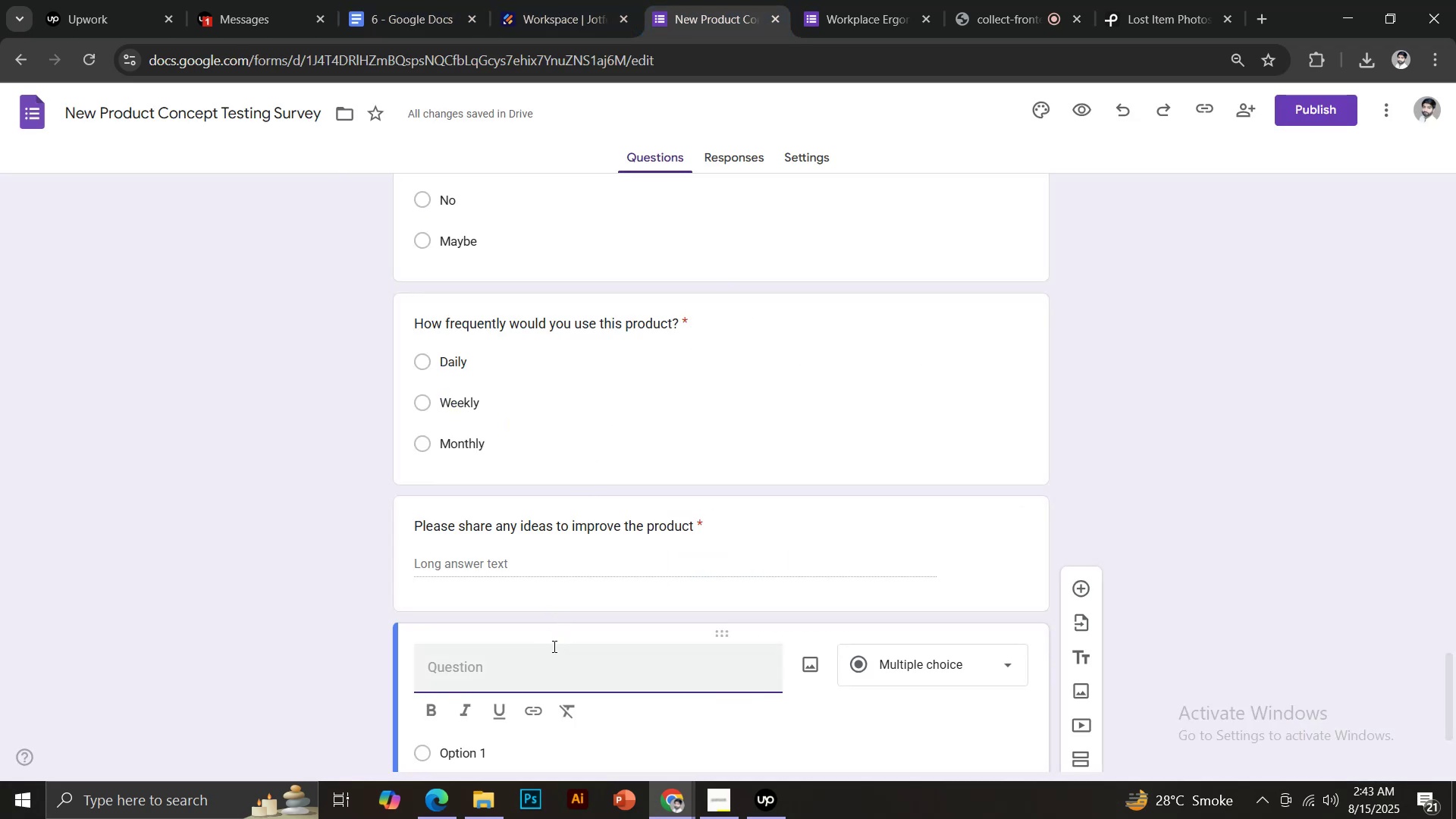 
left_click([623, 546])
 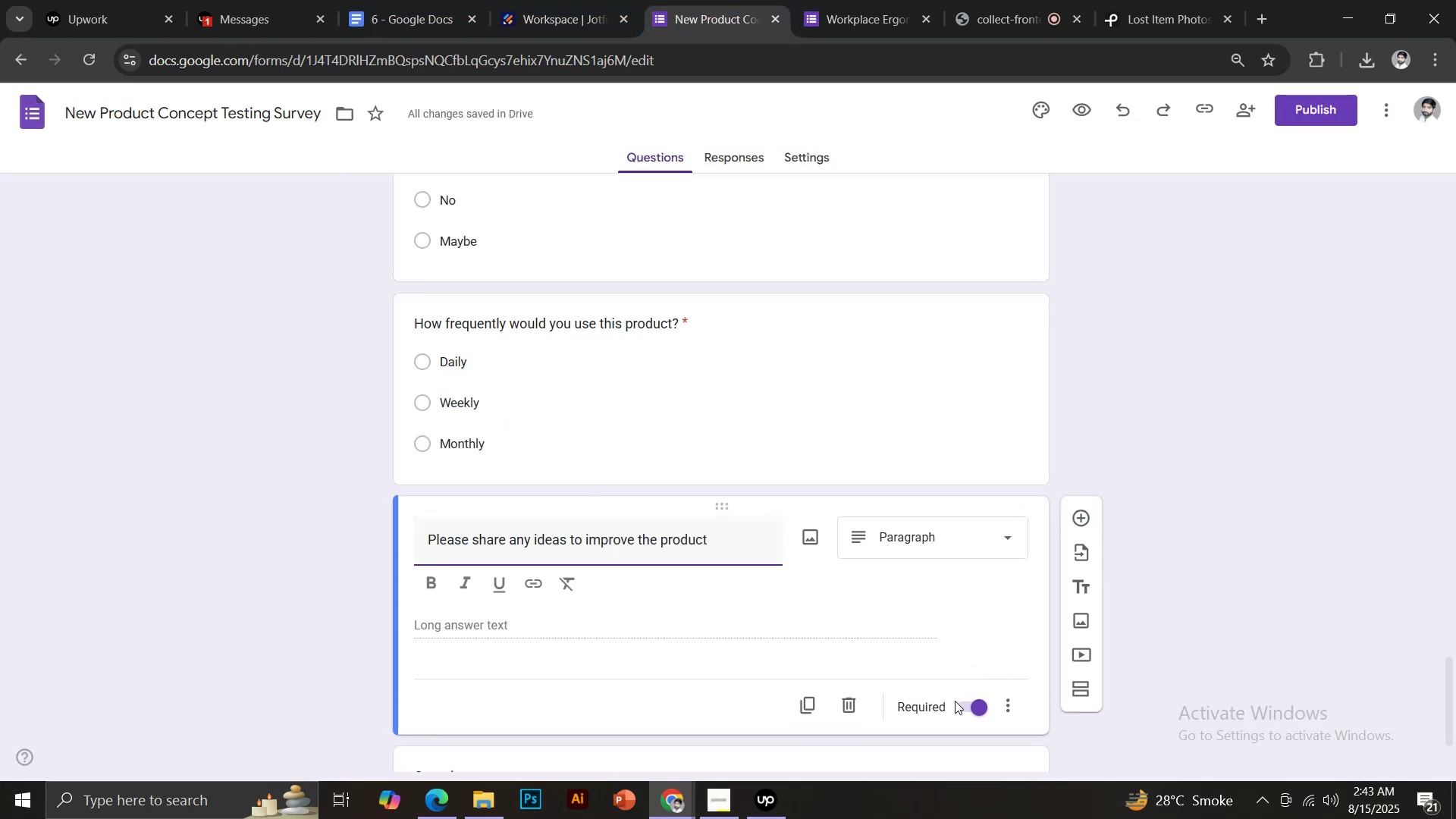 
left_click([962, 708])
 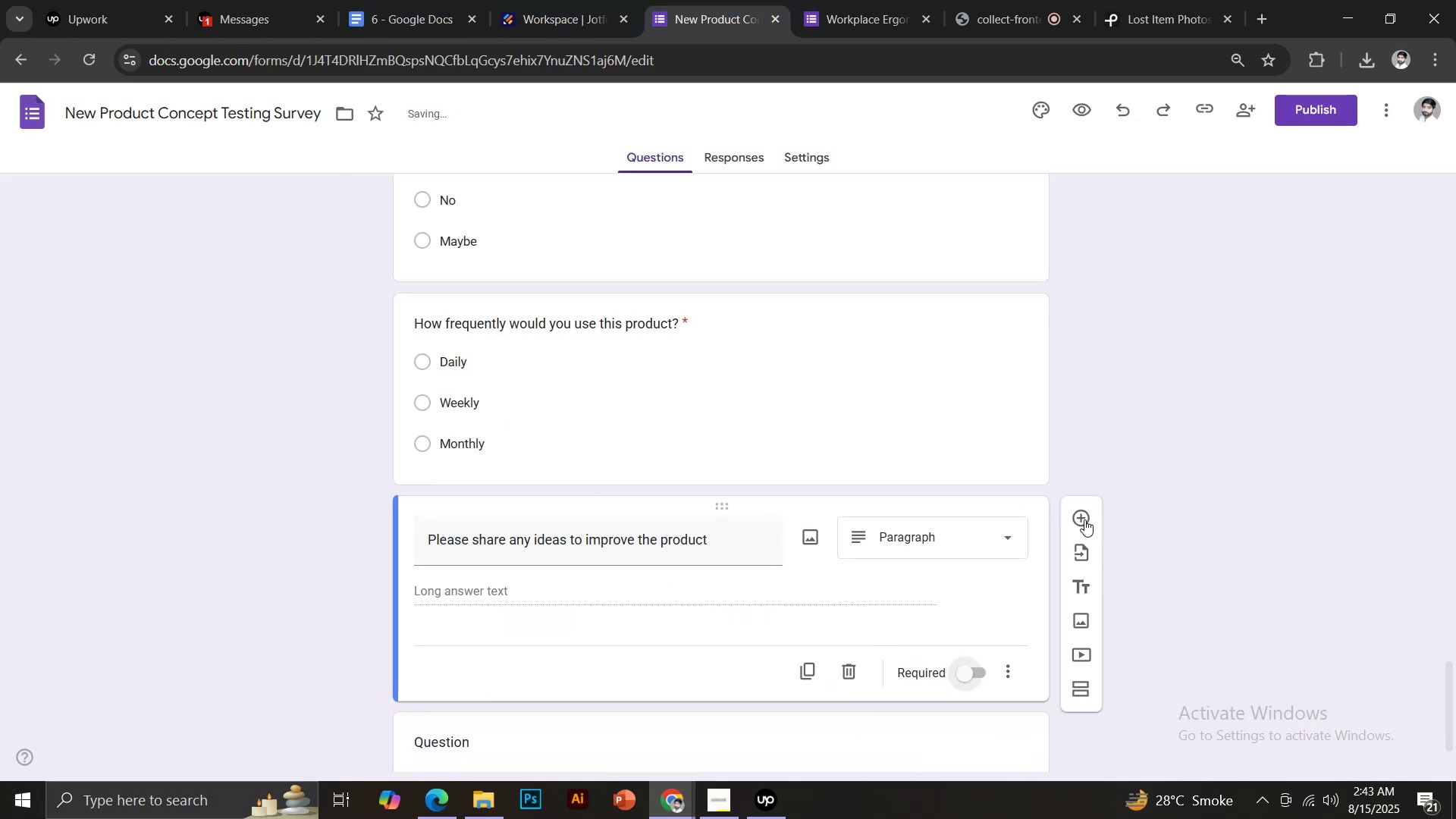 
left_click([1086, 515])
 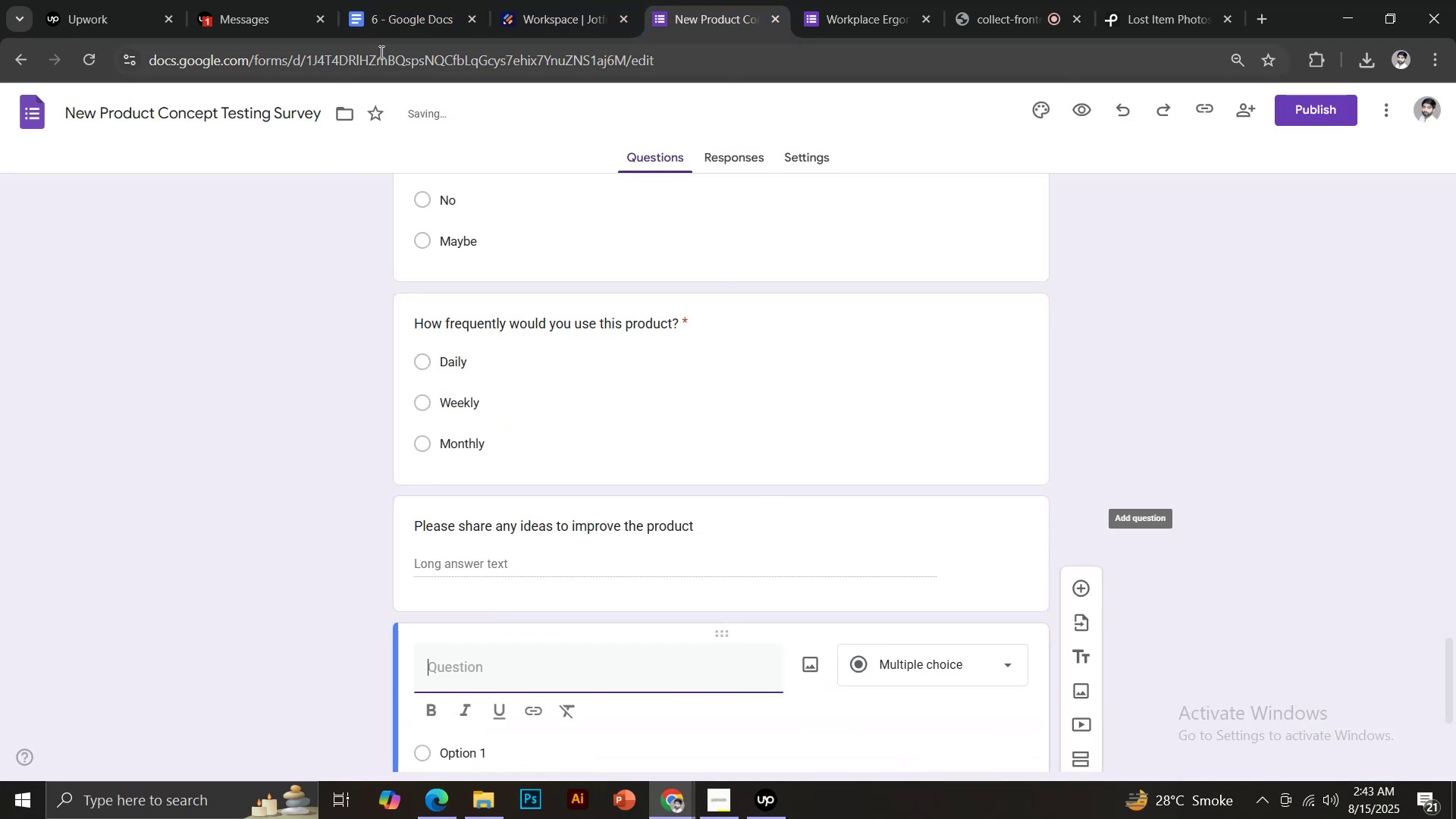 
left_click([381, 14])
 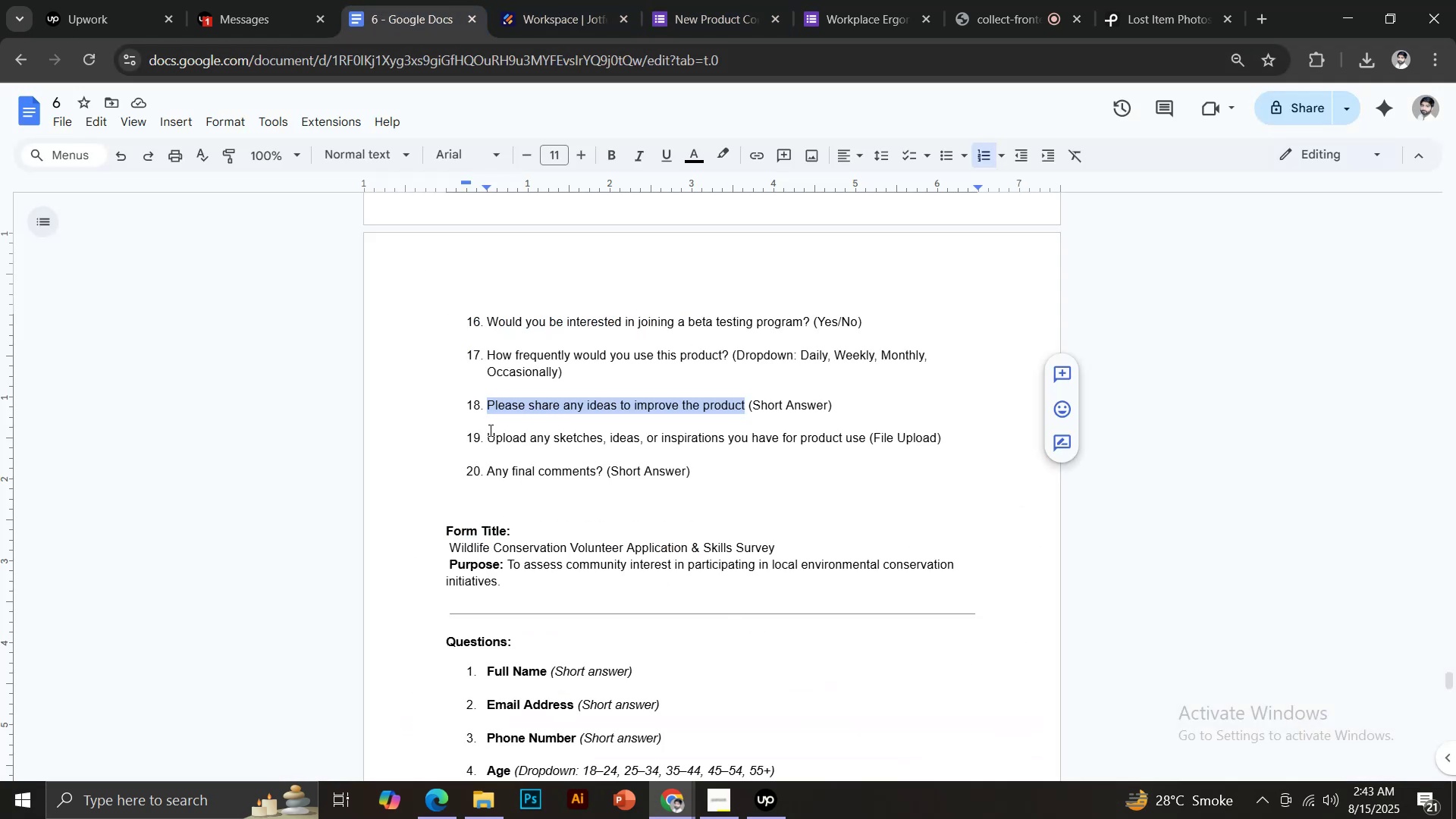 
left_click_drag(start_coordinate=[488, 432], to_coordinate=[864, 437])
 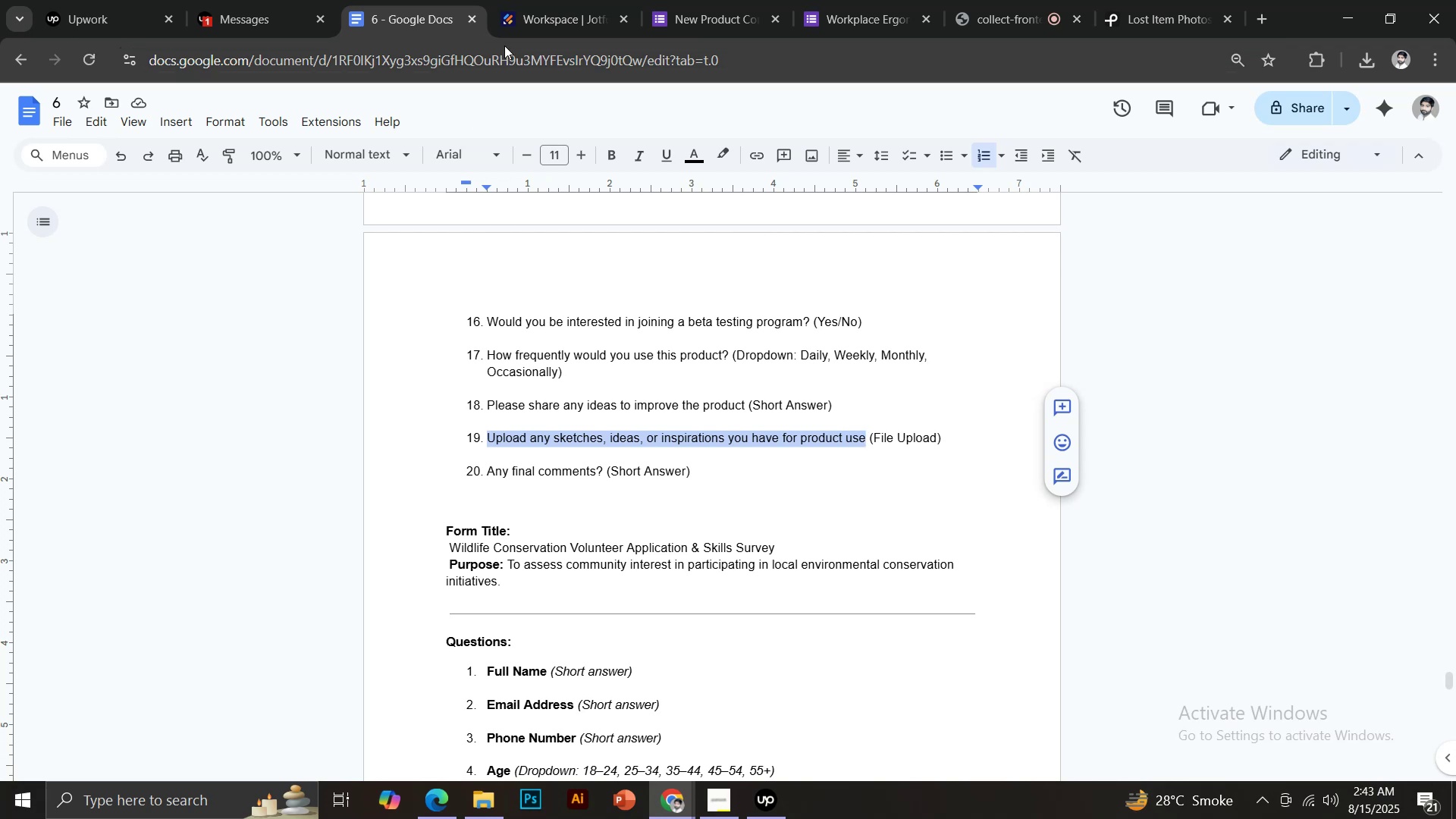 
key(Control+C)
 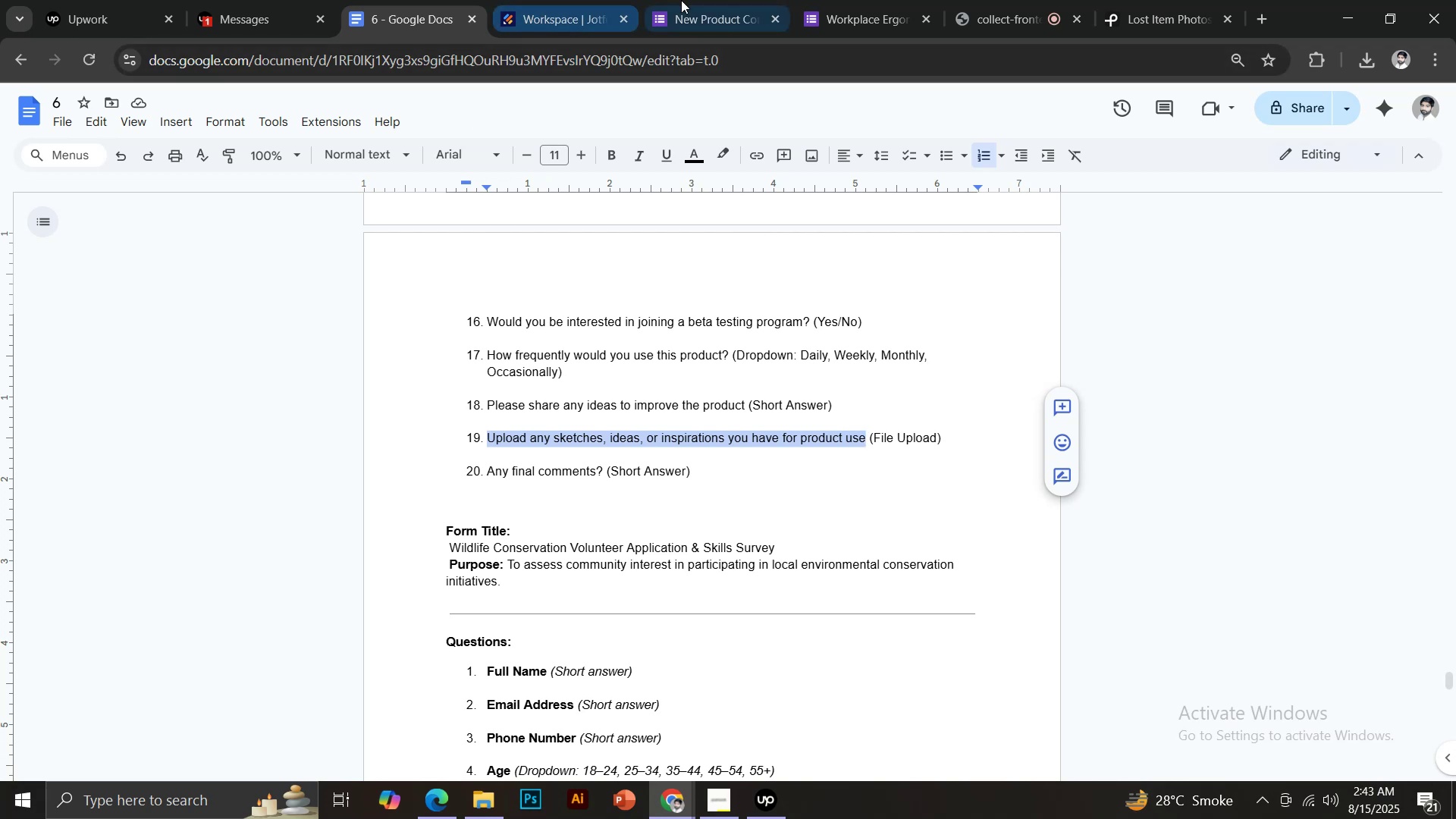 
left_click([701, 0])
 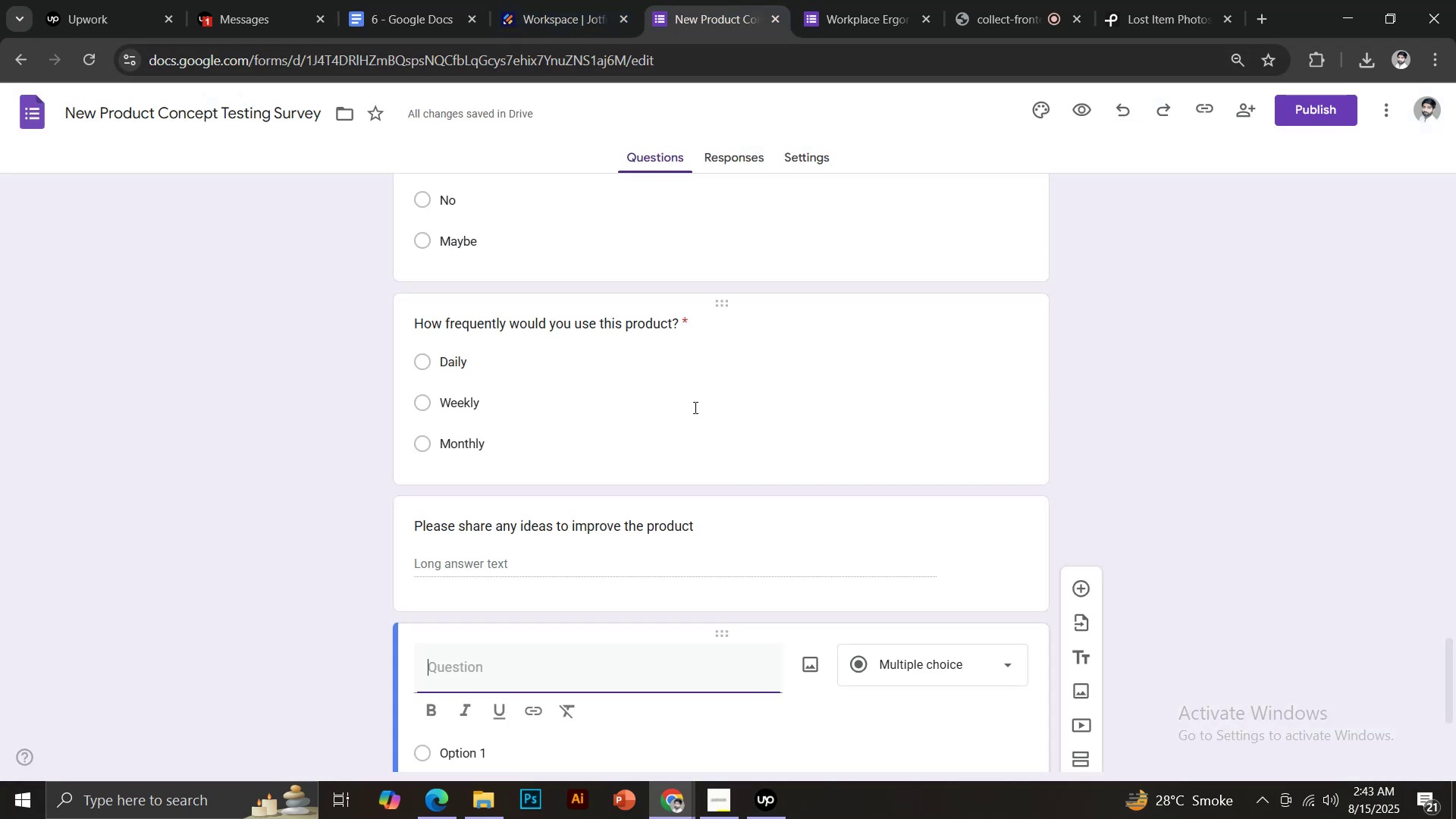 
key(Control+ControlLeft)
 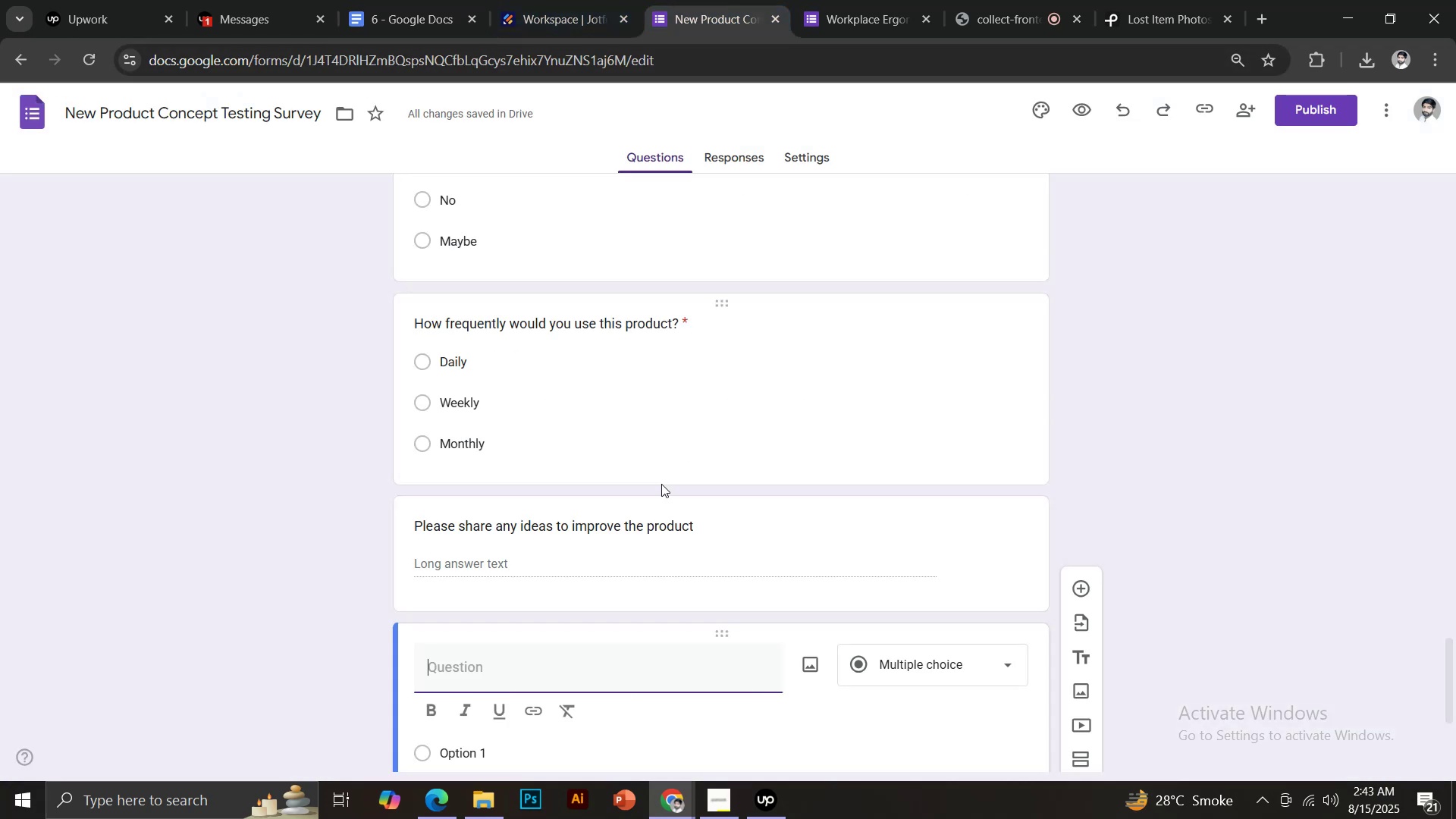 
key(Control+V)
 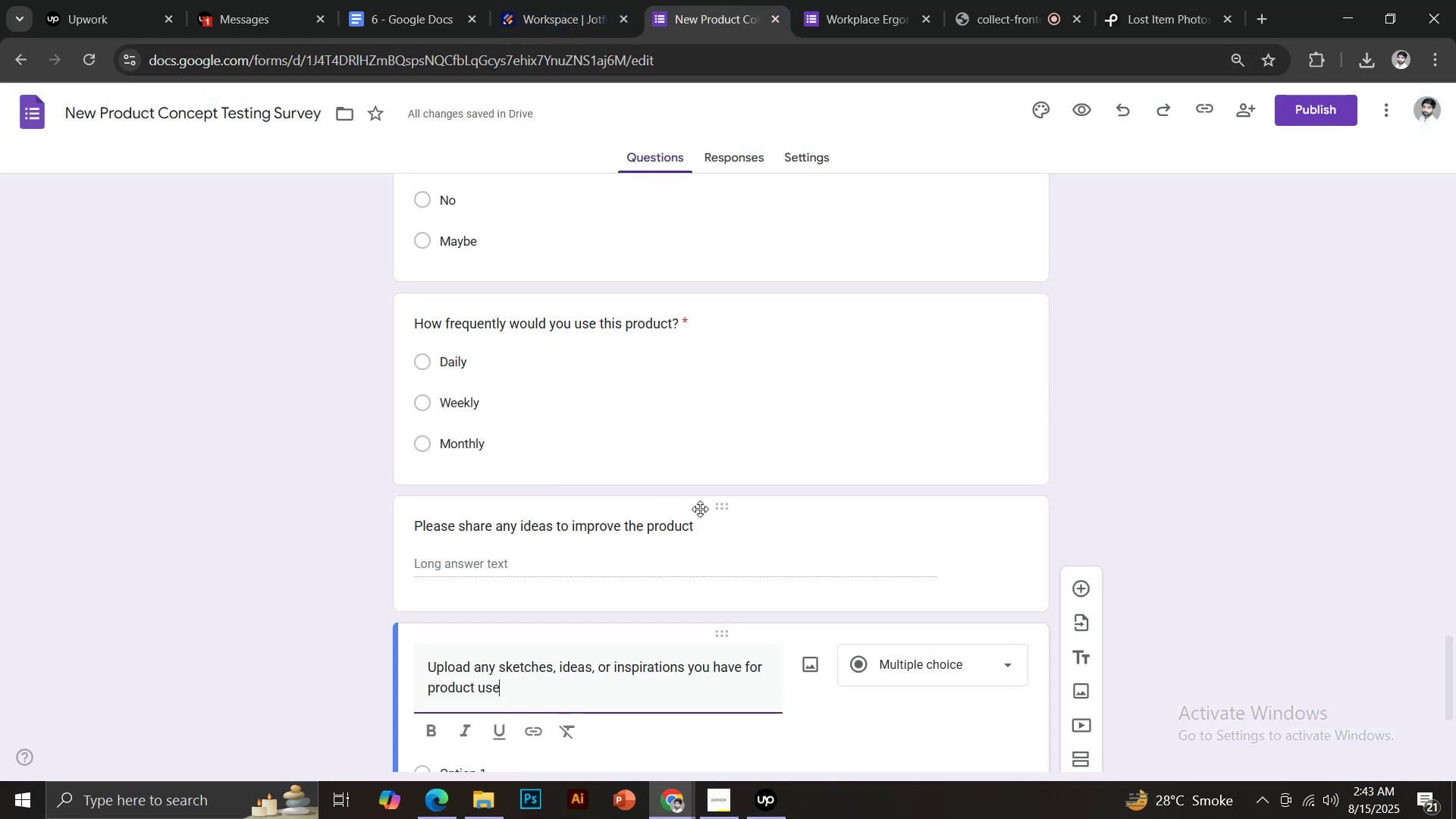 
scroll: coordinate [701, 507], scroll_direction: down, amount: 2.0
 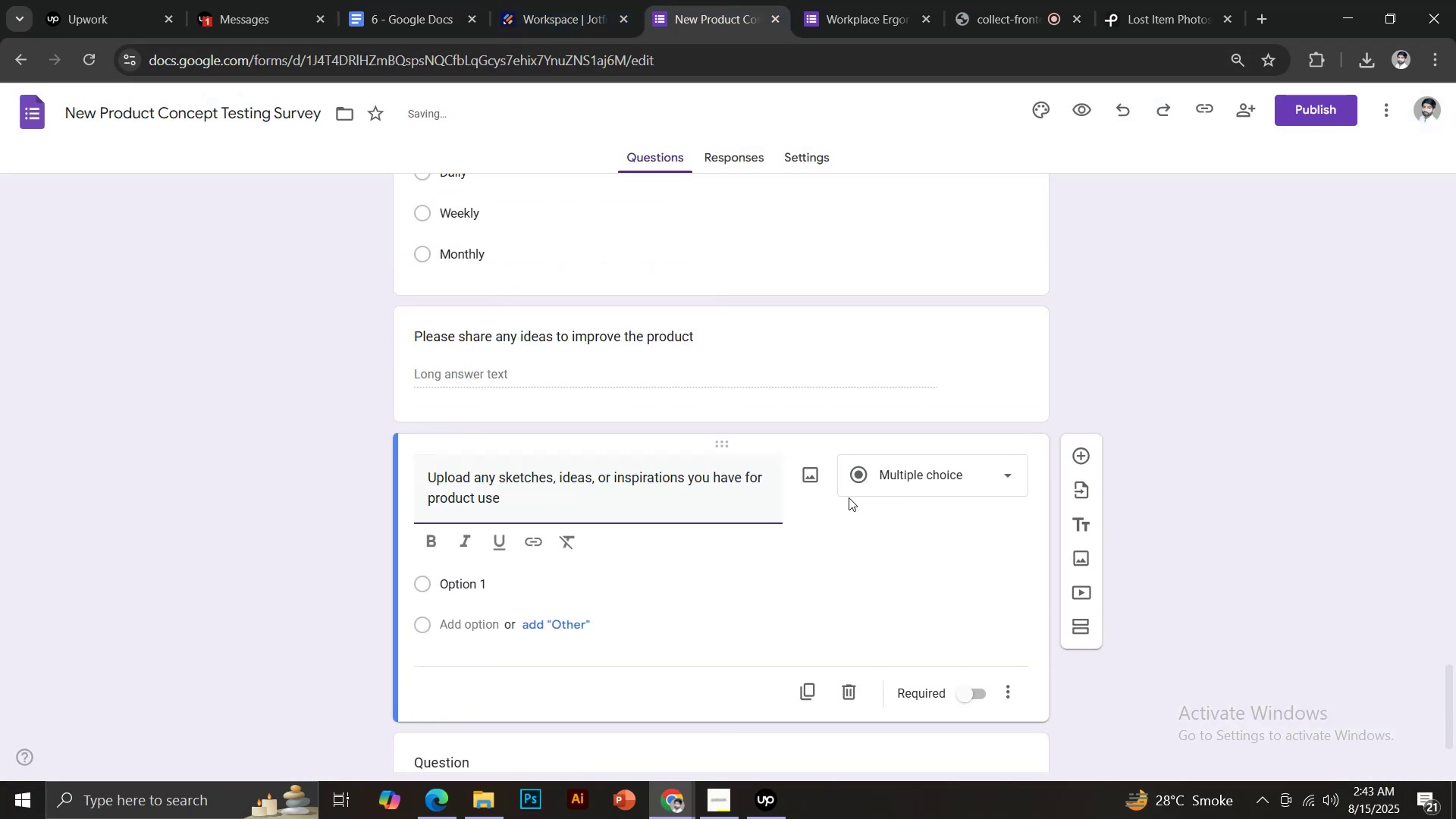 
left_click([897, 475])
 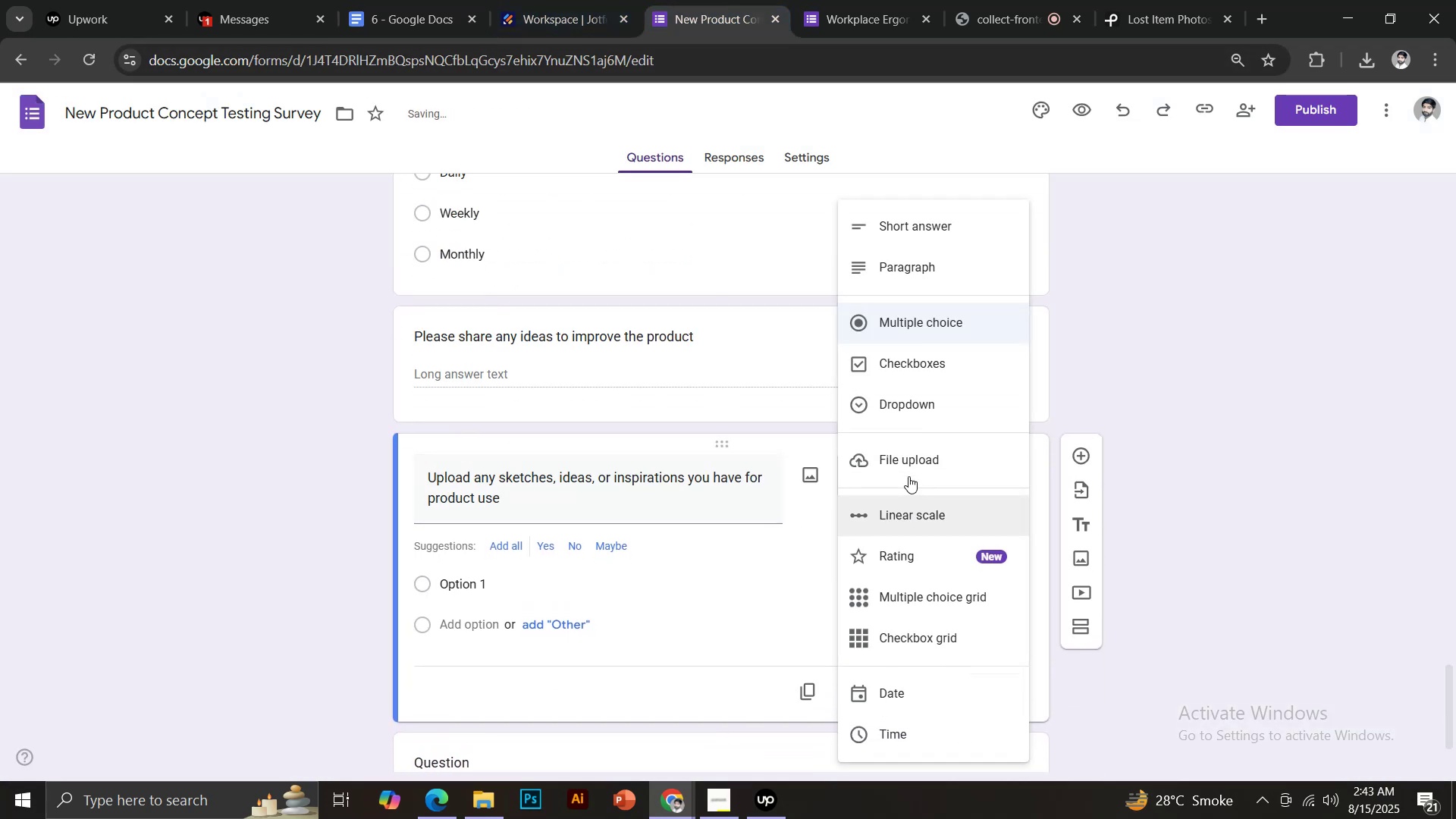 
left_click([907, 464])
 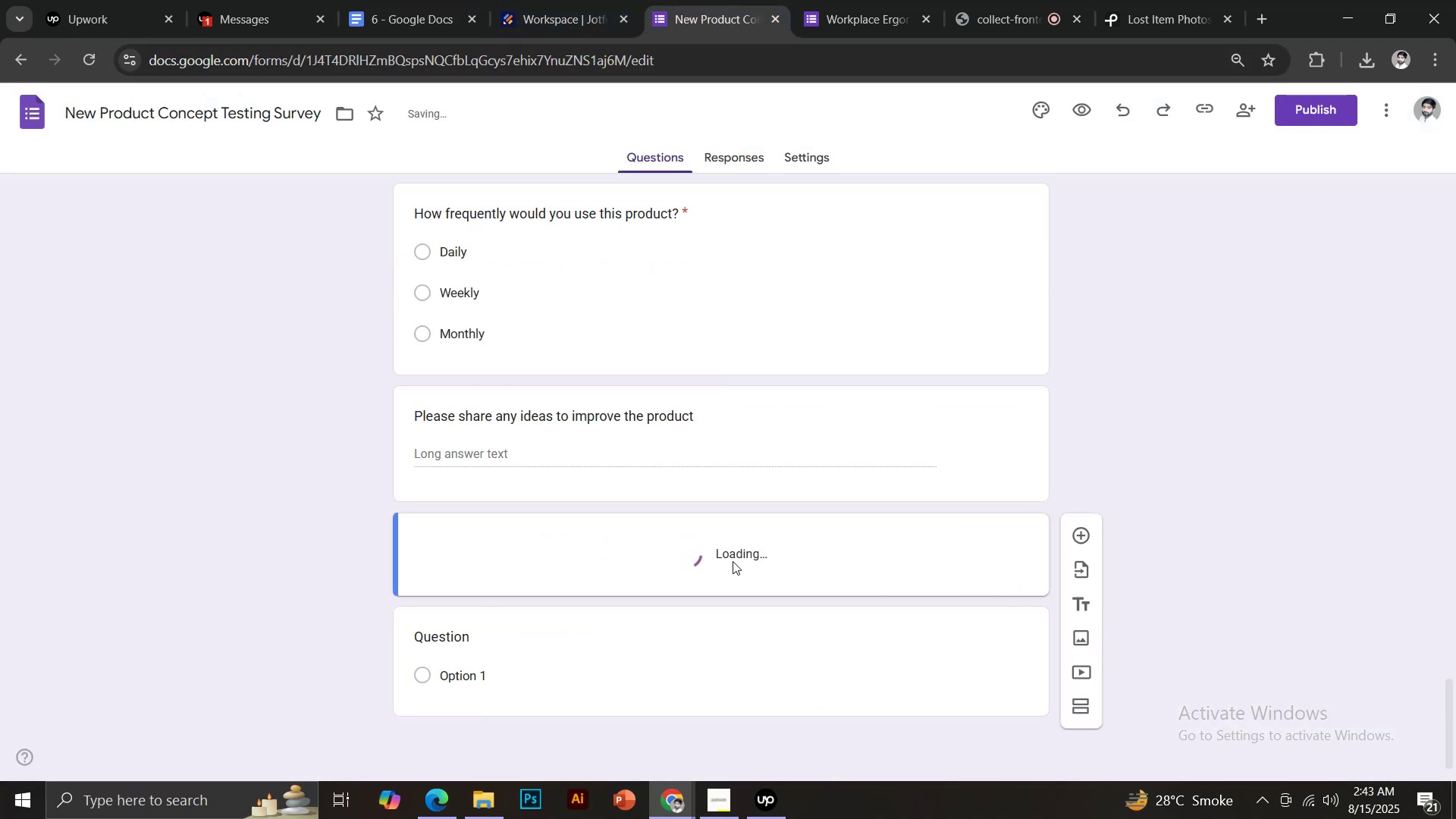 
scroll: coordinate [697, 563], scroll_direction: down, amount: 2.0
 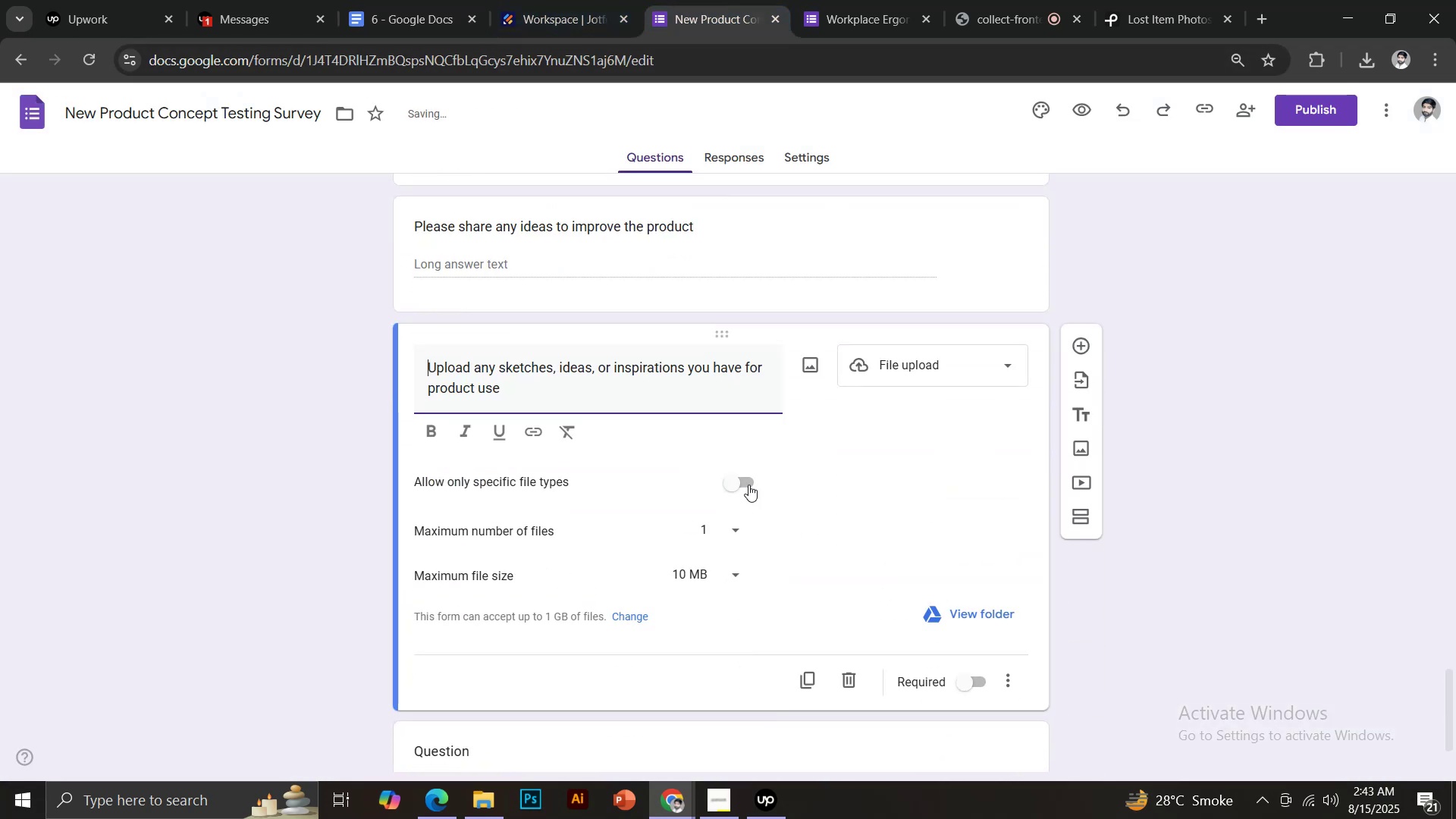 
left_click([748, 476])
 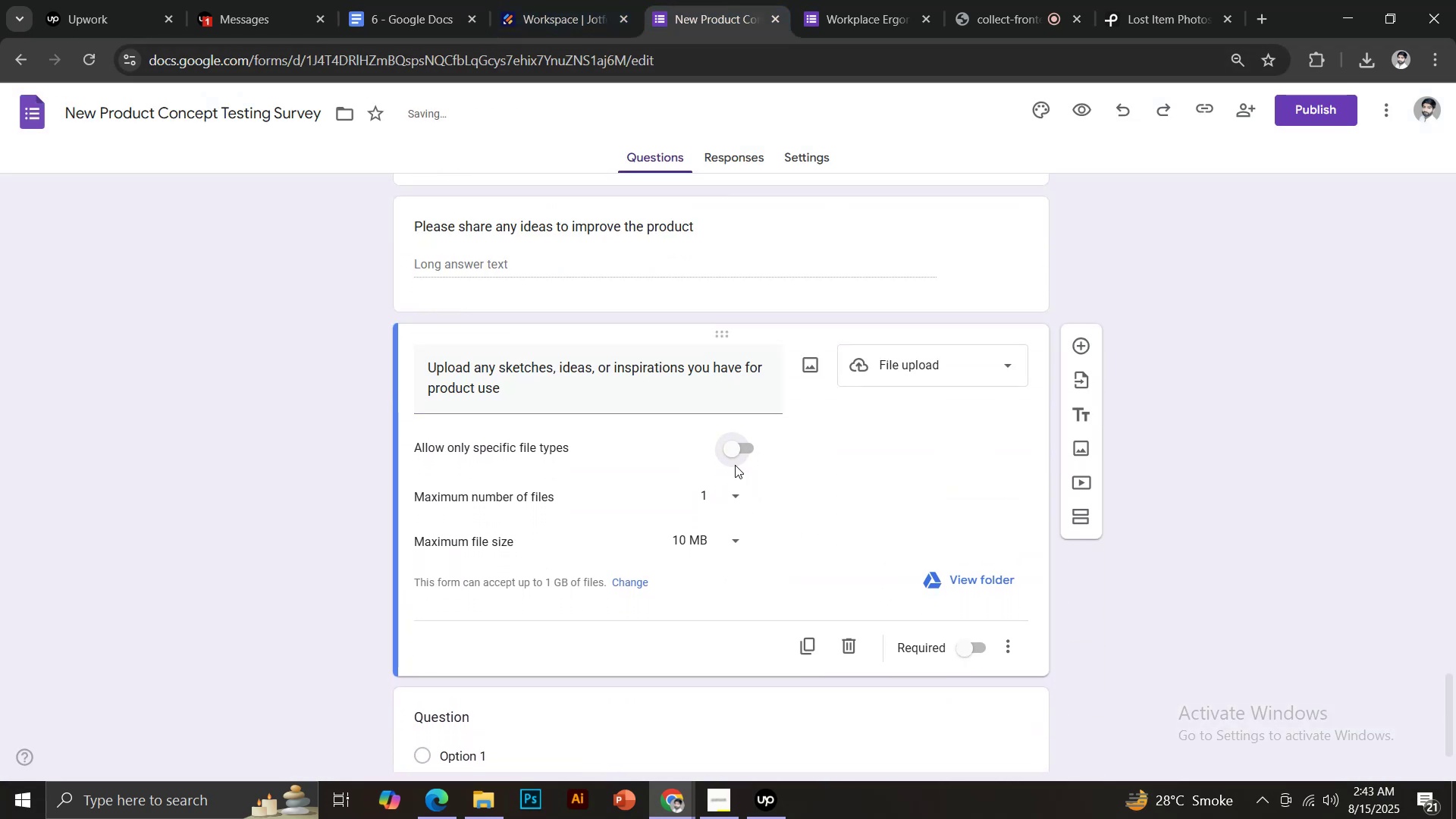 
left_click([735, 450])
 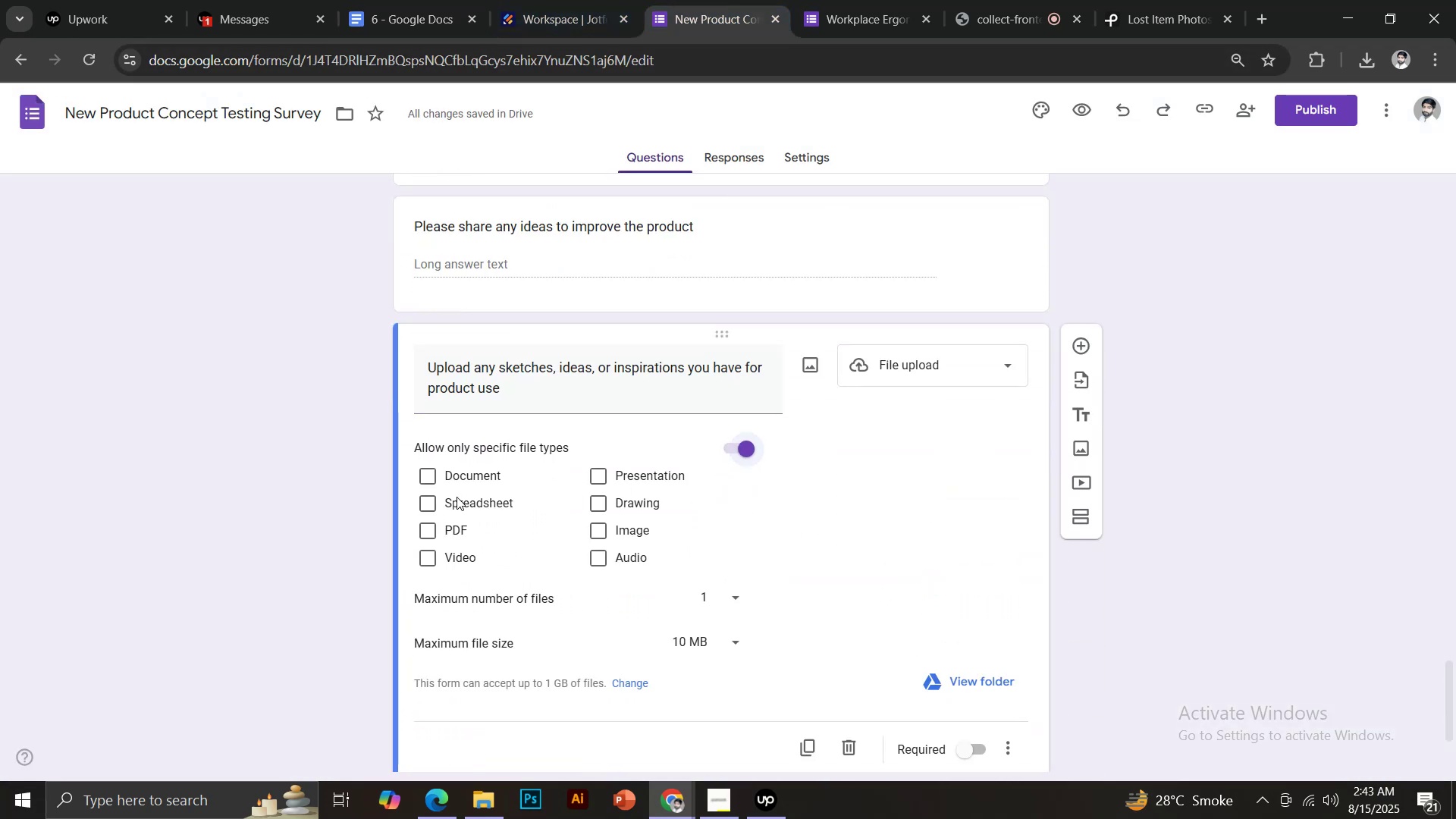 
left_click([446, 478])
 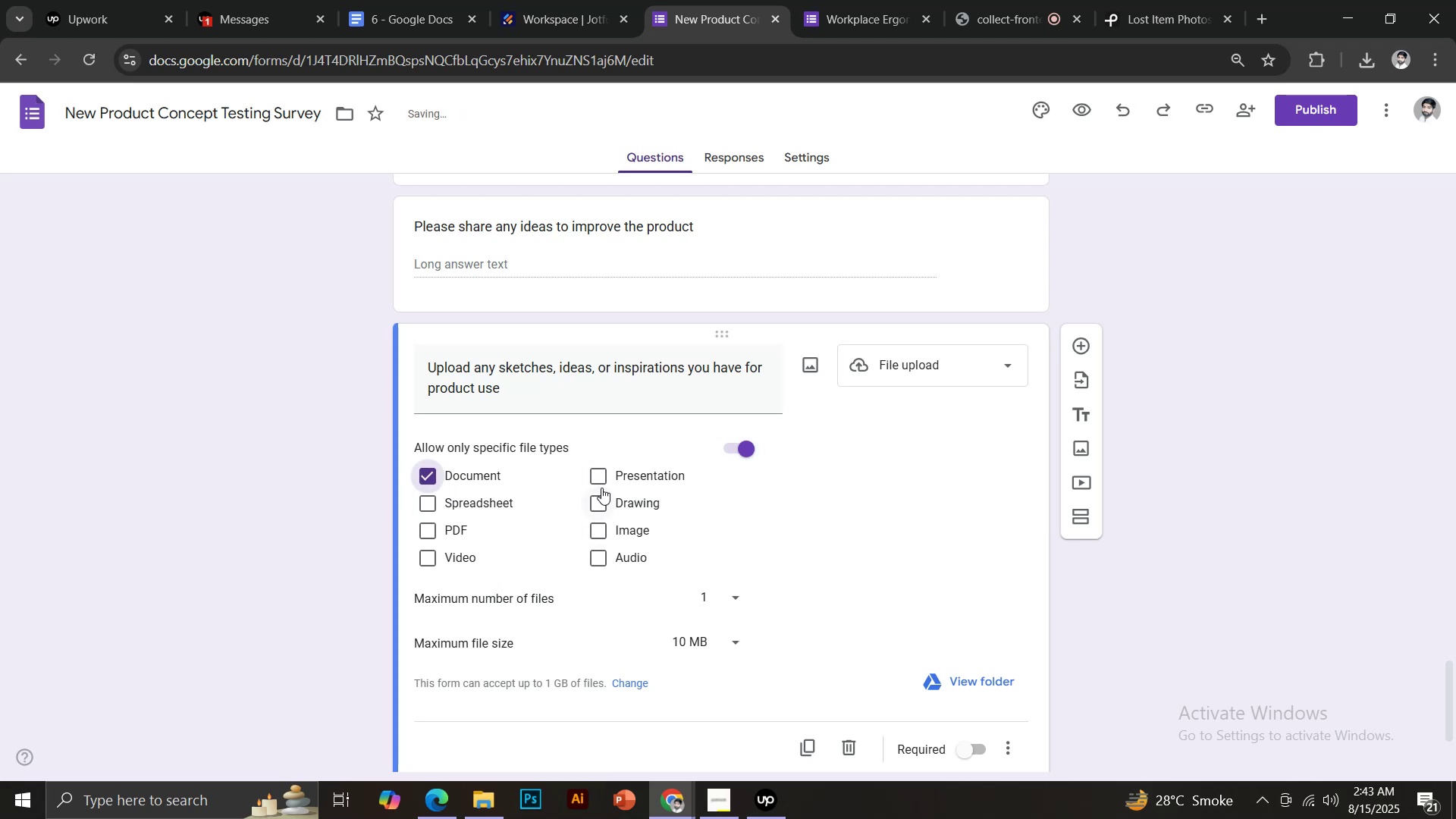 
left_click([603, 479])
 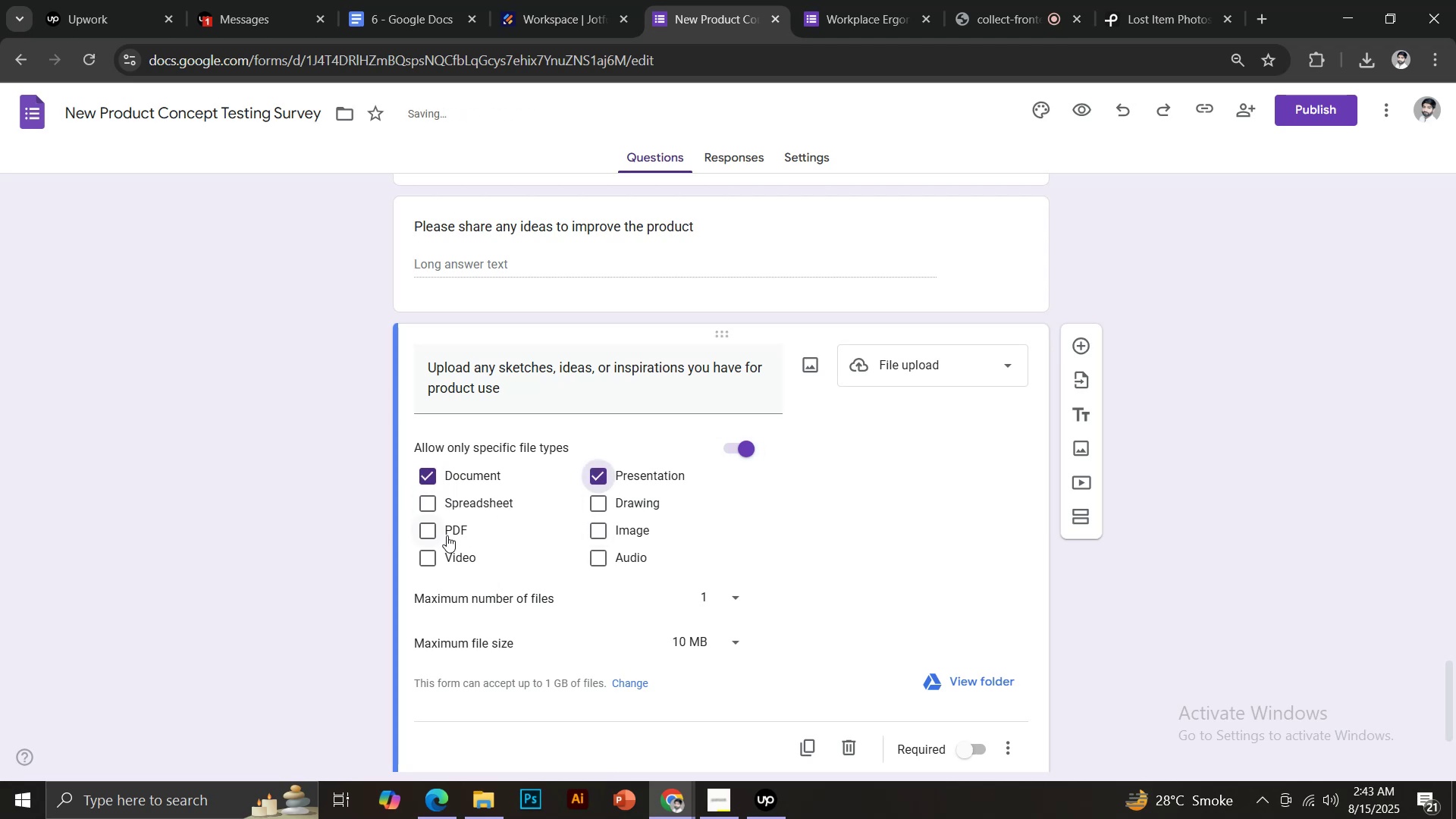 
left_click([444, 530])
 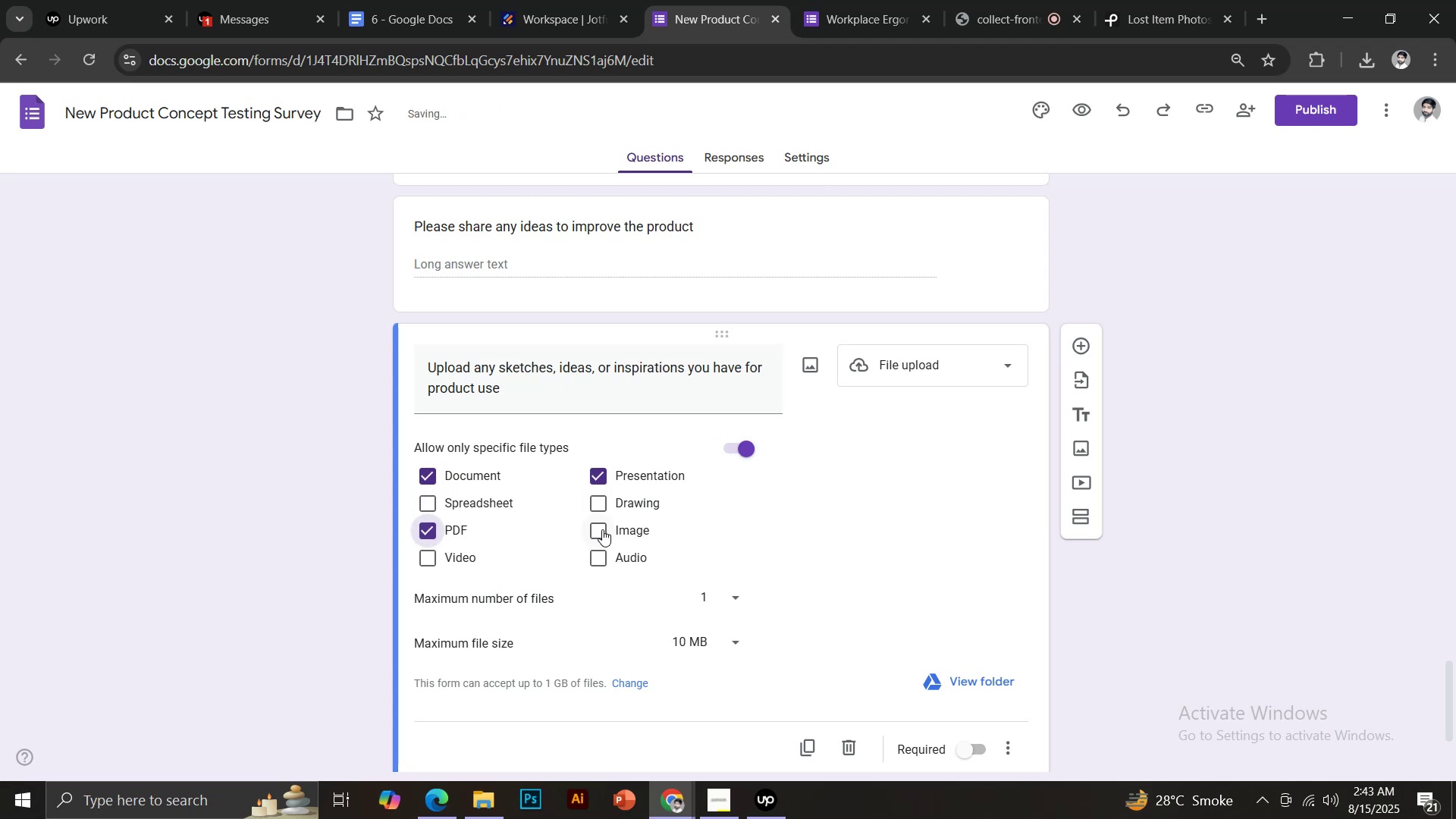 
left_click([602, 529])
 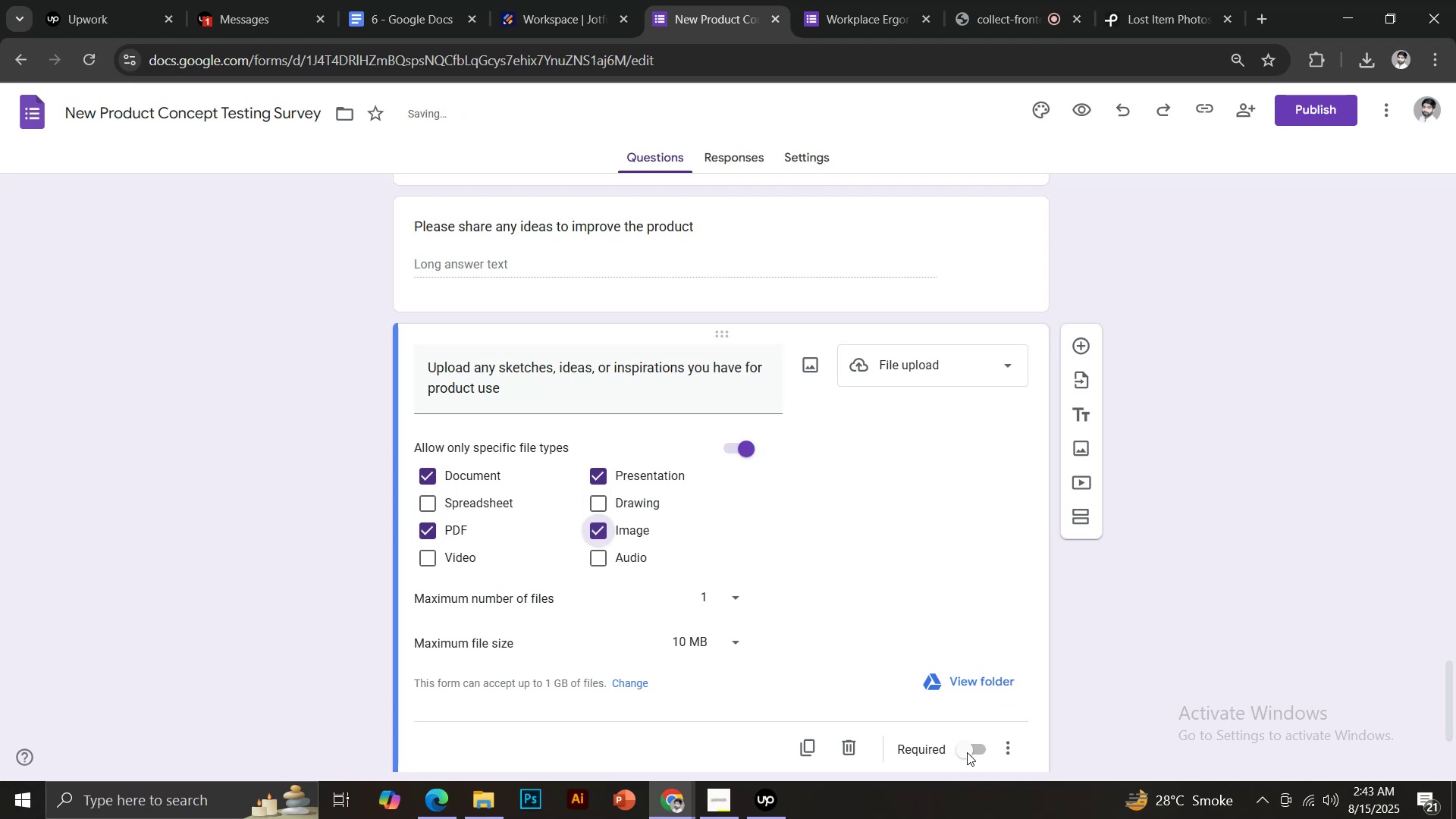 
left_click([956, 757])
 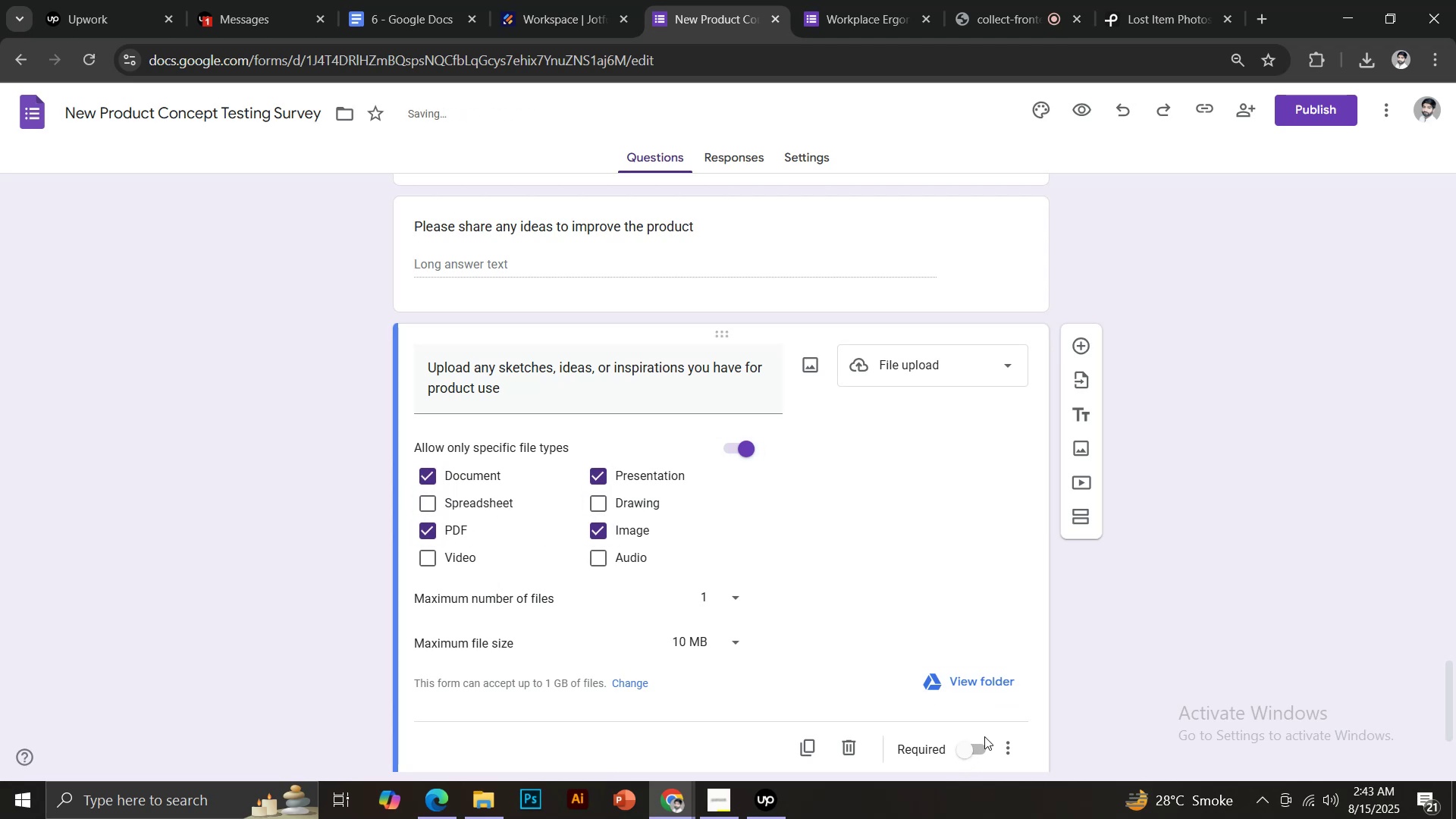 
scroll: coordinate [1023, 704], scroll_direction: down, amount: 2.0
 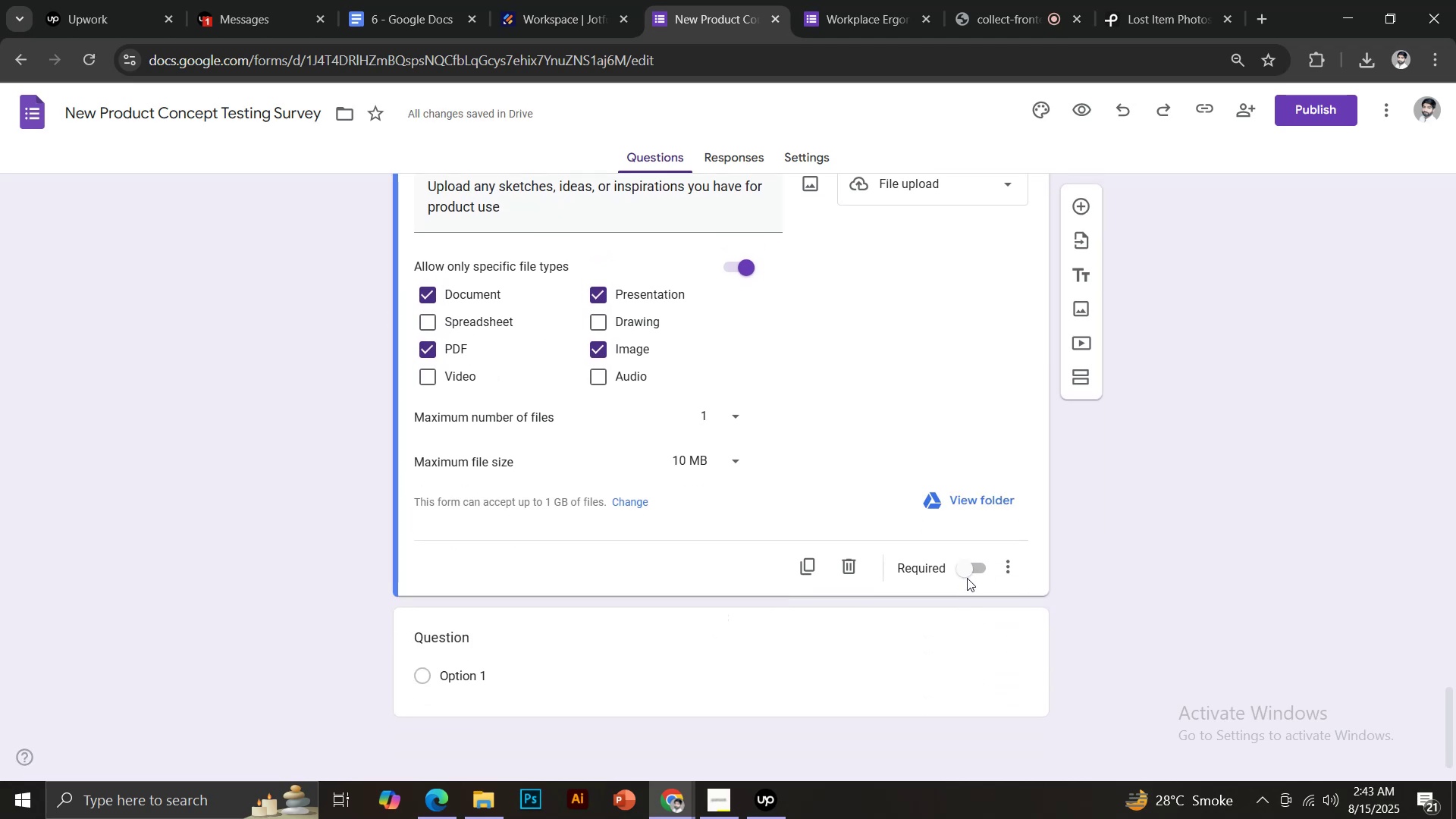 
left_click([967, 576])
 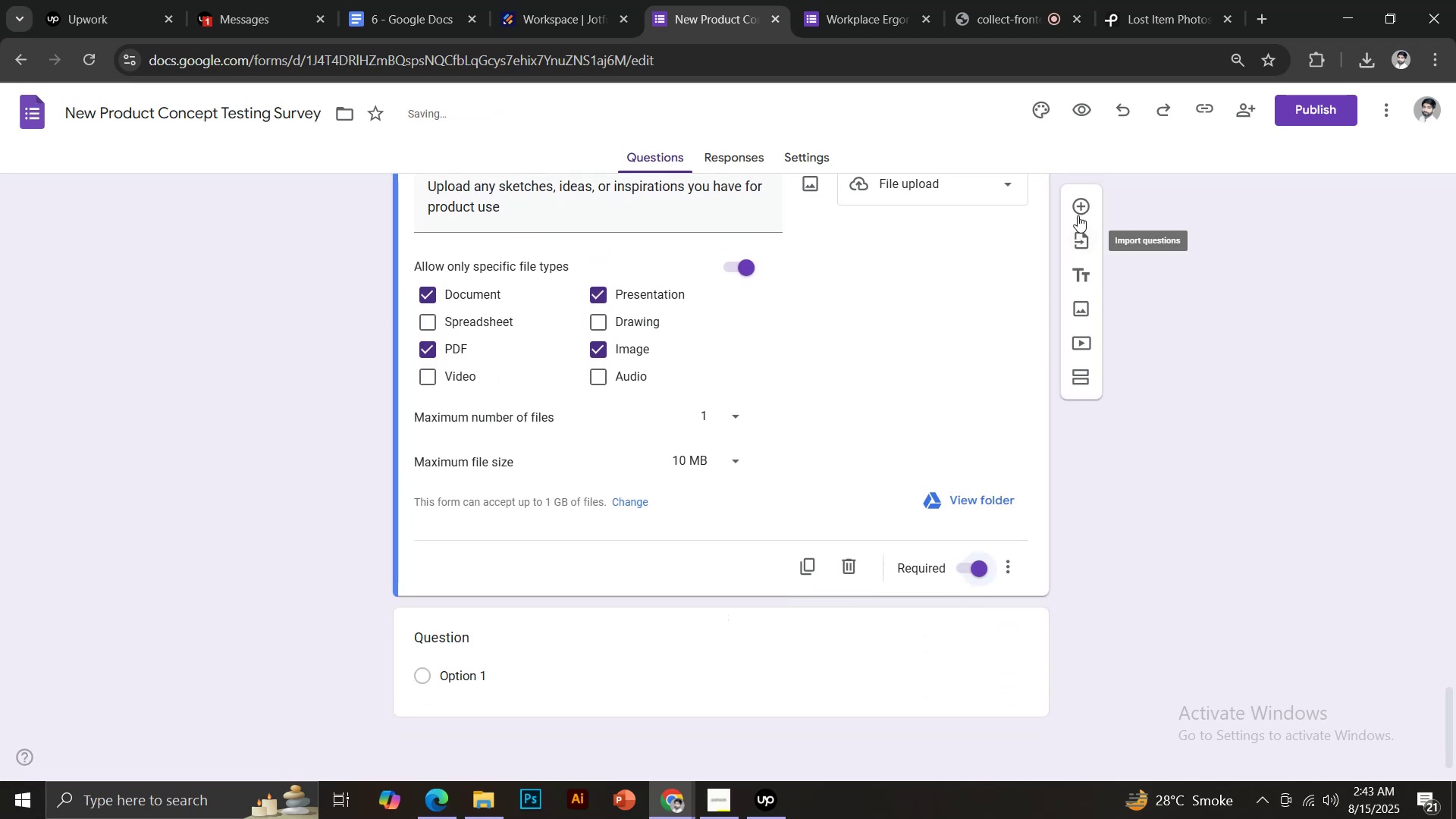 
left_click([1075, 206])
 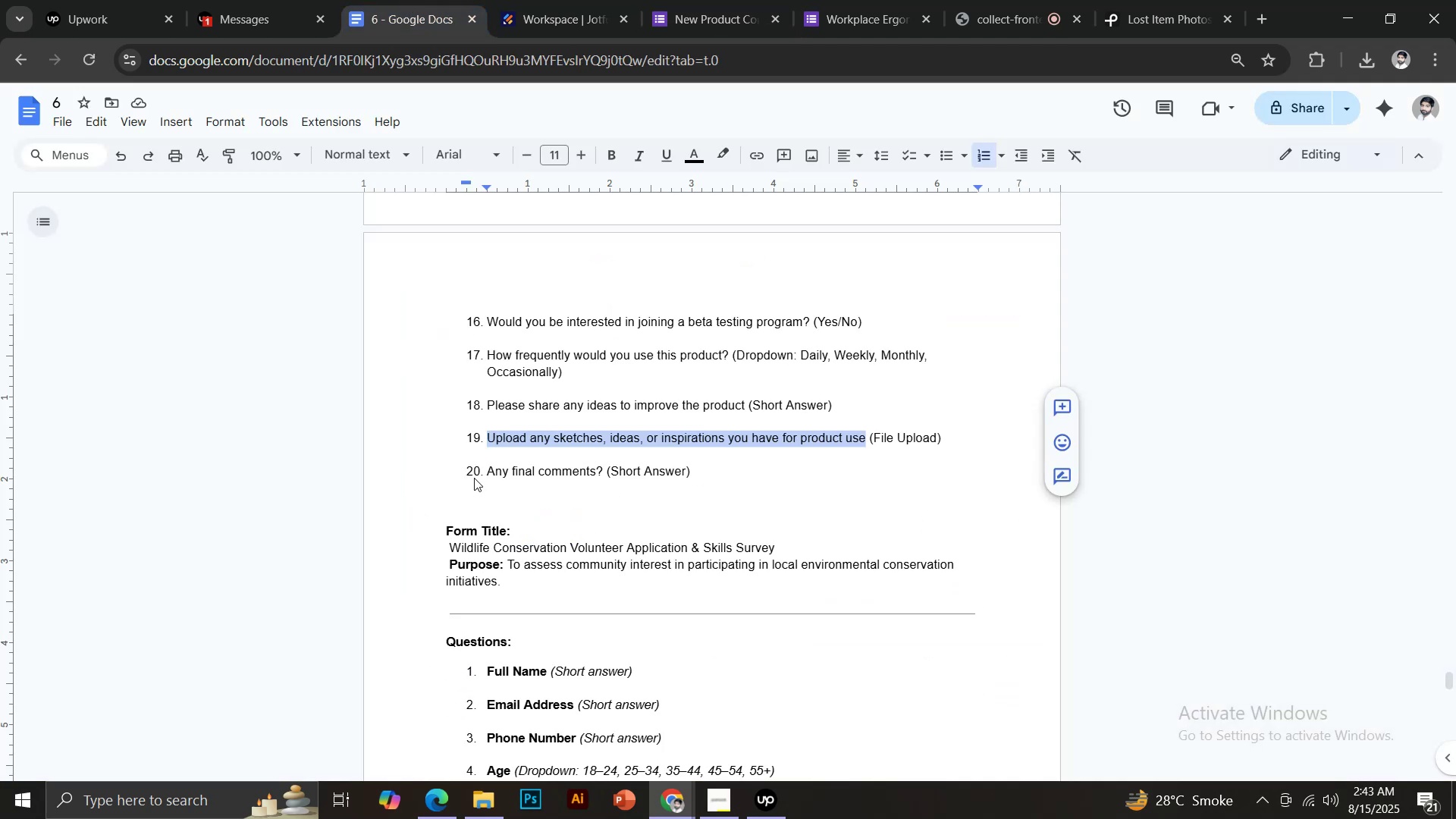 
left_click_drag(start_coordinate=[487, 469], to_coordinate=[603, 470])
 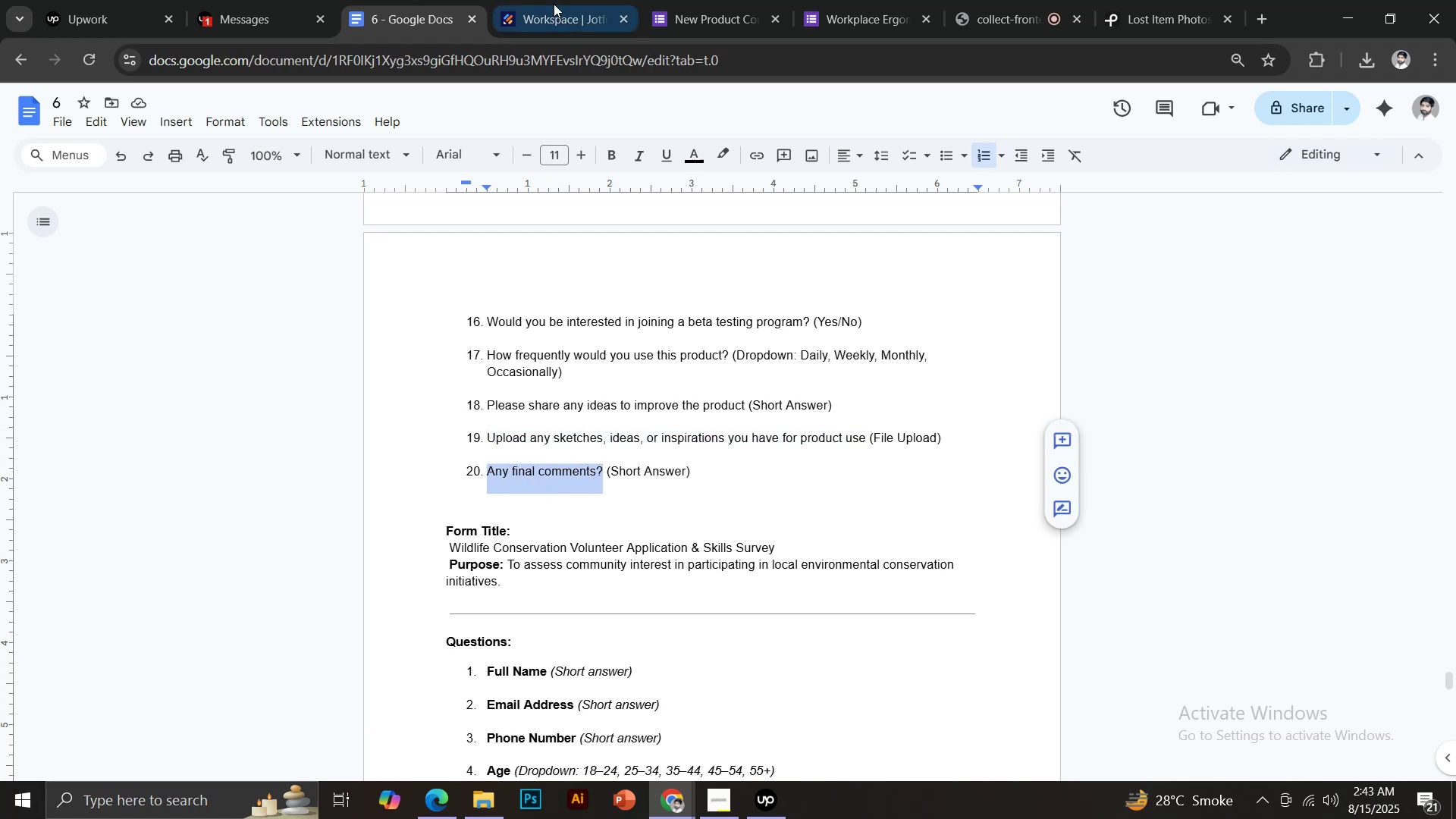 
key(Control+C)
 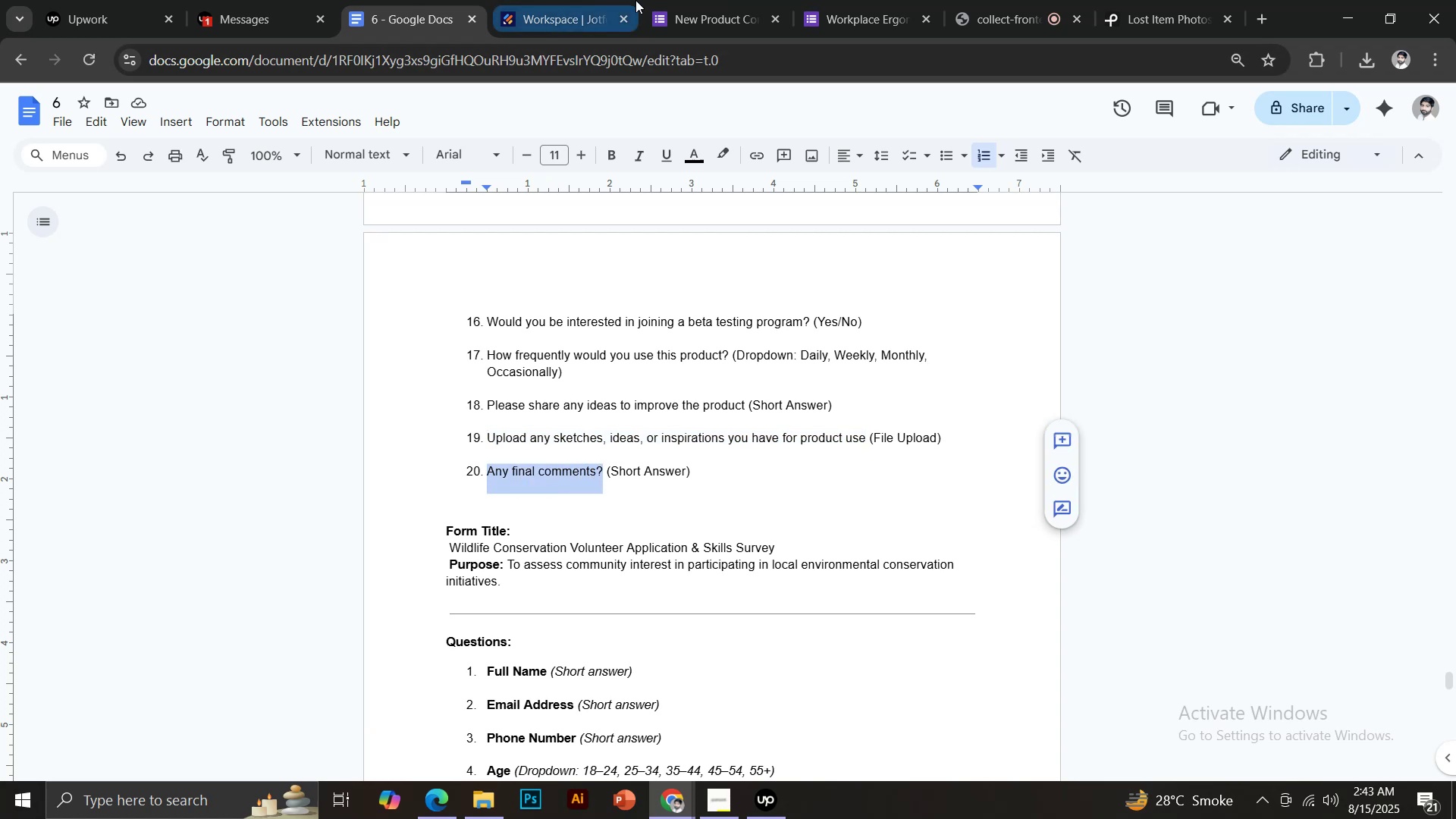 
left_click([692, 0])
 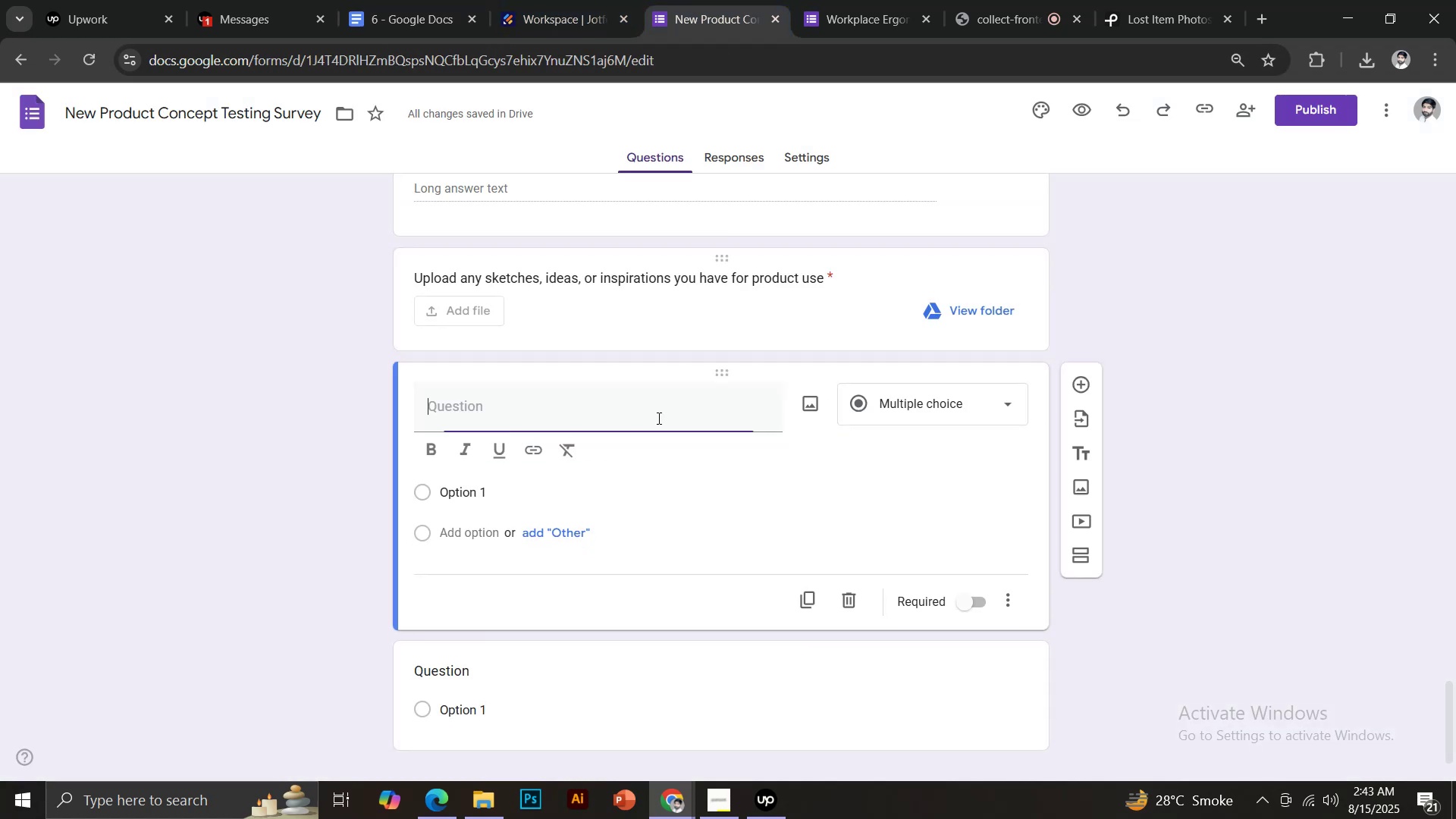 
key(Control+V)
 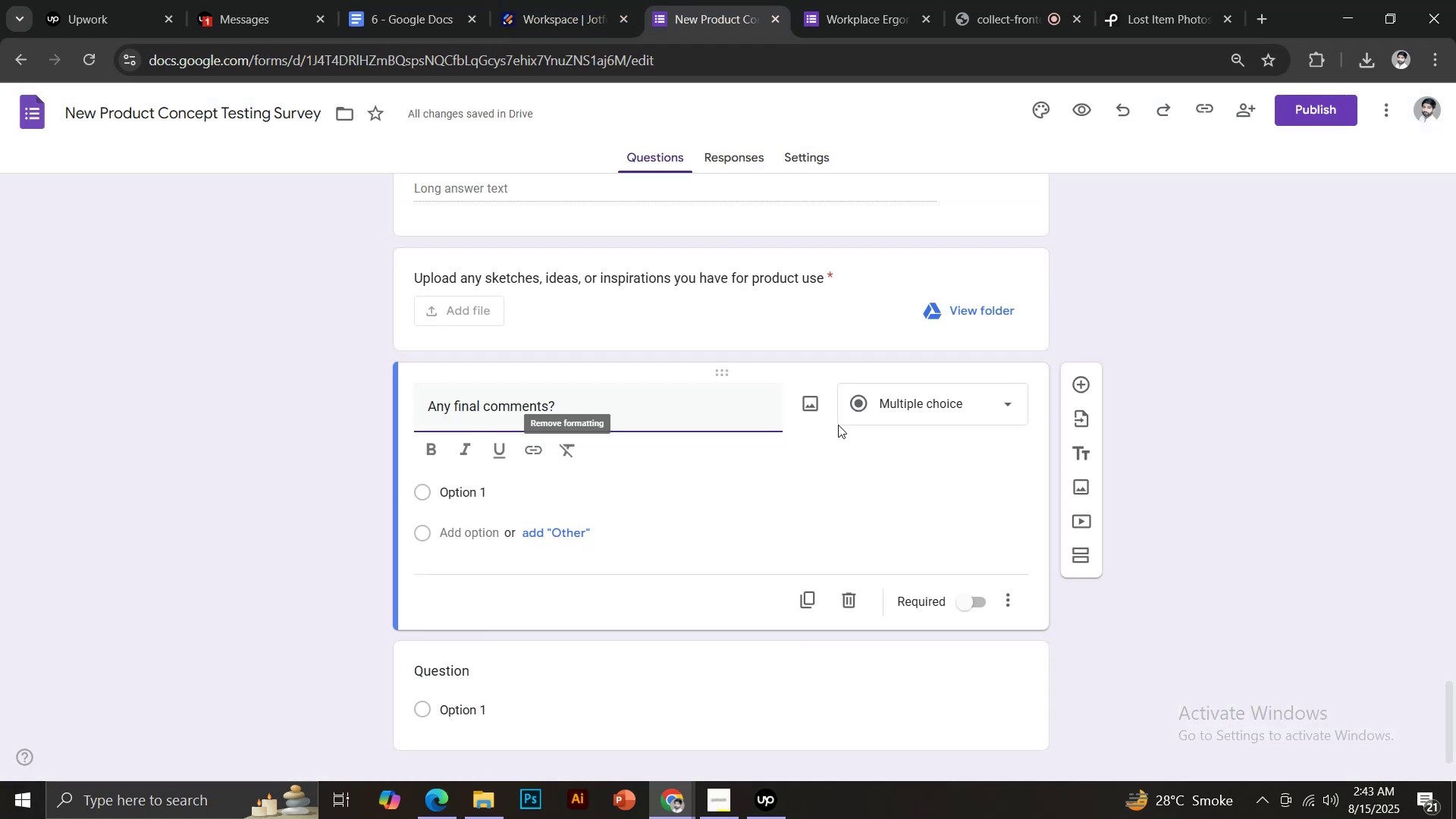 
left_click([919, 388])
 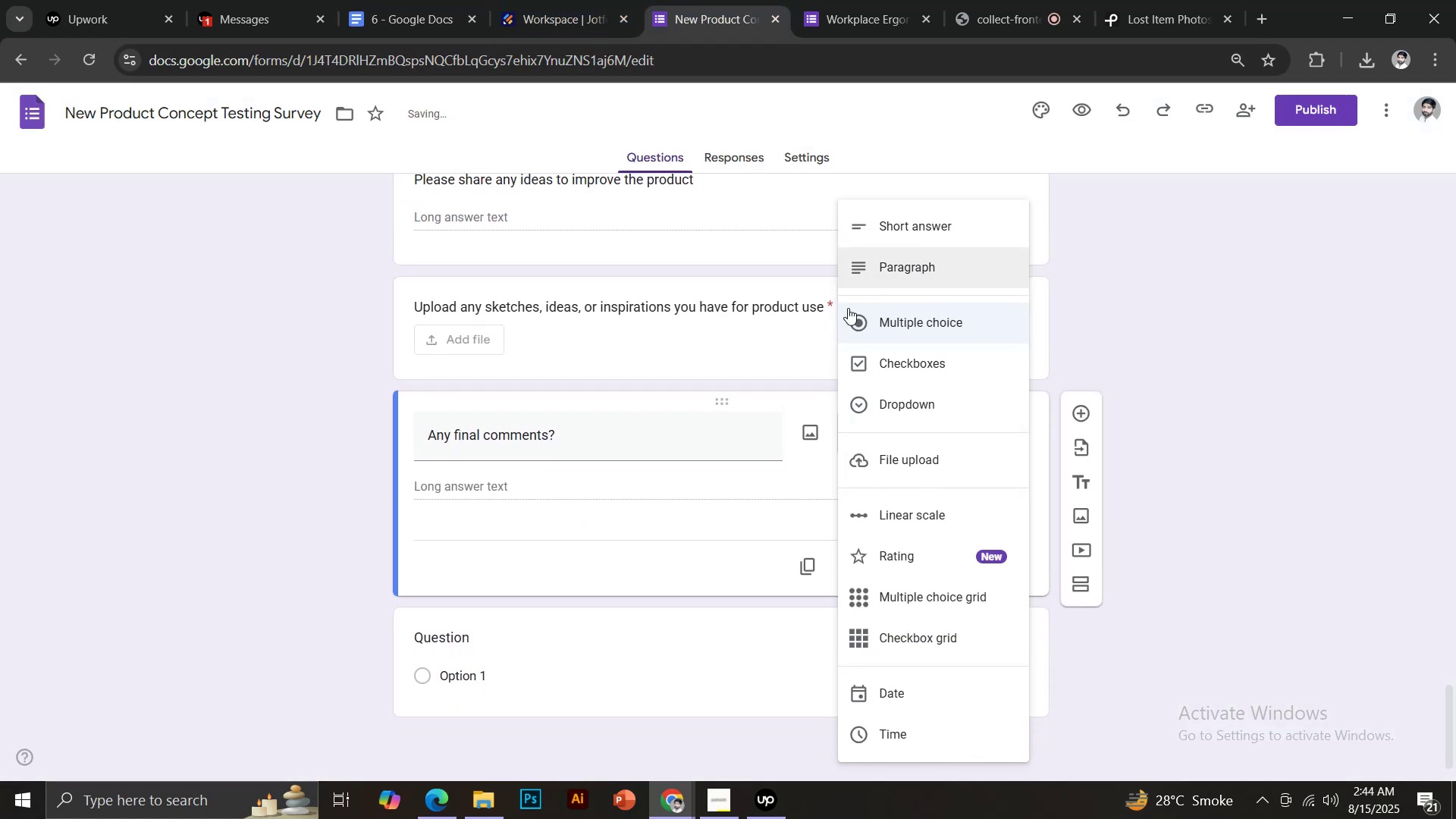 
left_click([513, 482])
 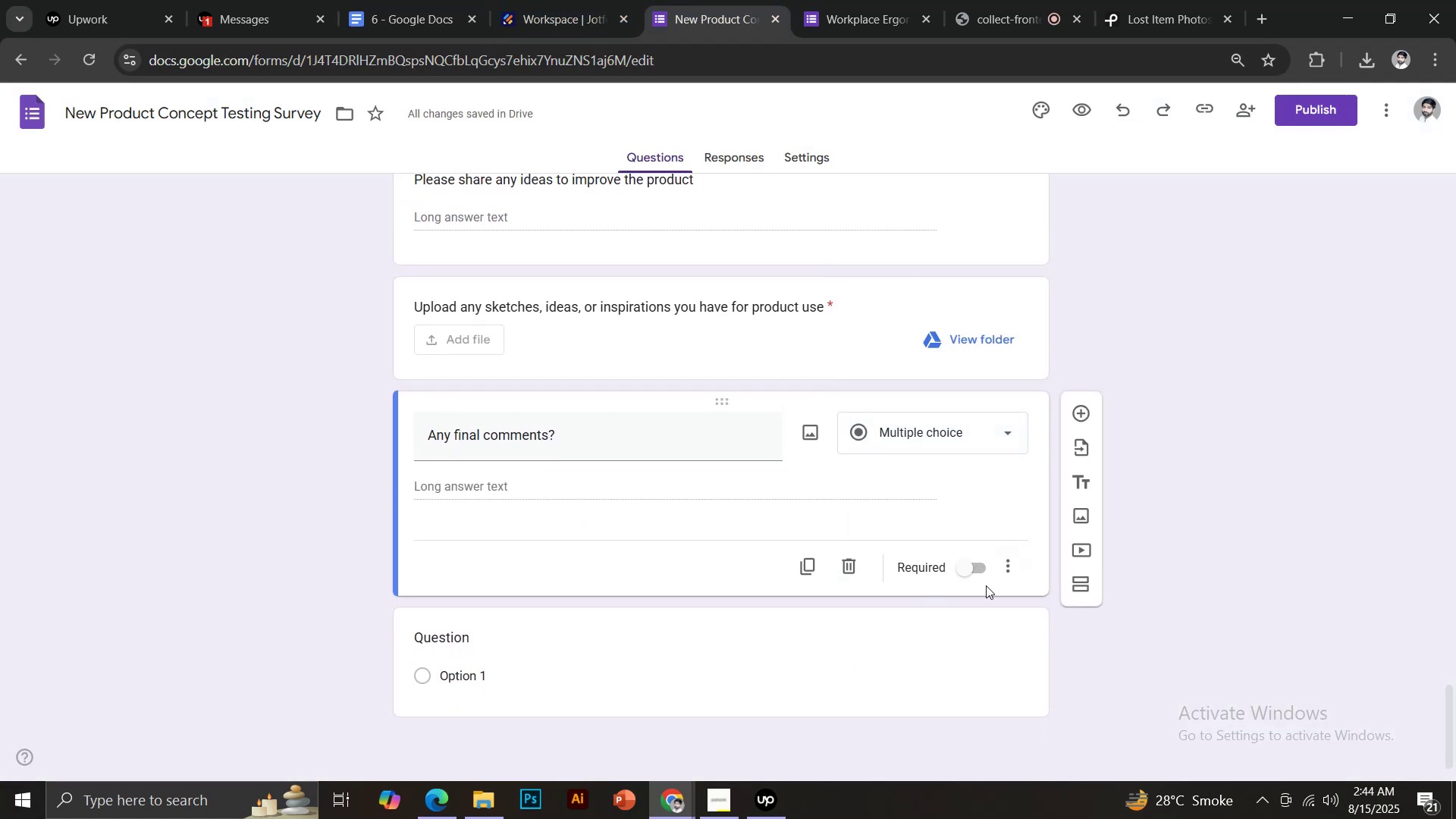 
left_click([978, 570])
 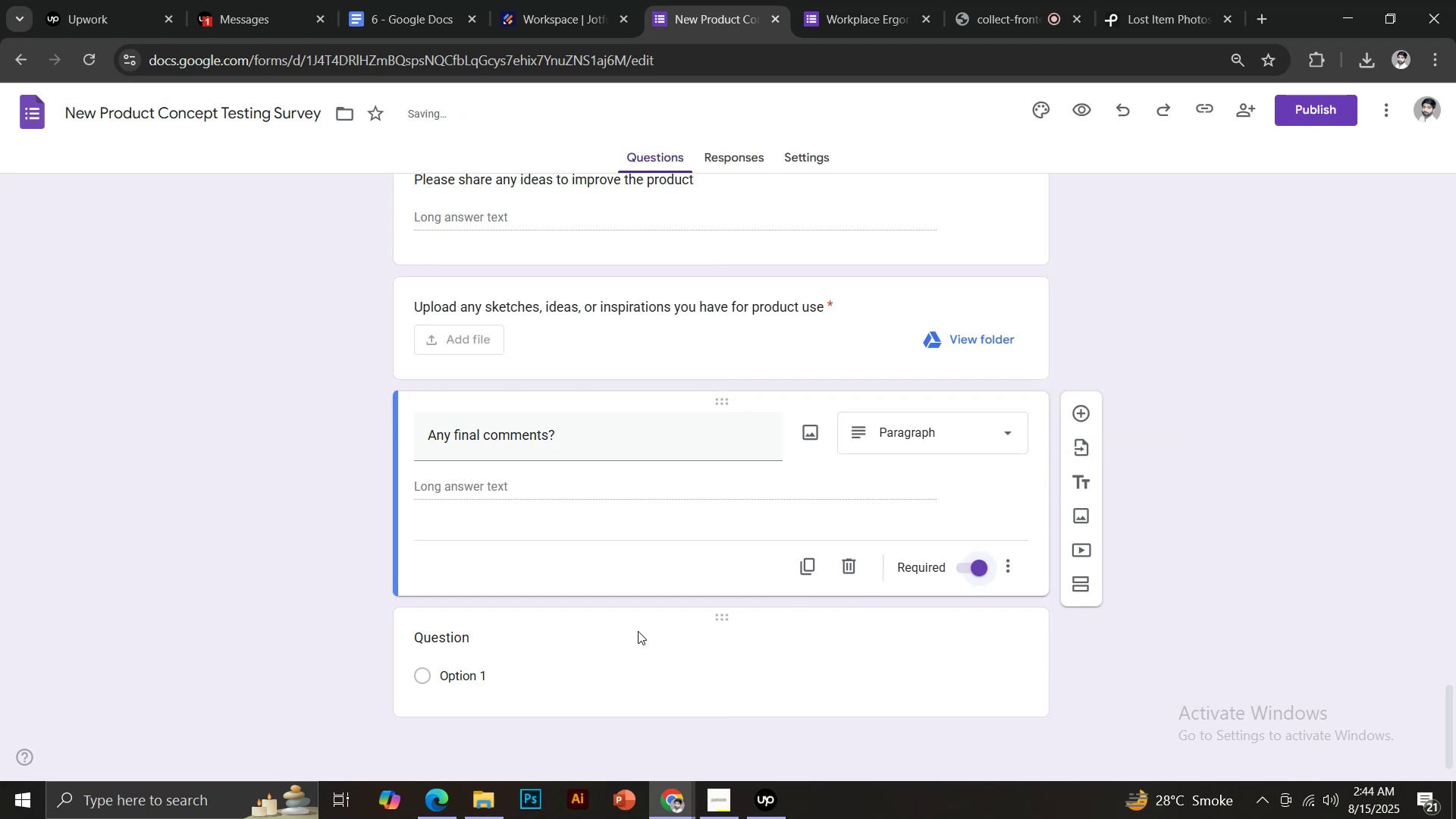 
left_click([531, 651])
 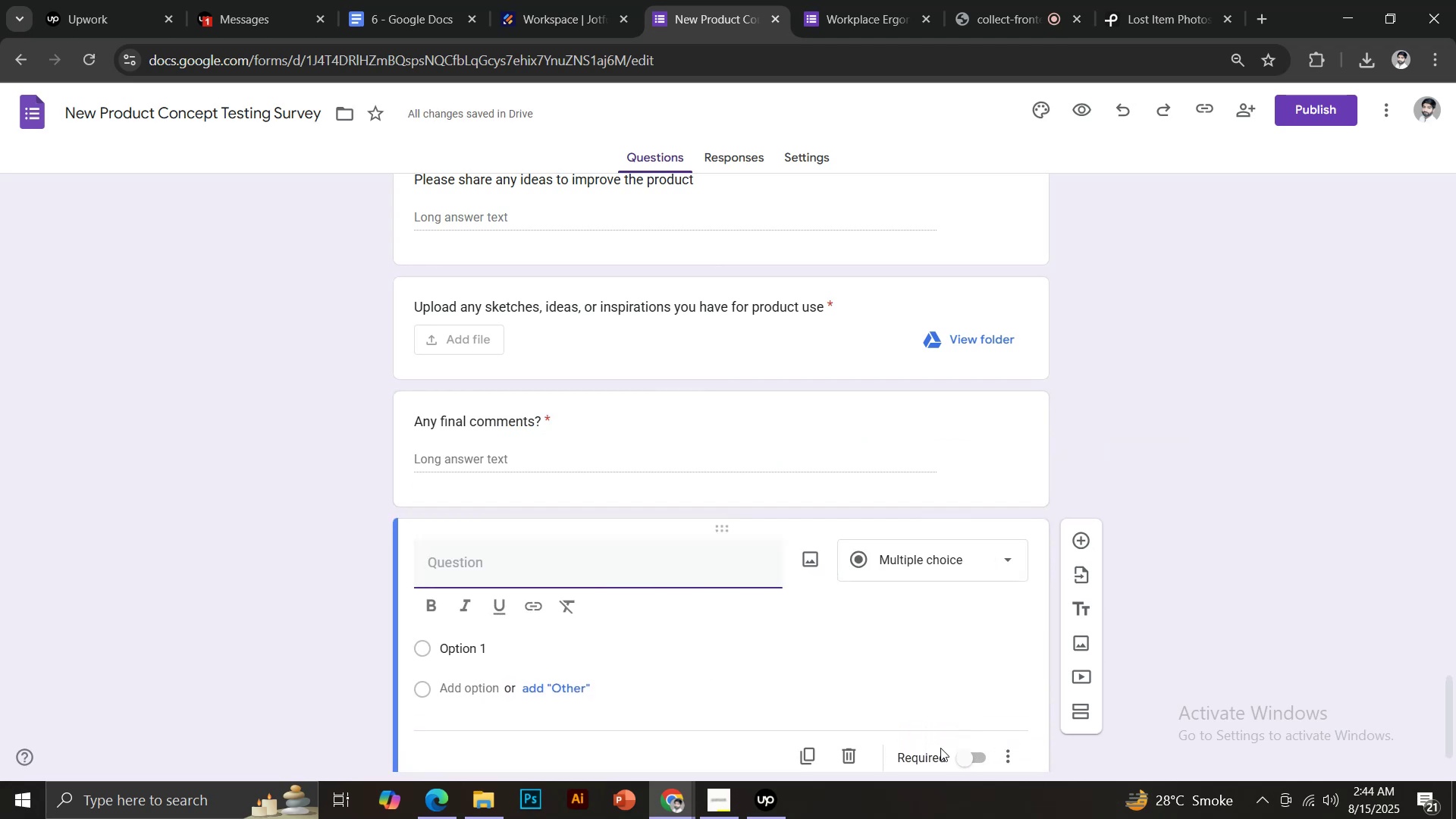 
left_click([855, 747])
 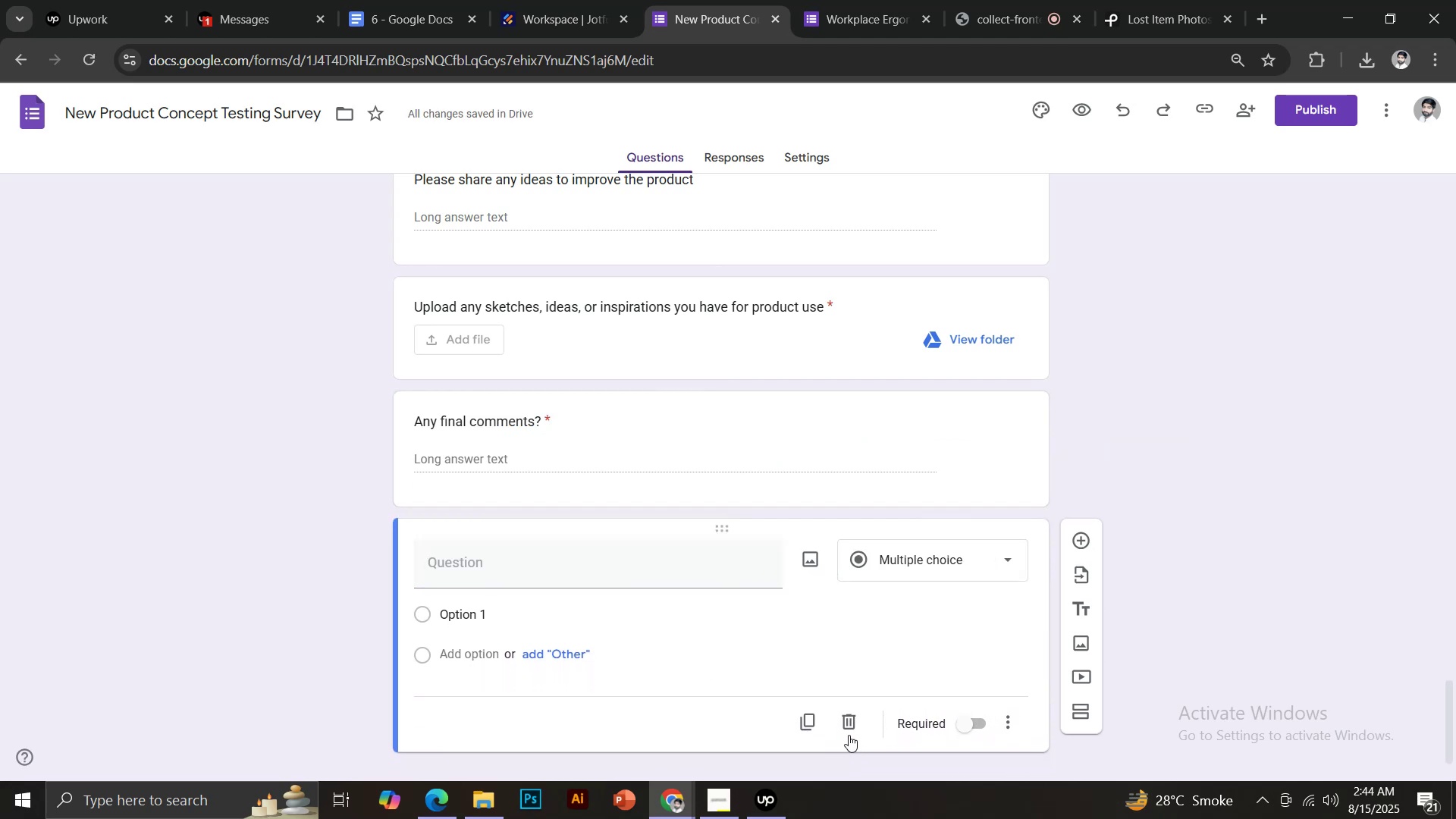 
left_click([842, 726])
 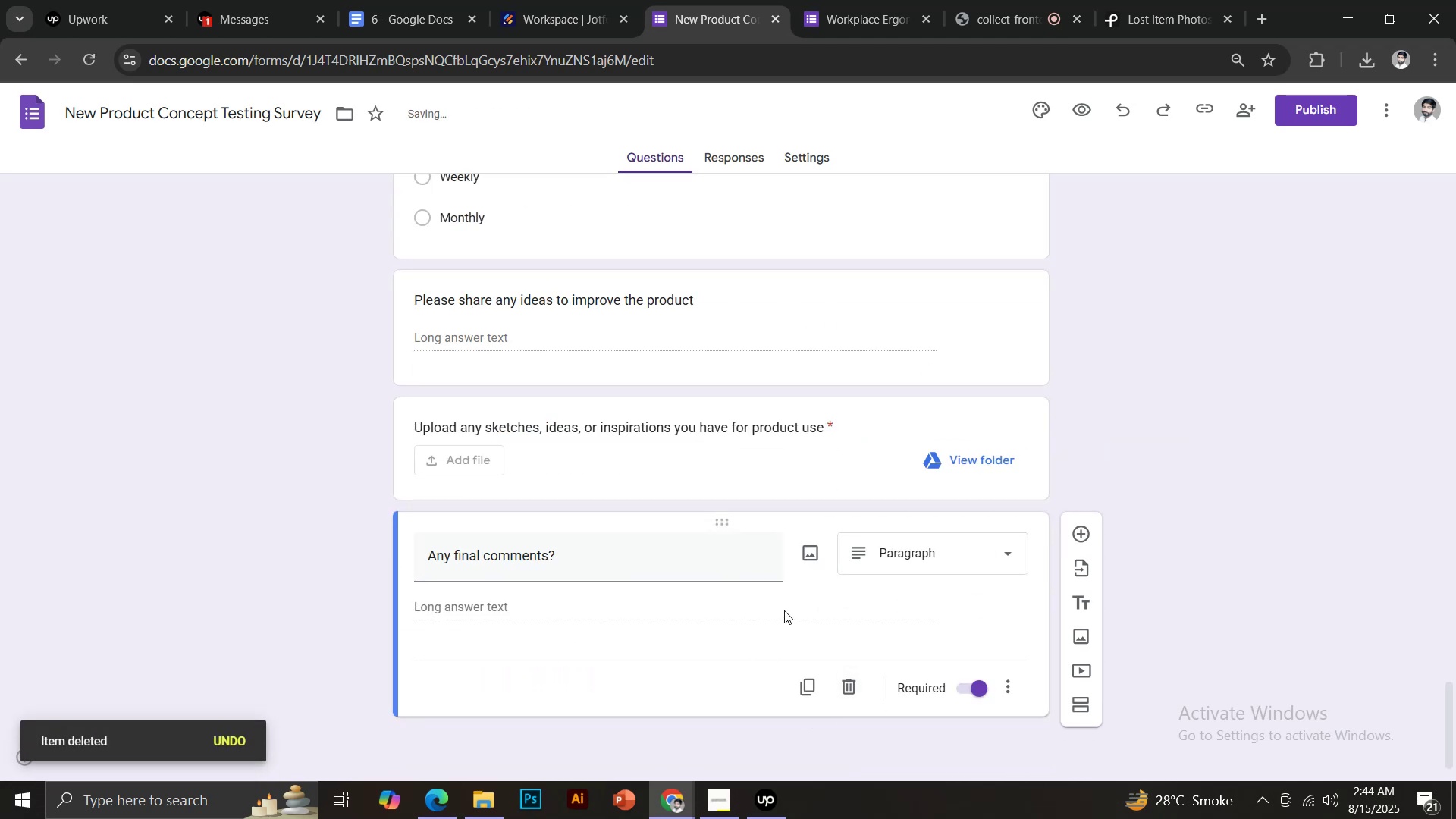 
scroll: coordinate [817, 535], scroll_direction: up, amount: 51.0
 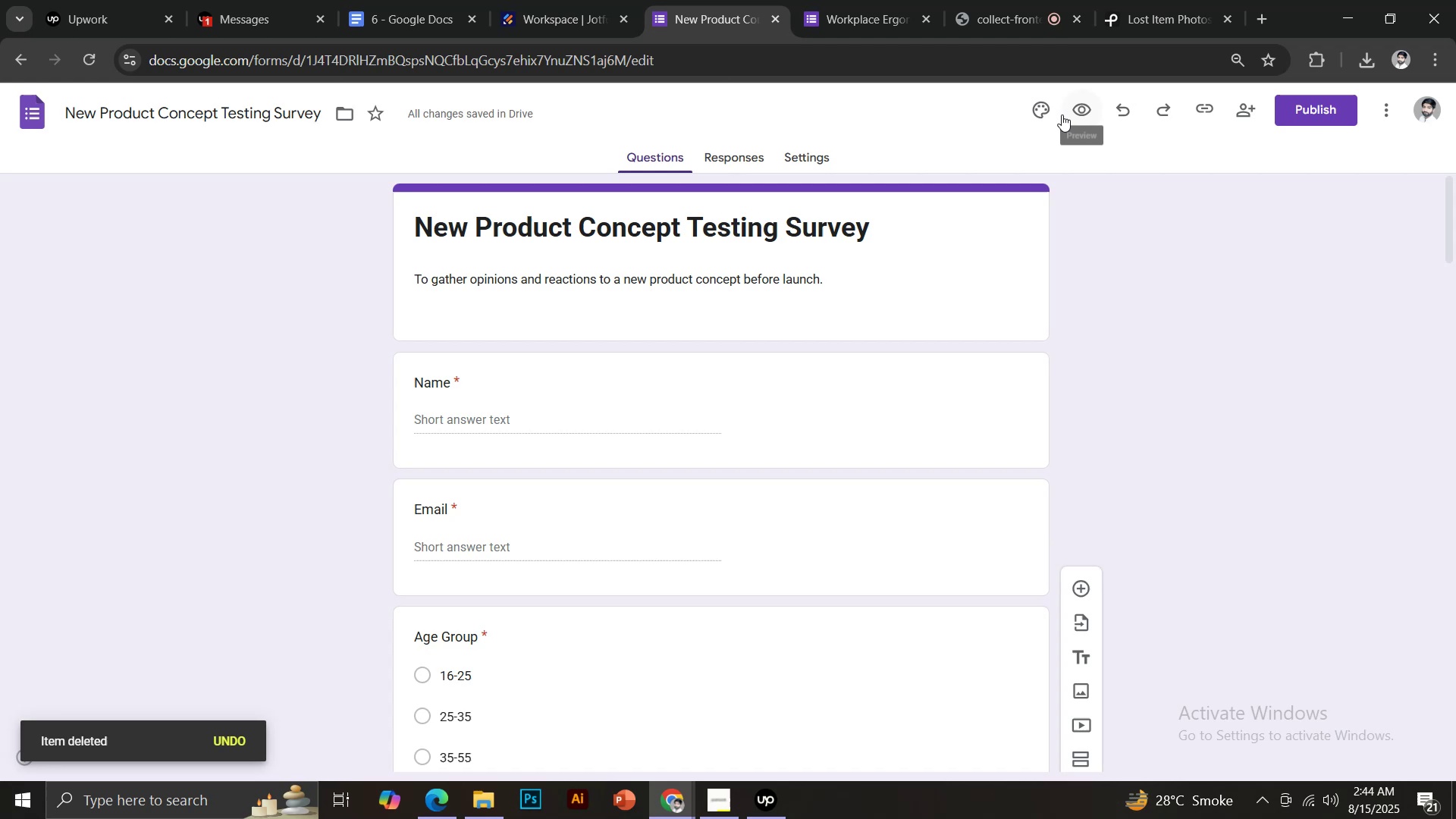 
left_click([1047, 108])
 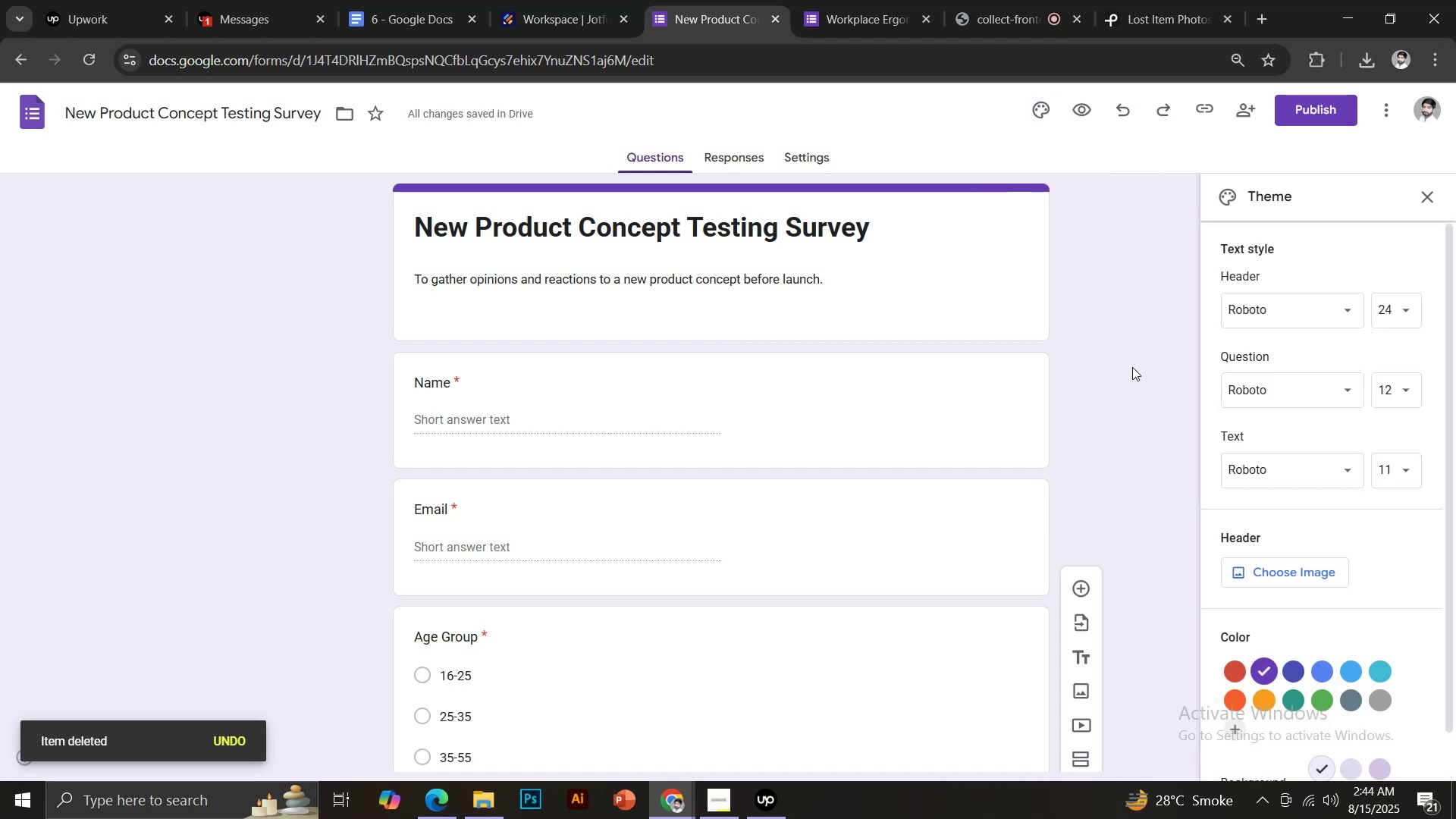 
scroll: coordinate [1304, 464], scroll_direction: down, amount: 1.0
 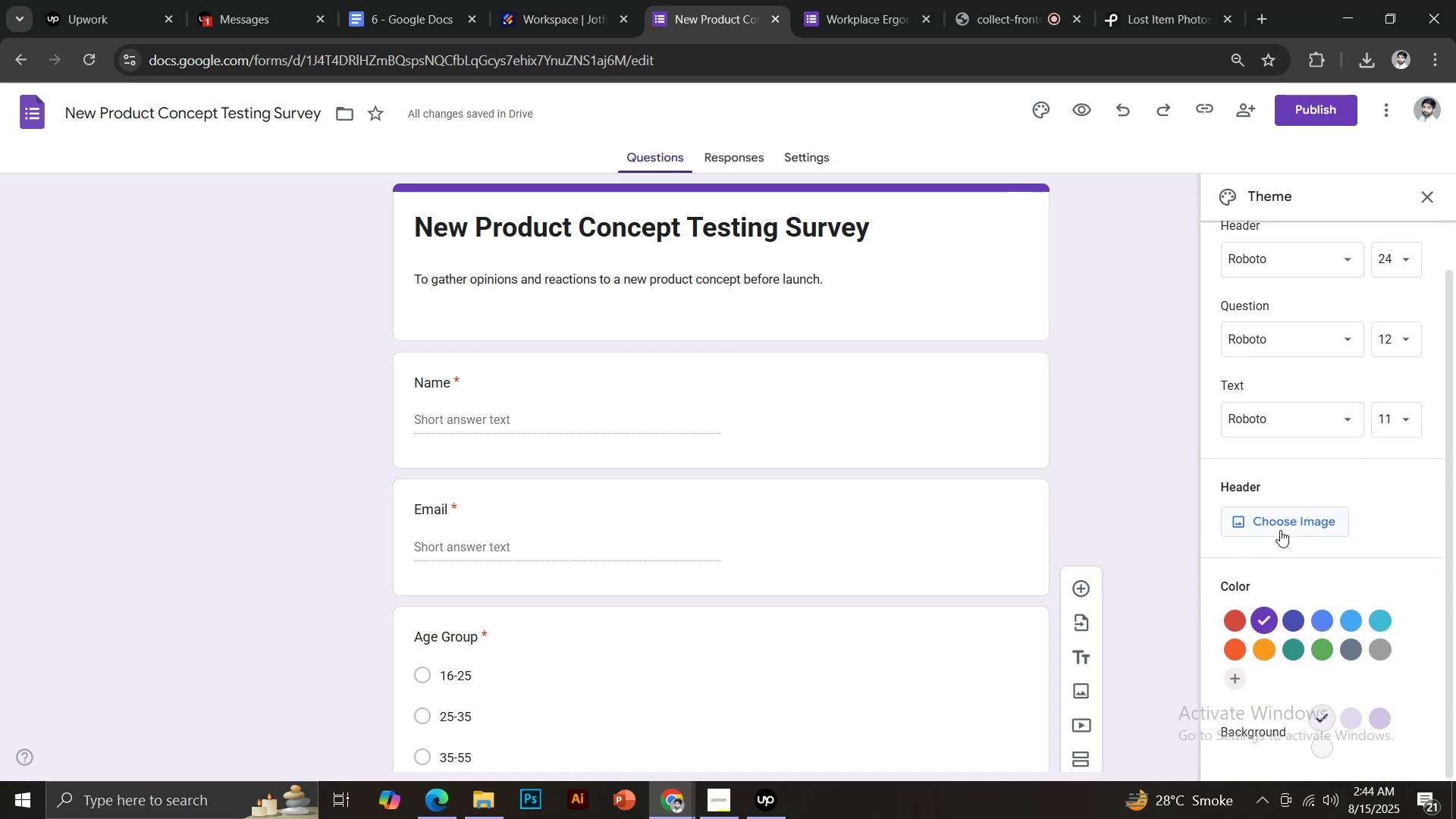 
left_click([1278, 528])
 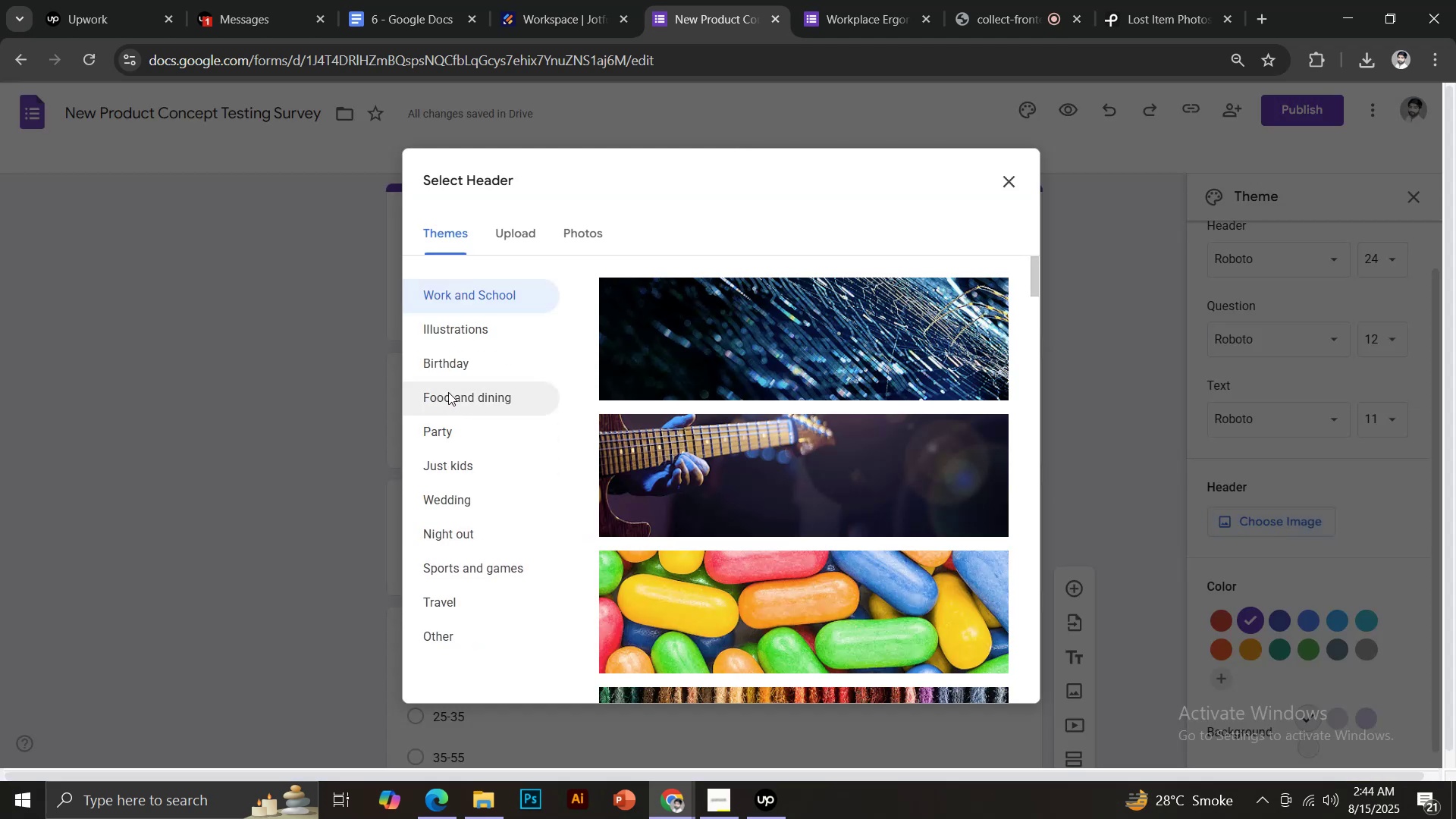 
wait(6.92)
 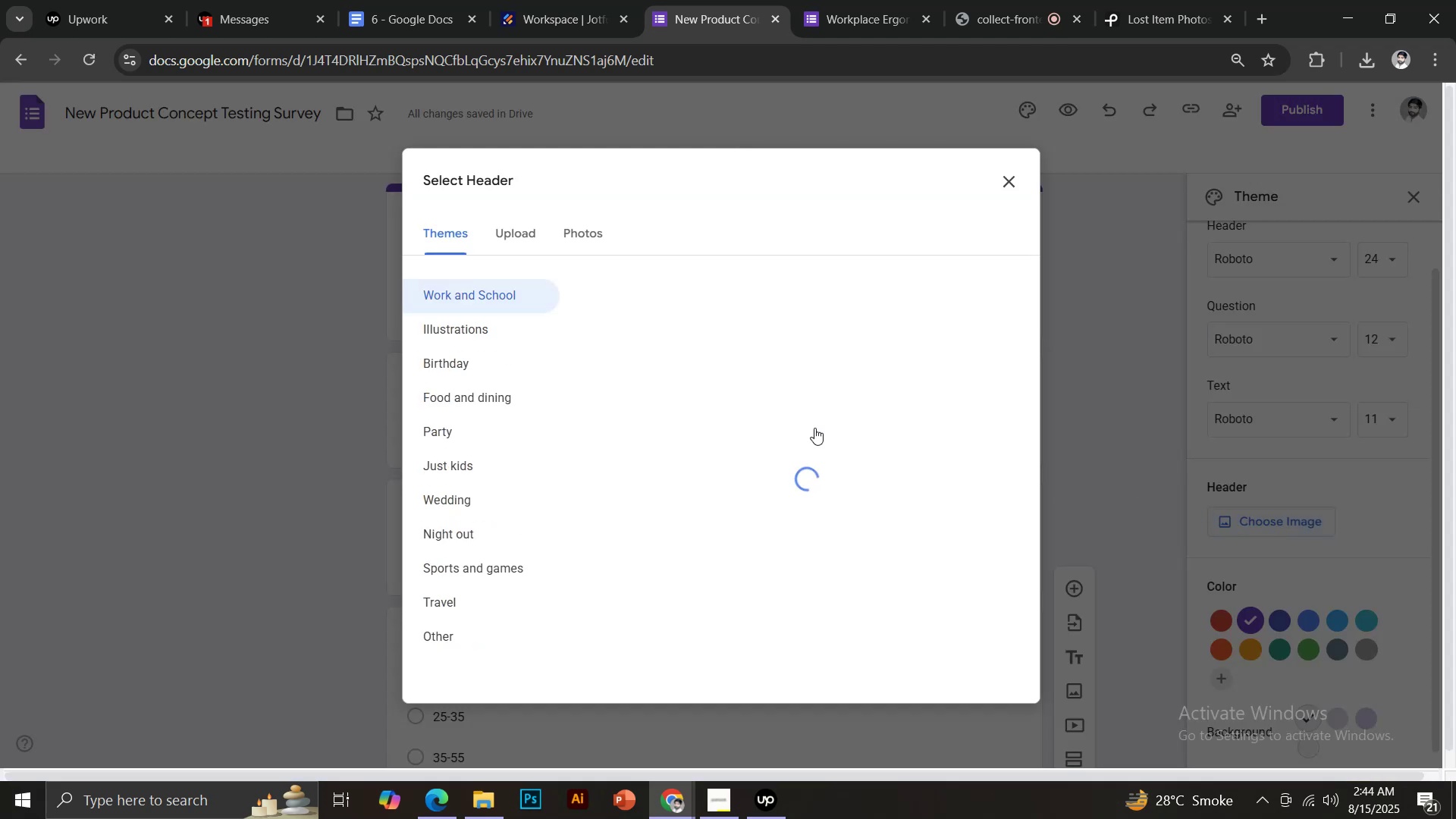 
left_click([431, 635])
 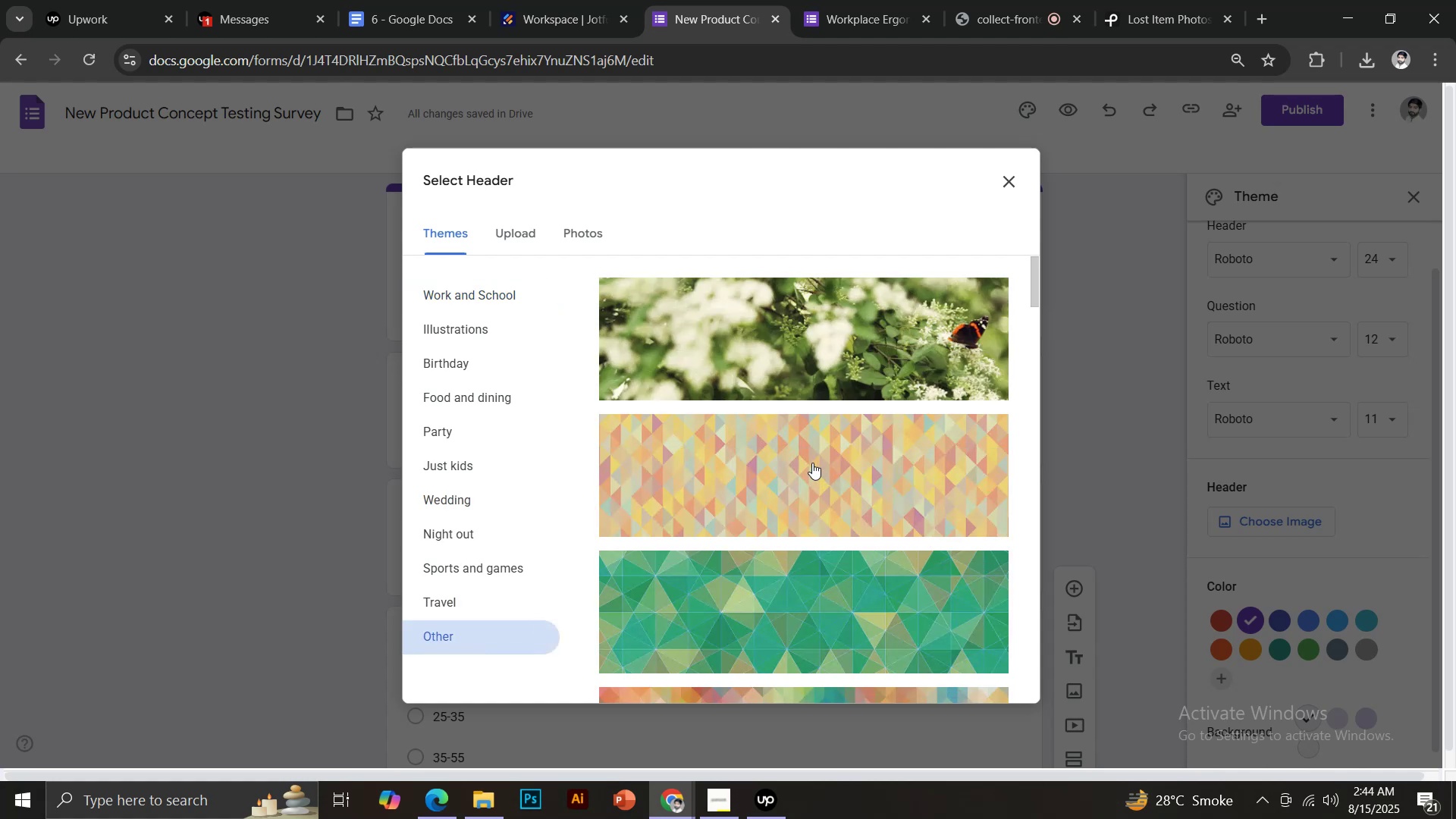 
scroll: coordinate [832, 460], scroll_direction: down, amount: 24.0
 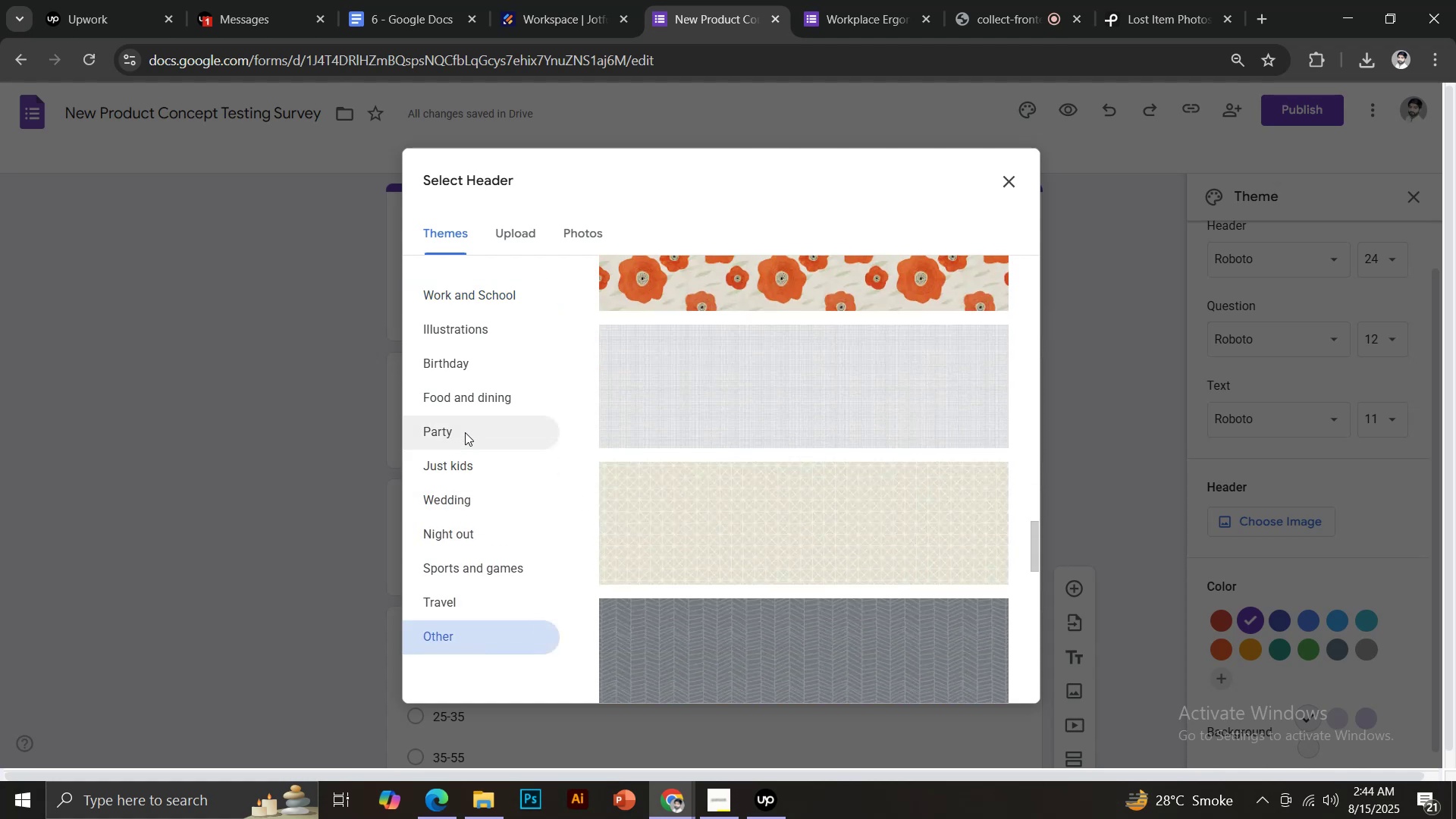 
left_click([466, 394])
 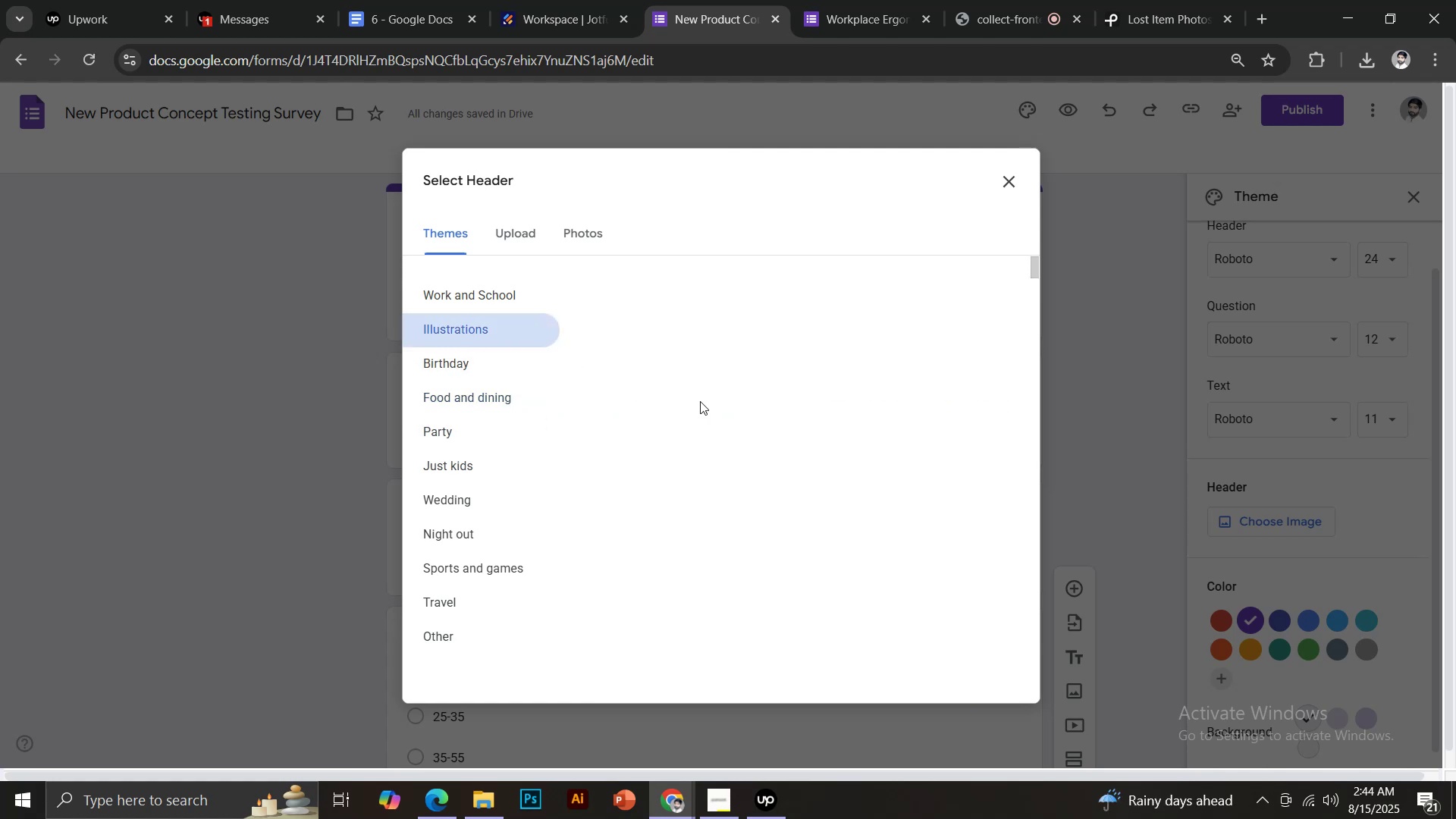 
wait(6.37)
 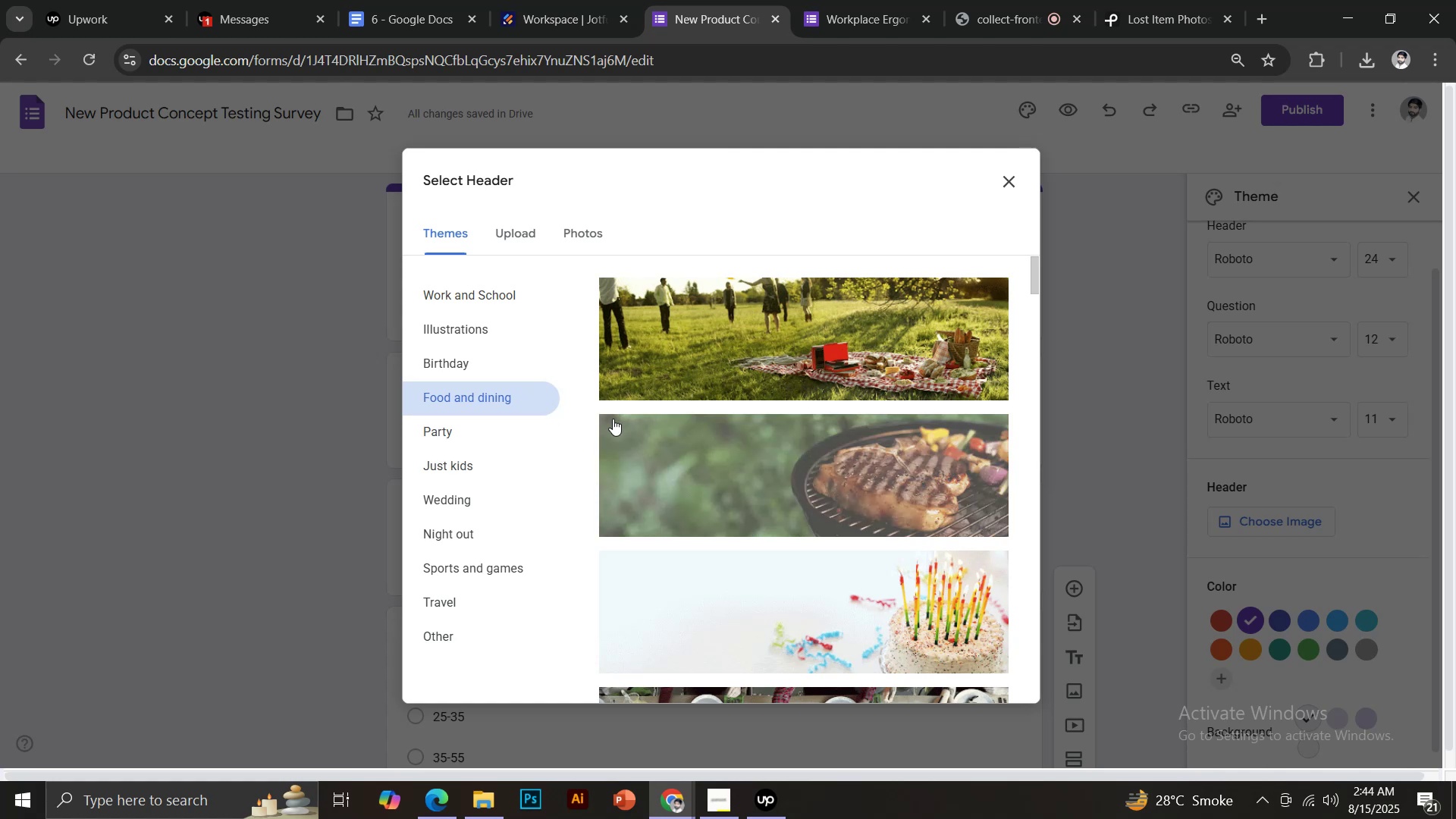 
scroll: coordinate [786, 406], scroll_direction: down, amount: 12.0
 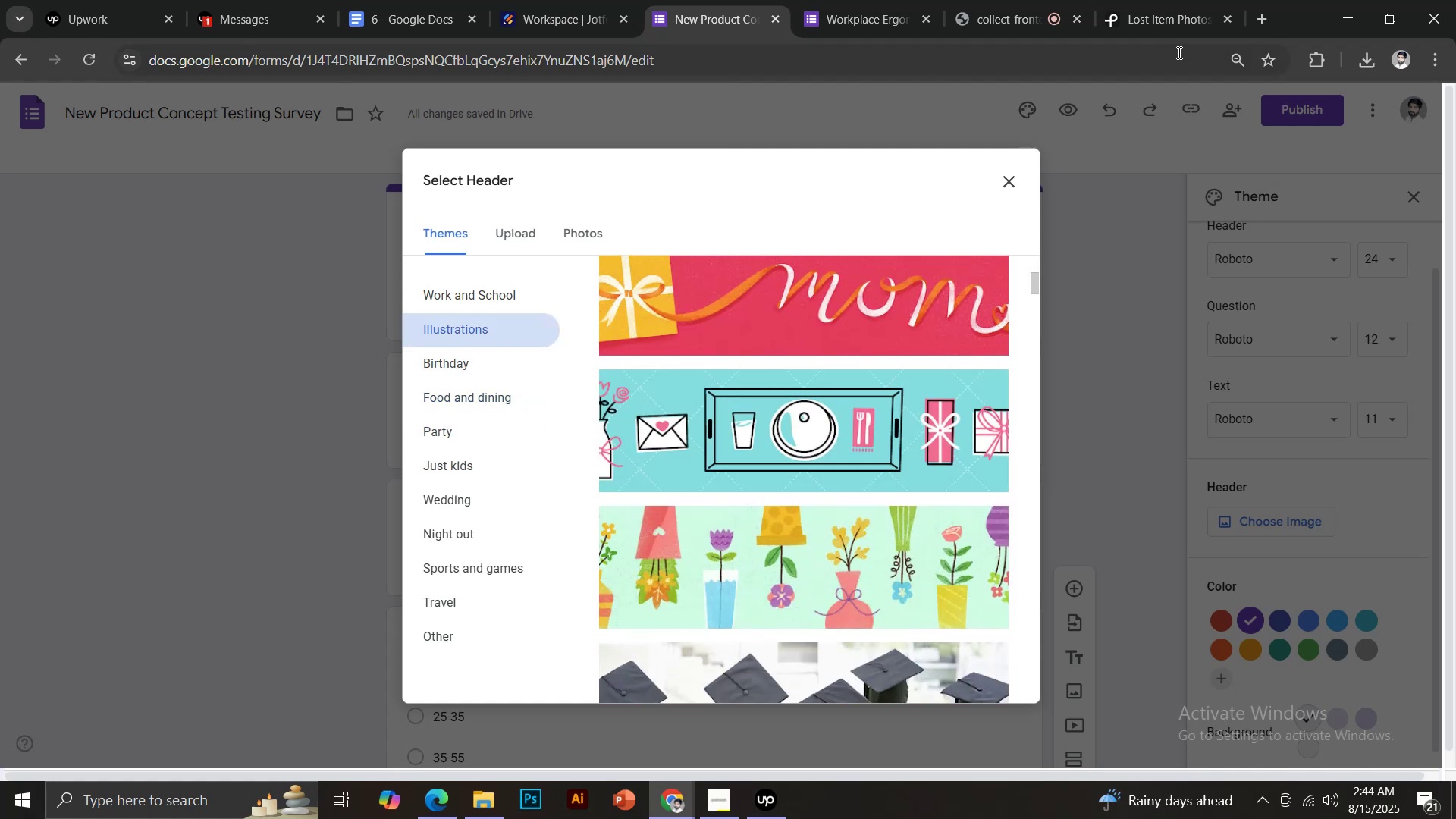 
left_click([1155, 0])
 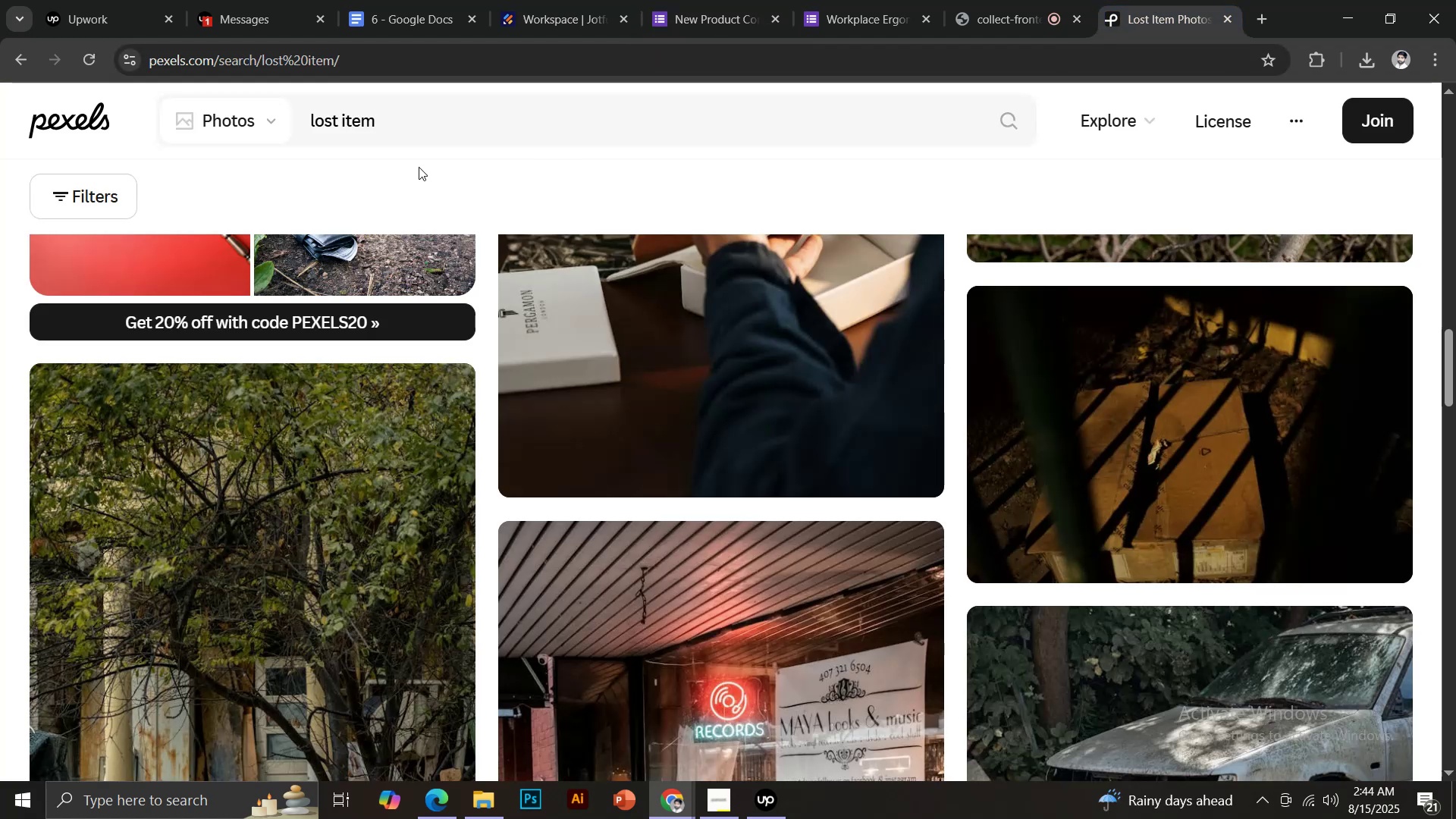 
left_click_drag(start_coordinate=[400, 115], to_coordinate=[243, 121])
 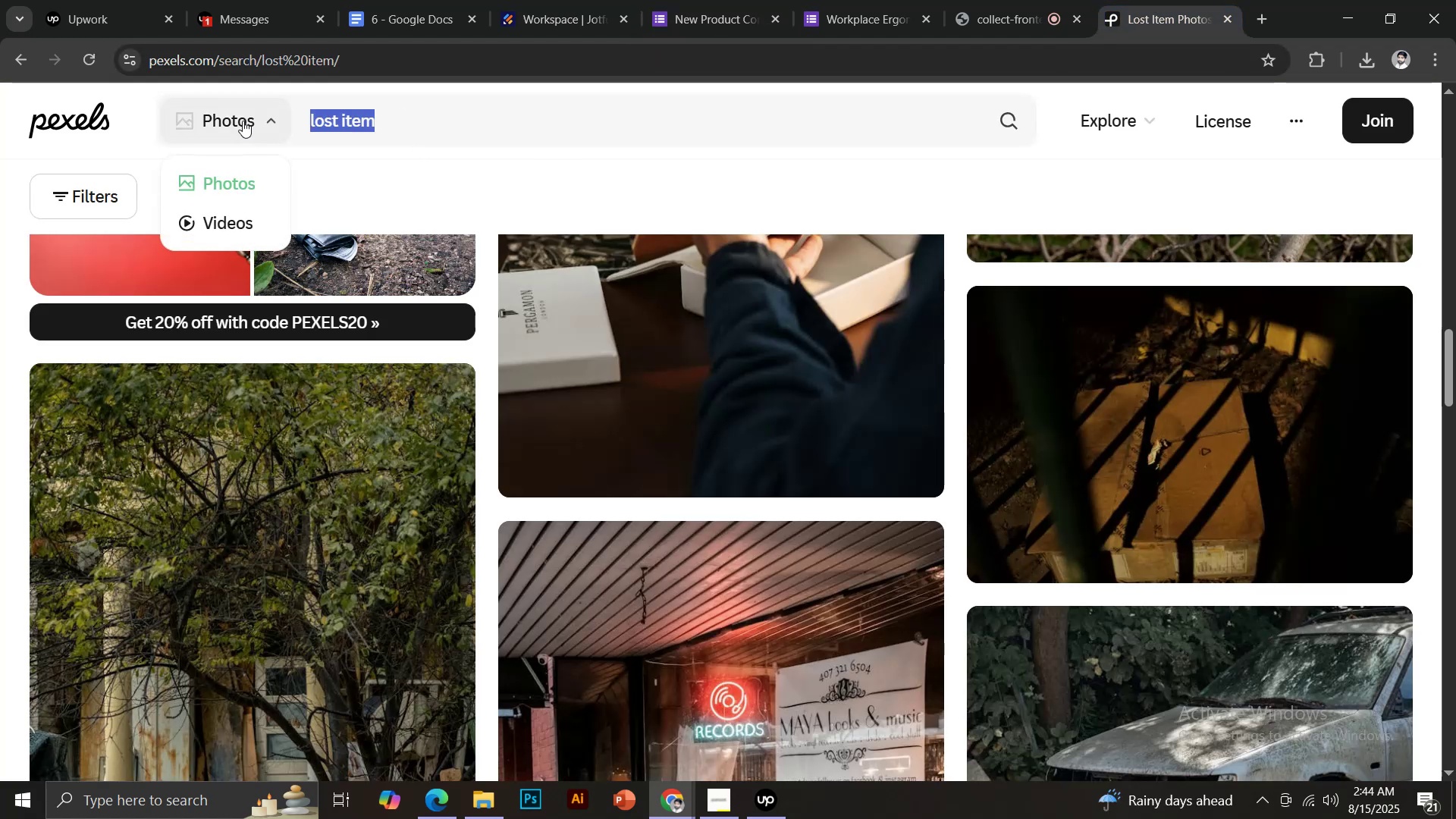 
type(product)
 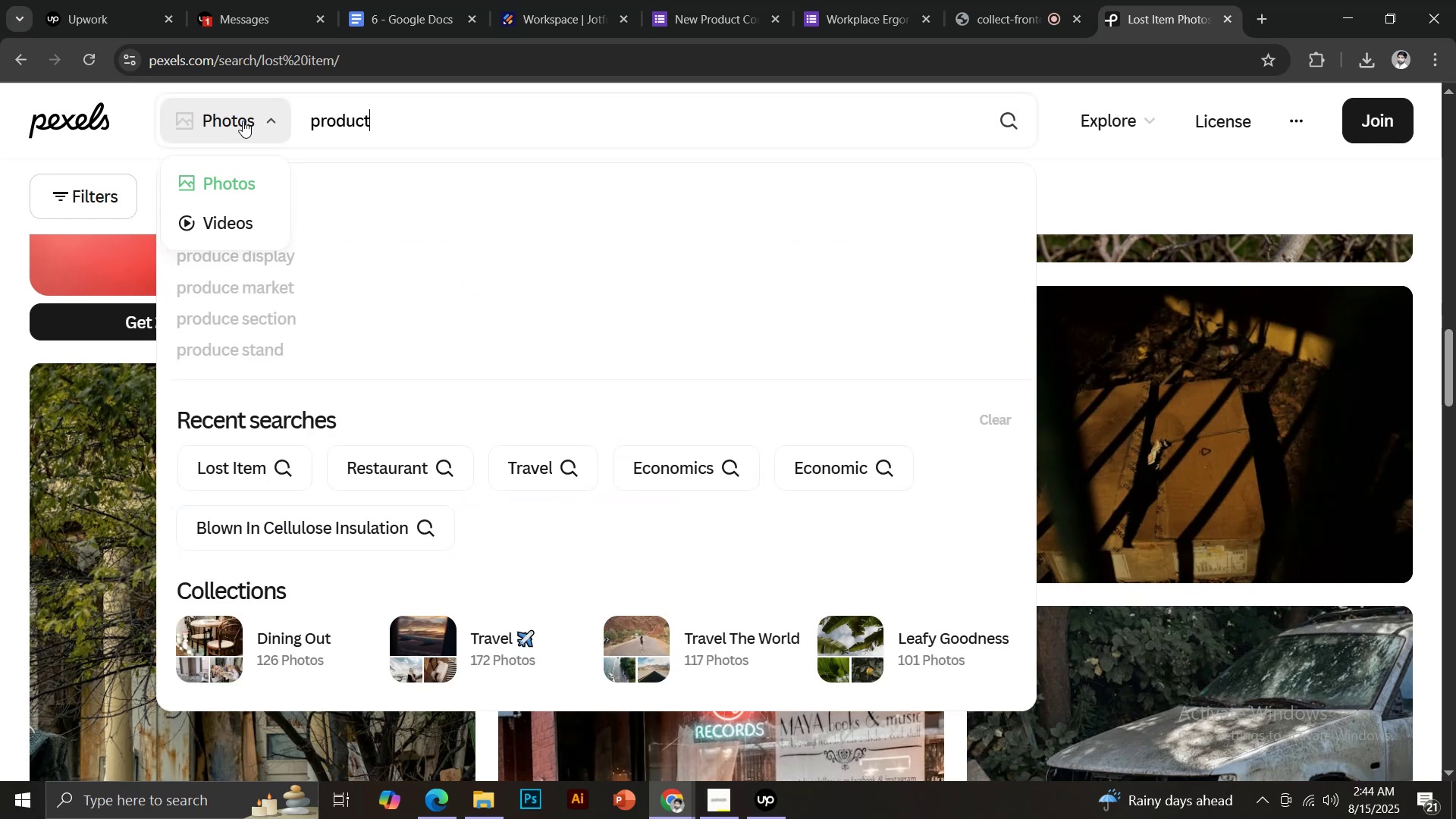 
key(Enter)
 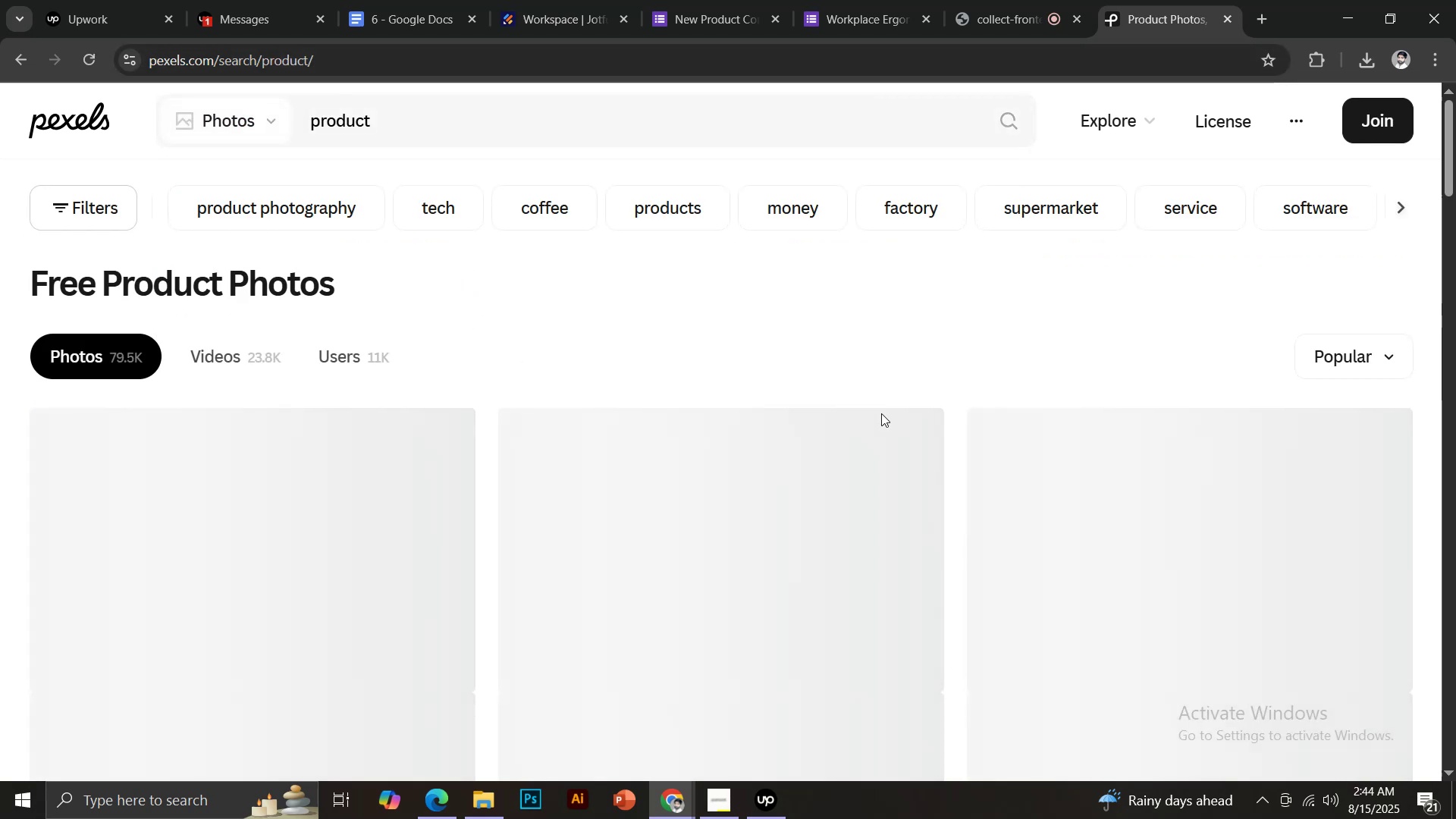 
scroll: coordinate [887, 397], scroll_direction: down, amount: 4.0
 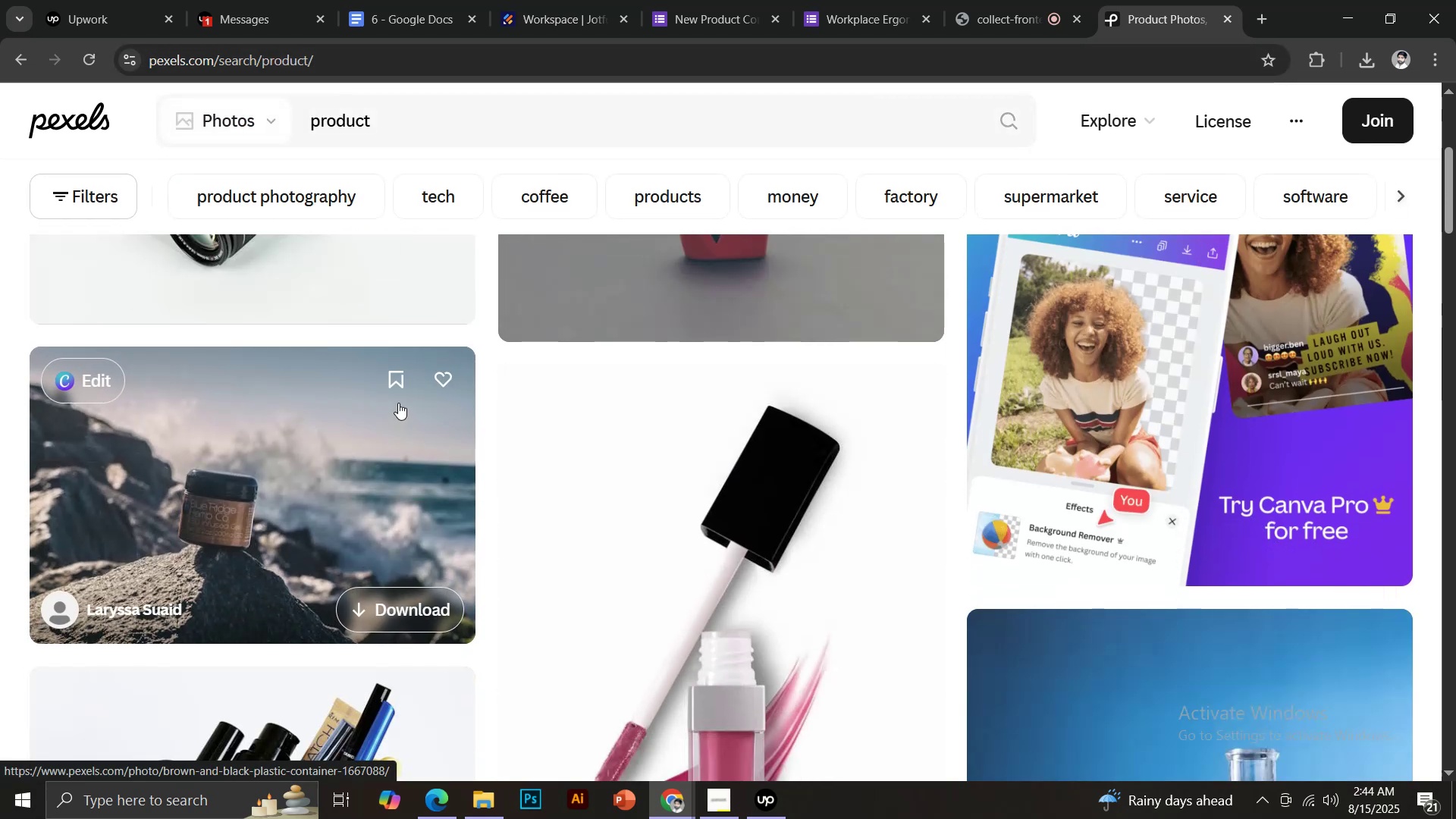 
left_click([403, 607])
 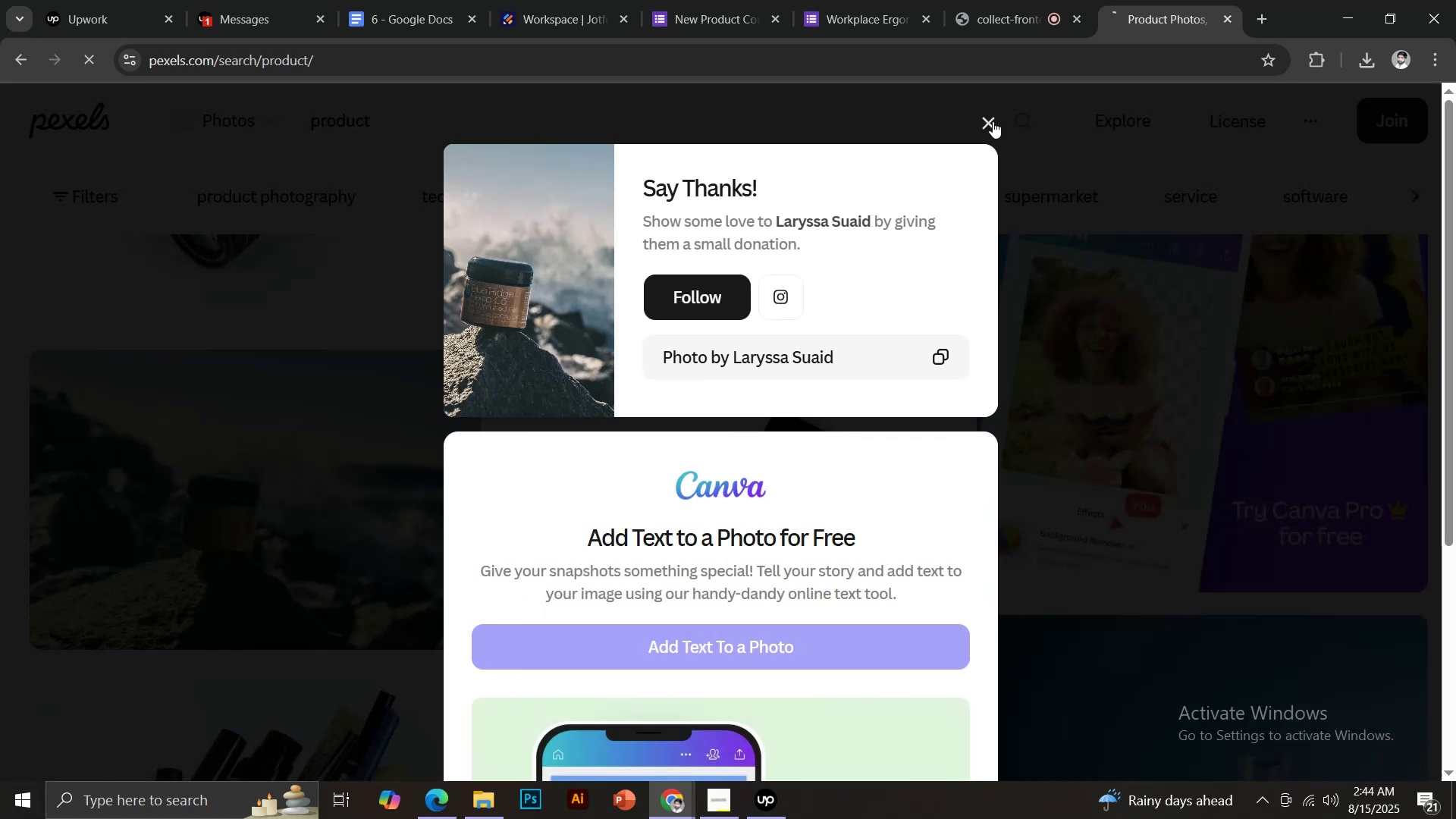 
left_click([732, 0])
 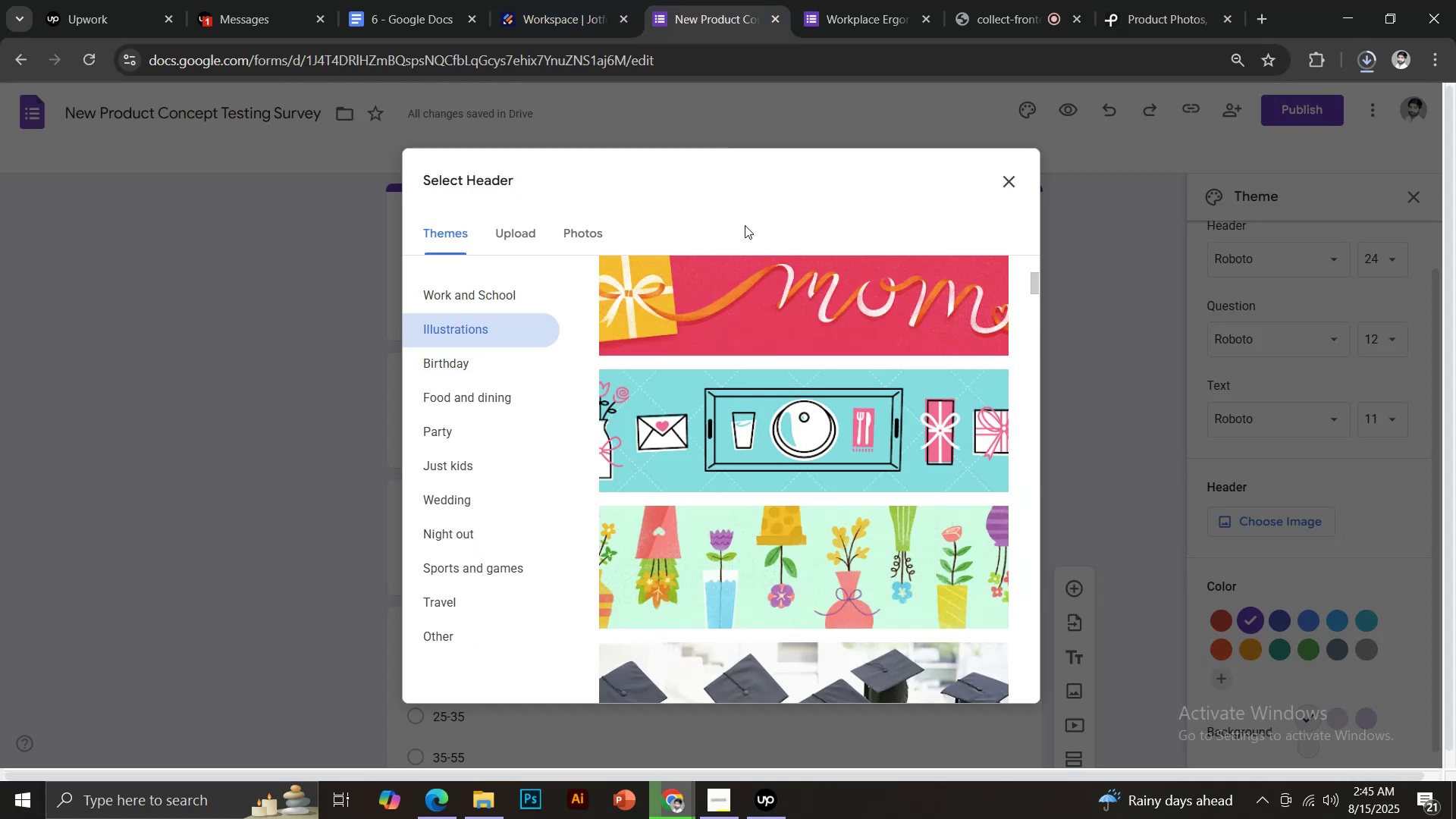 
left_click([513, 237])
 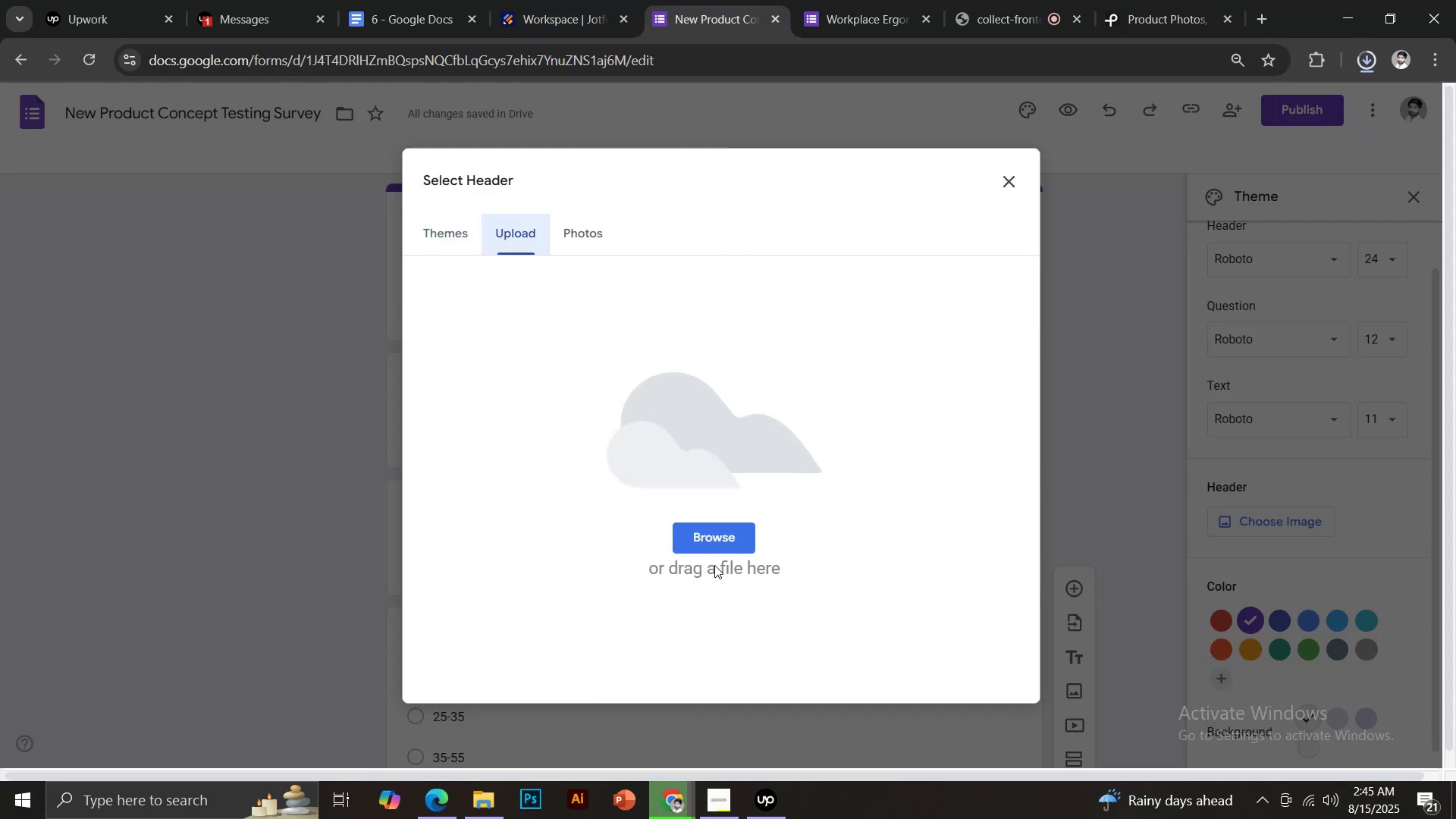 
left_click([712, 539])
 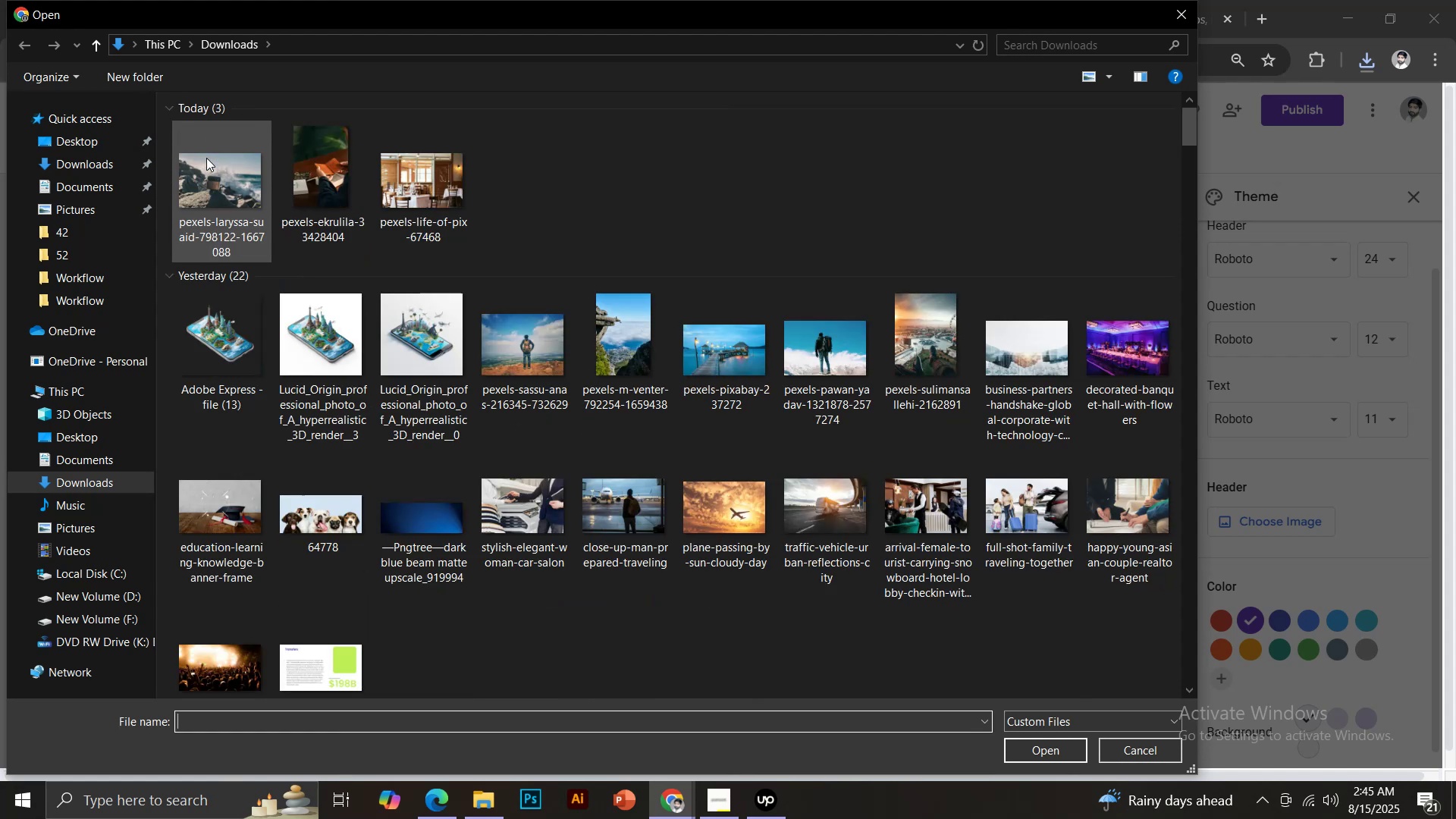 
double_click([215, 176])
 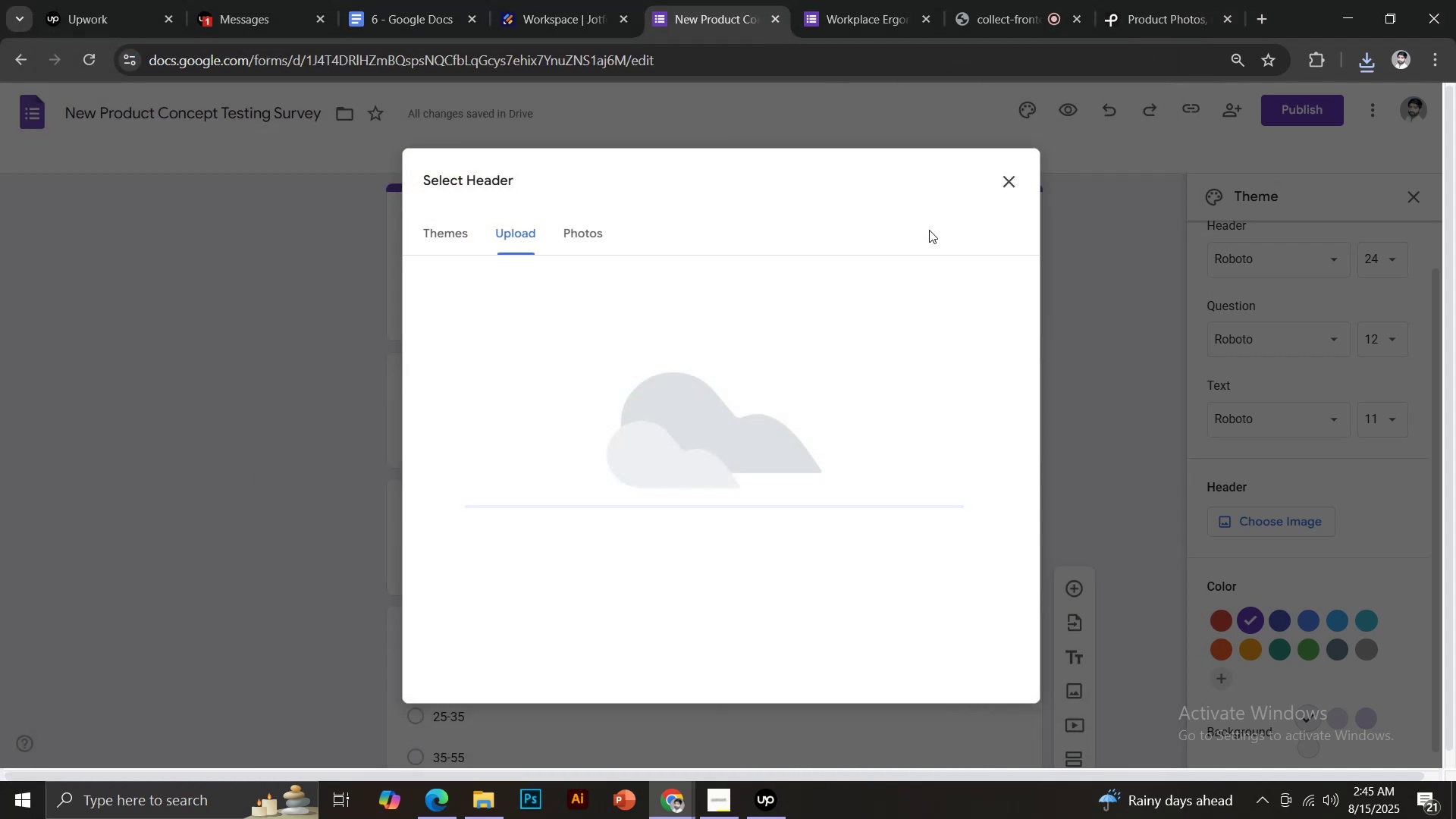 
mouse_move([993, 176])
 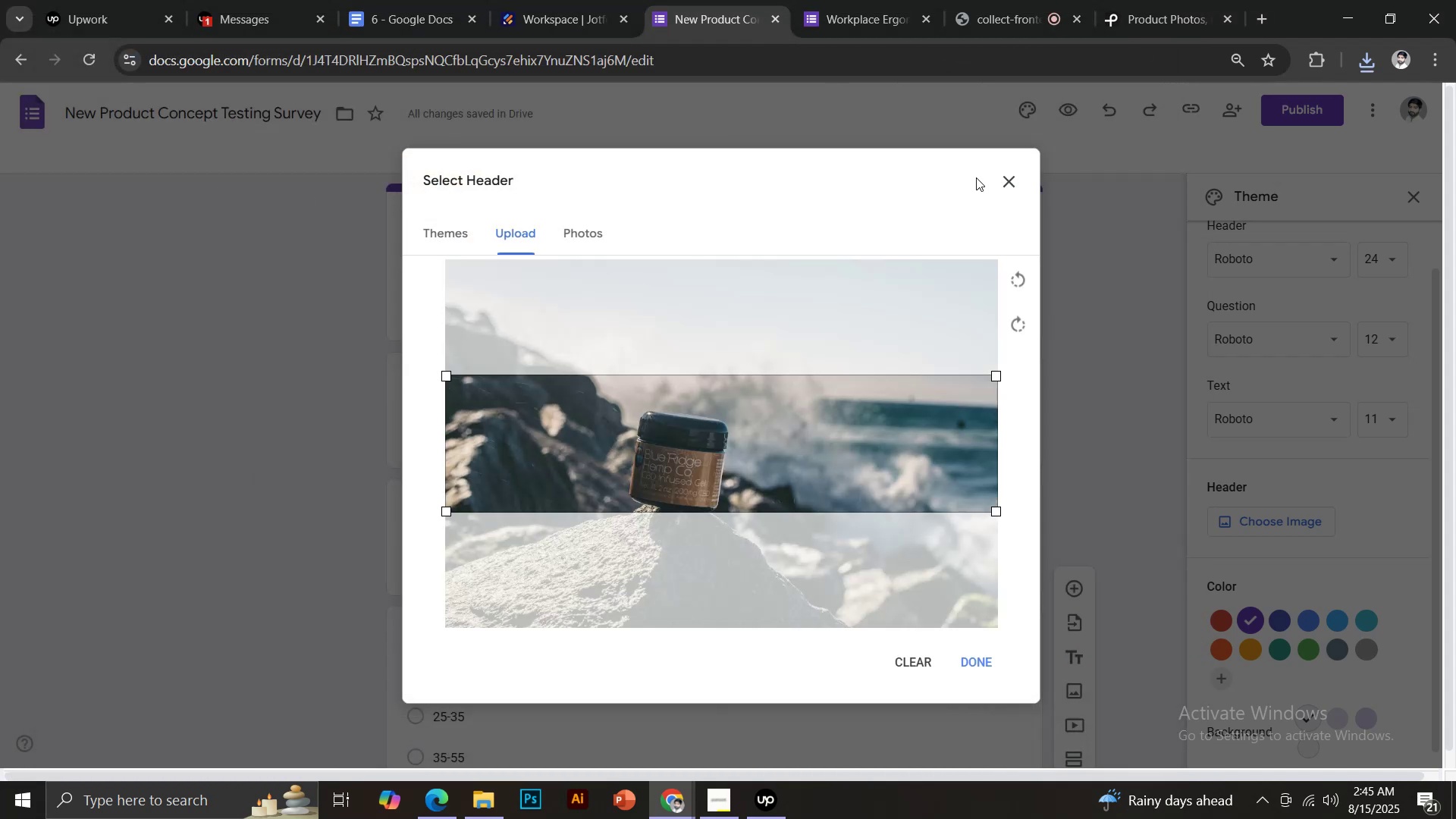 
wait(5.07)
 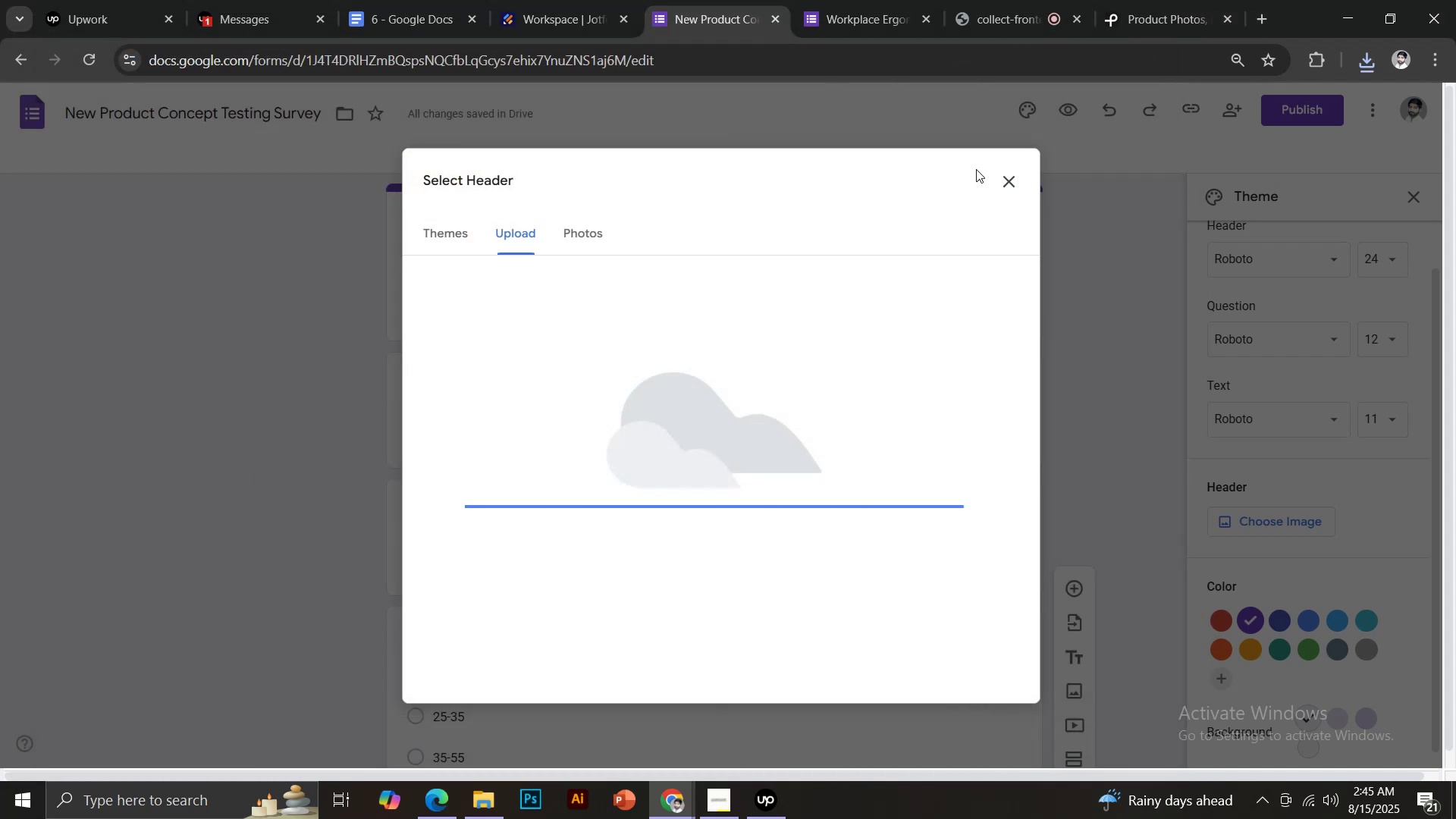 
left_click_drag(start_coordinate=[824, 456], to_coordinate=[817, 469])
 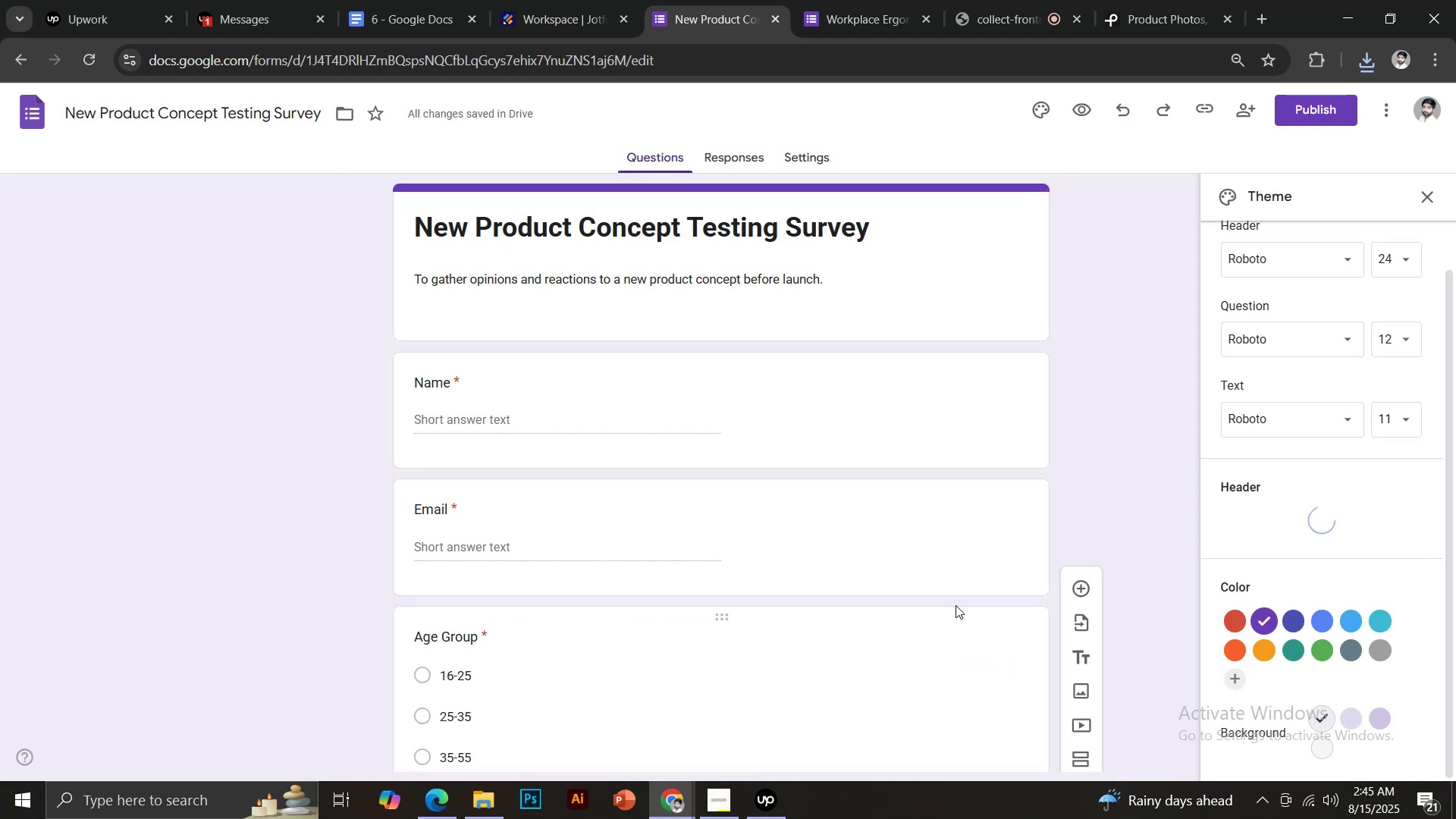 
scroll: coordinate [809, 560], scroll_direction: up, amount: 9.0
 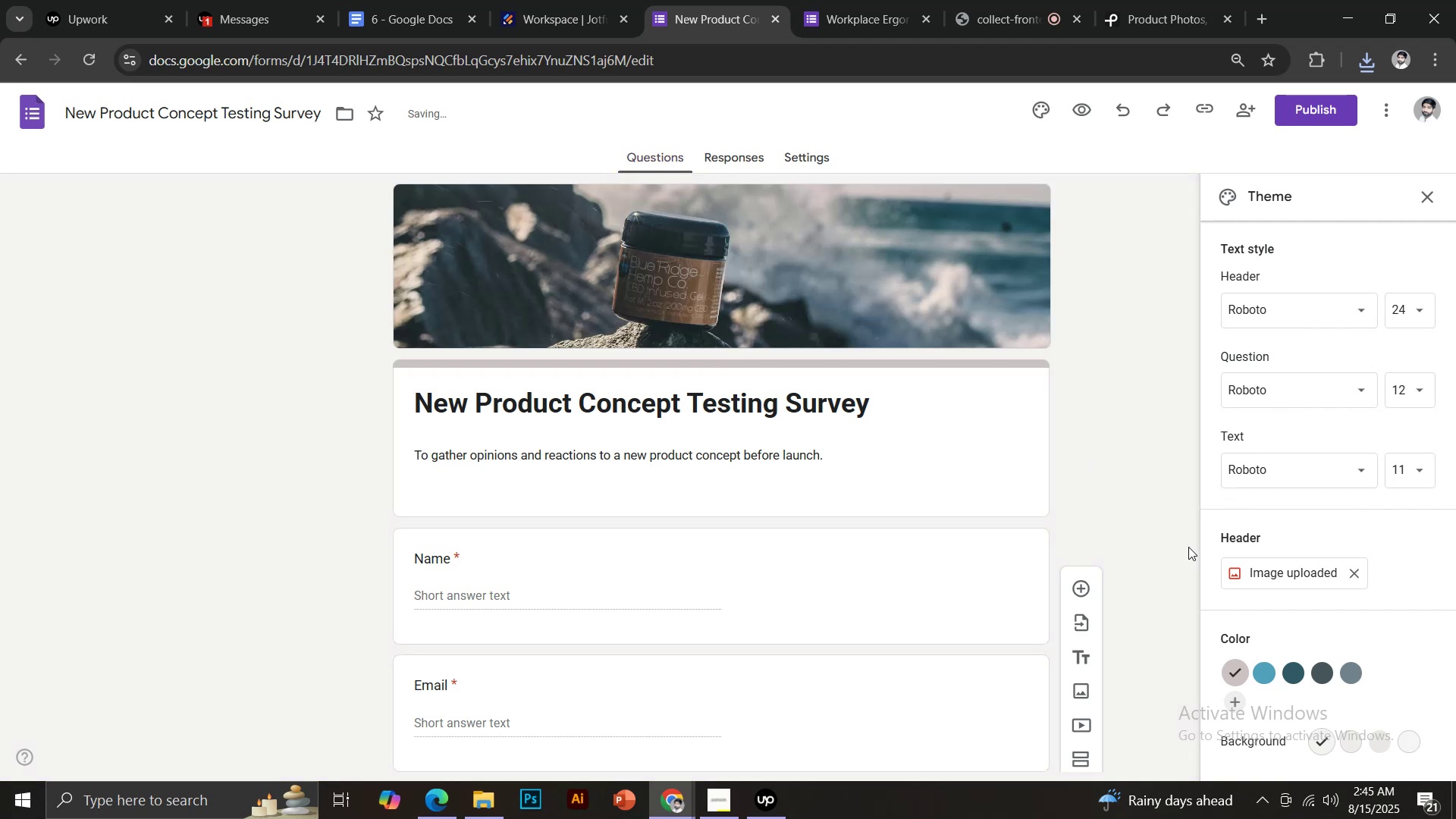 
left_click([1270, 673])
 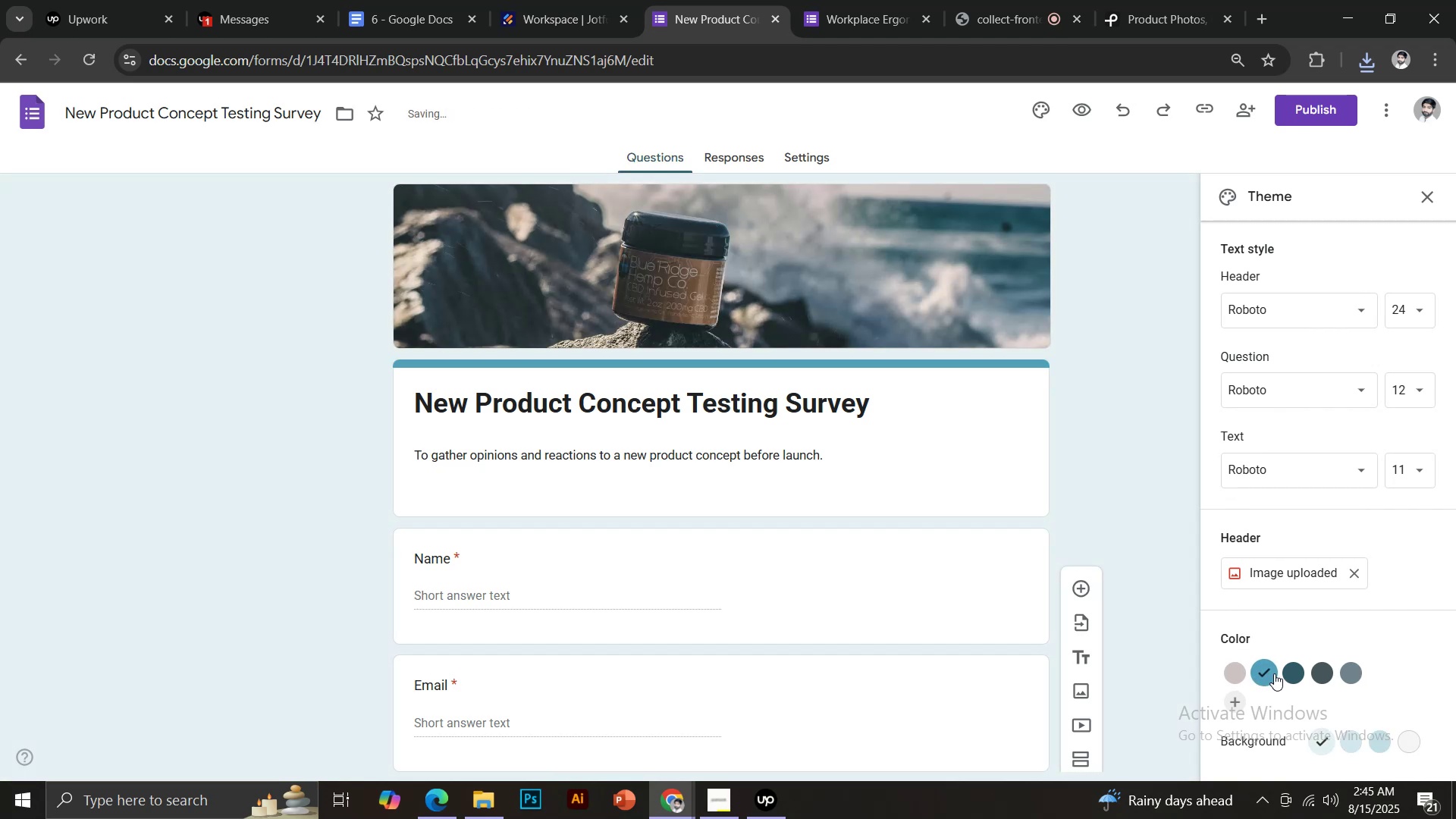 
left_click([1295, 675])
 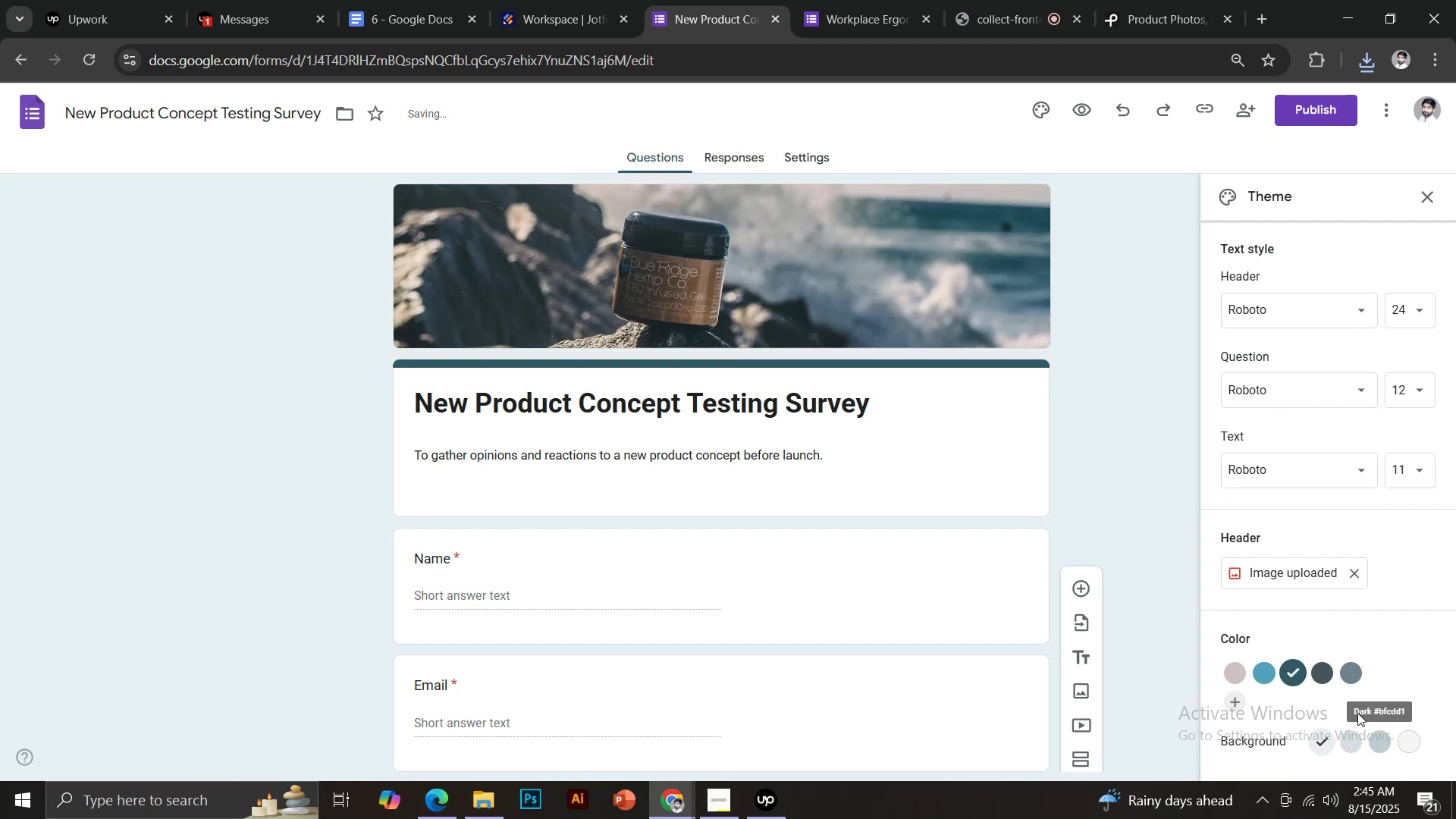 
left_click([1354, 674])
 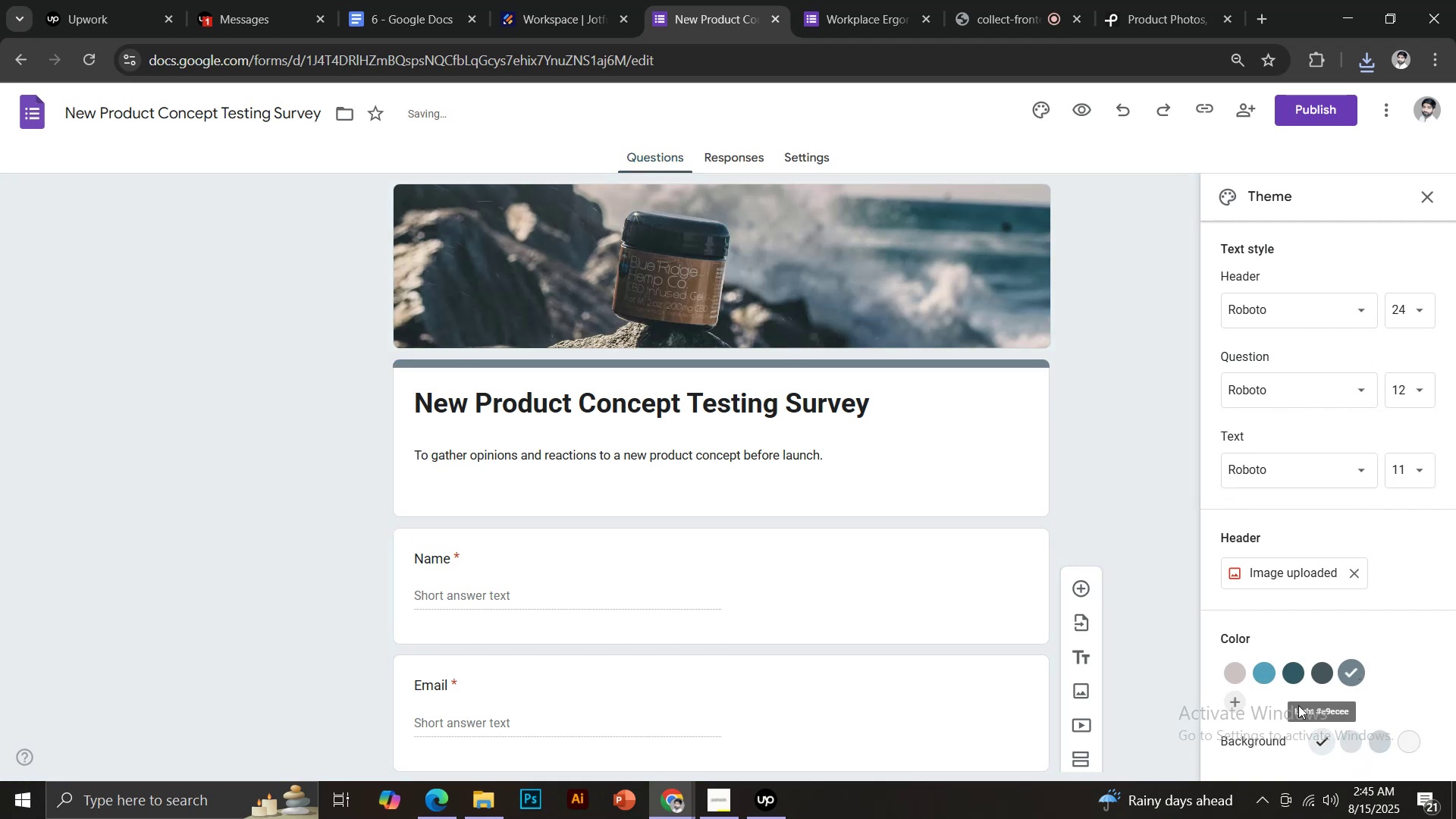 
left_click([1267, 671])
 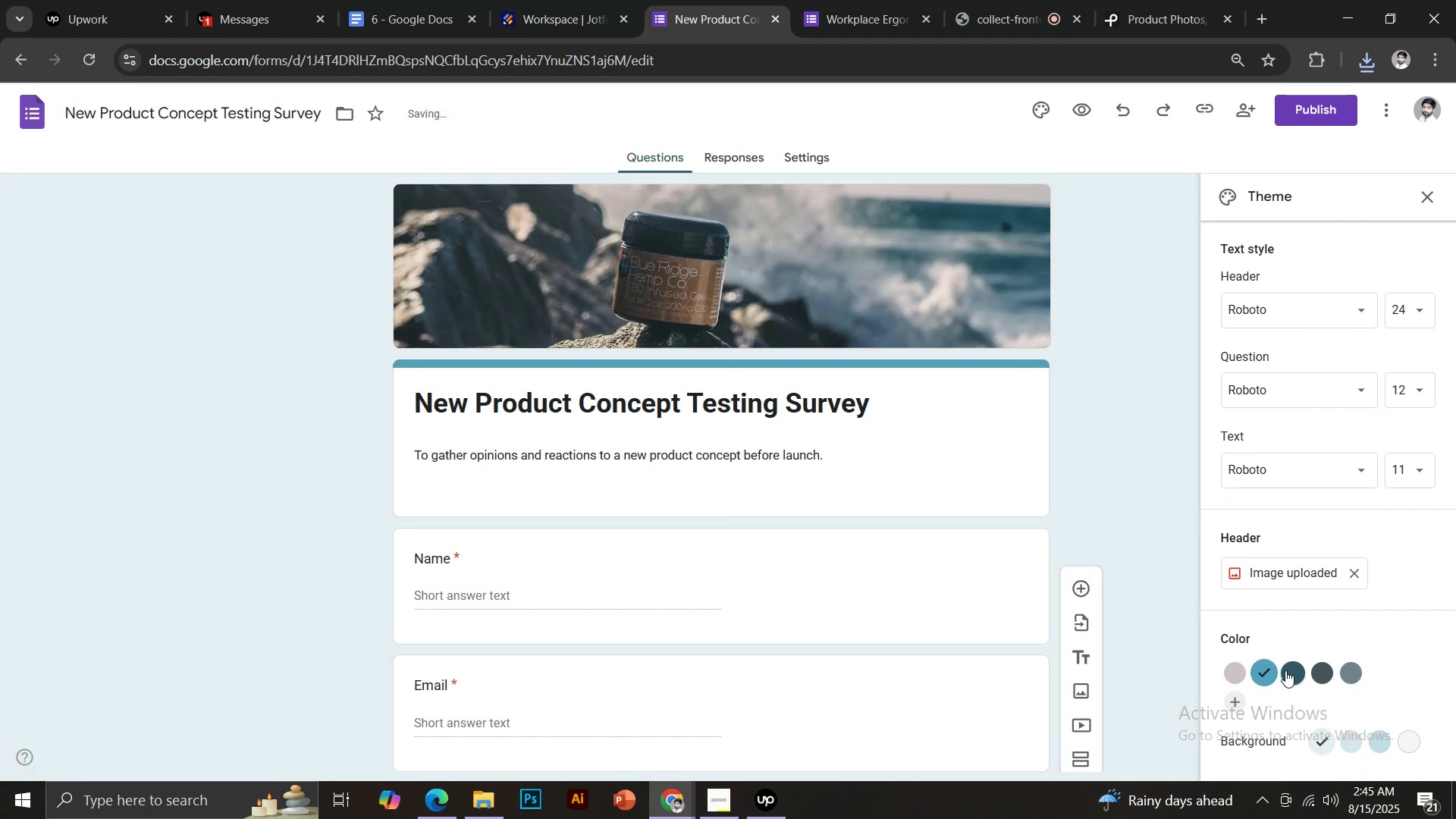 
left_click([1293, 673])
 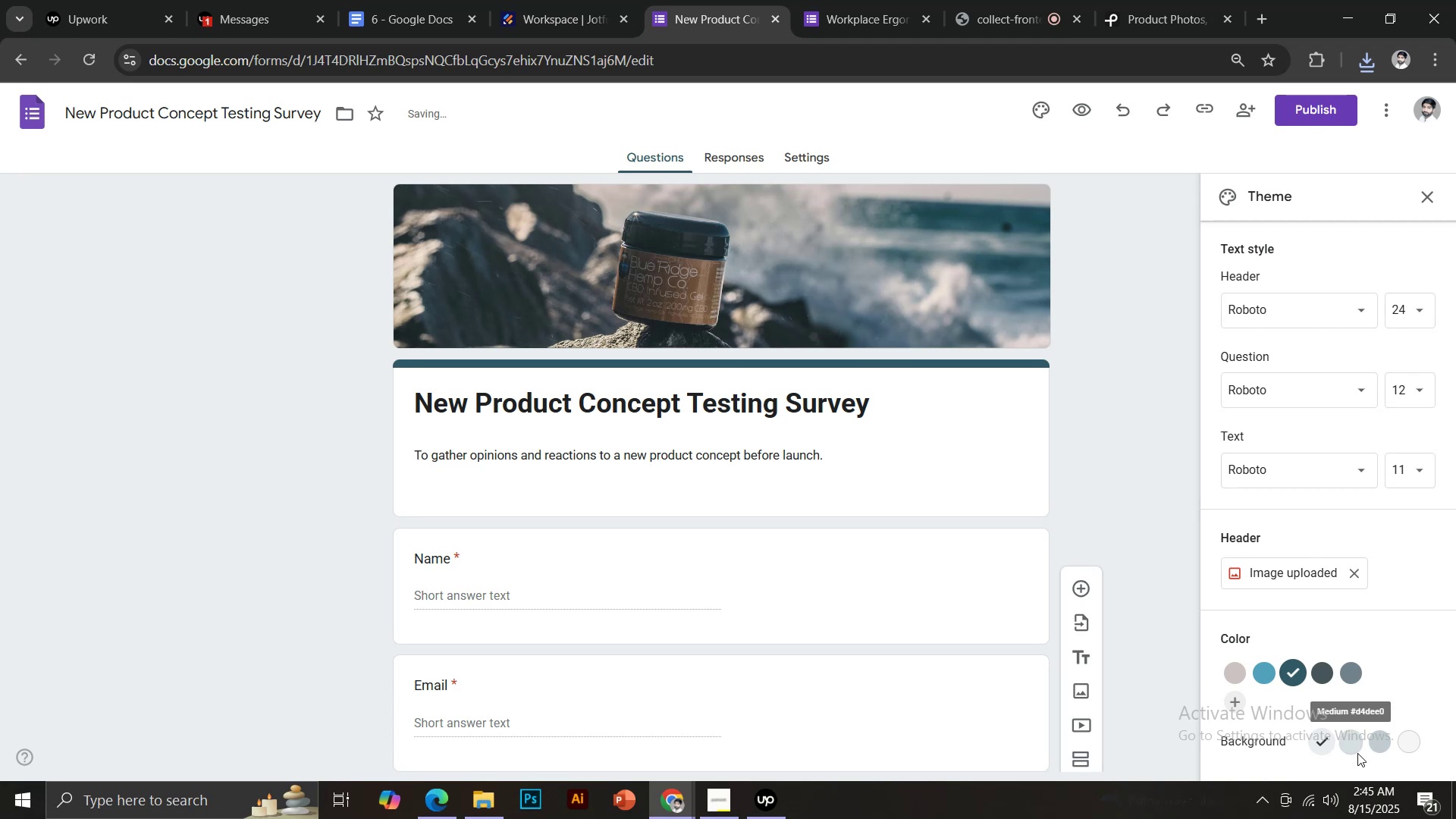 
left_click([1392, 737])
 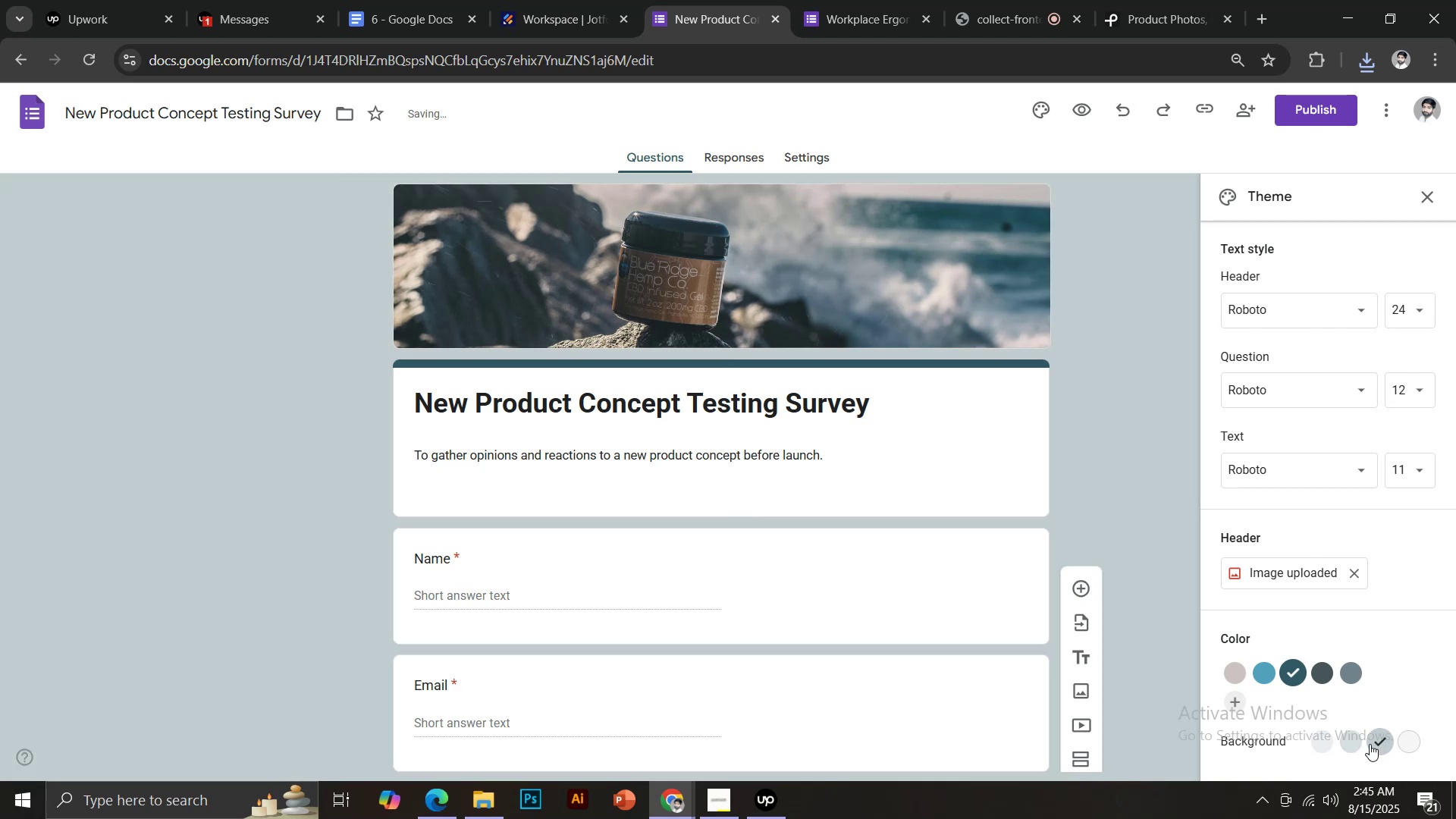 
left_click([1332, 744])
 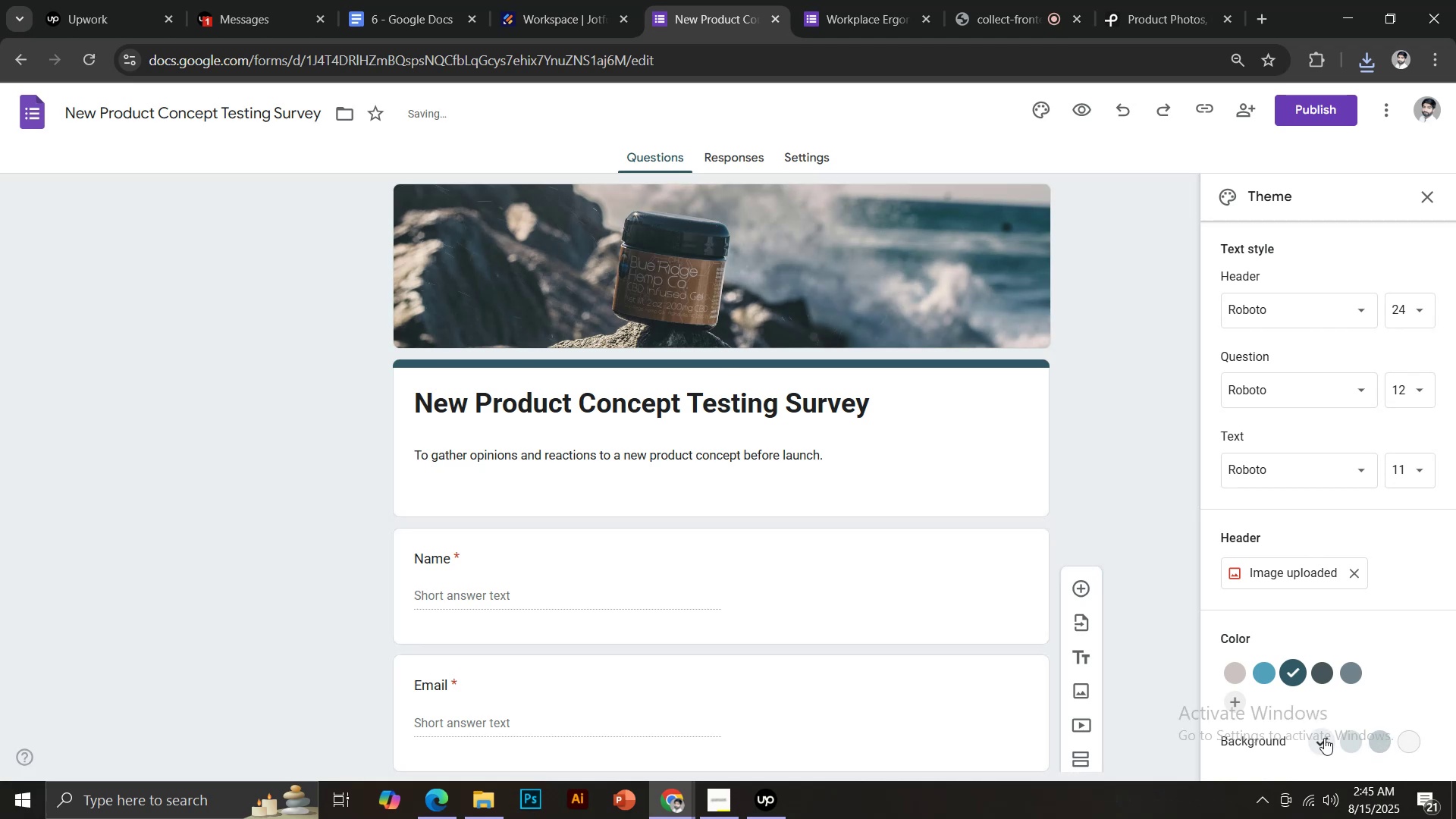 
scroll: coordinate [1243, 742], scroll_direction: down, amount: 3.0
 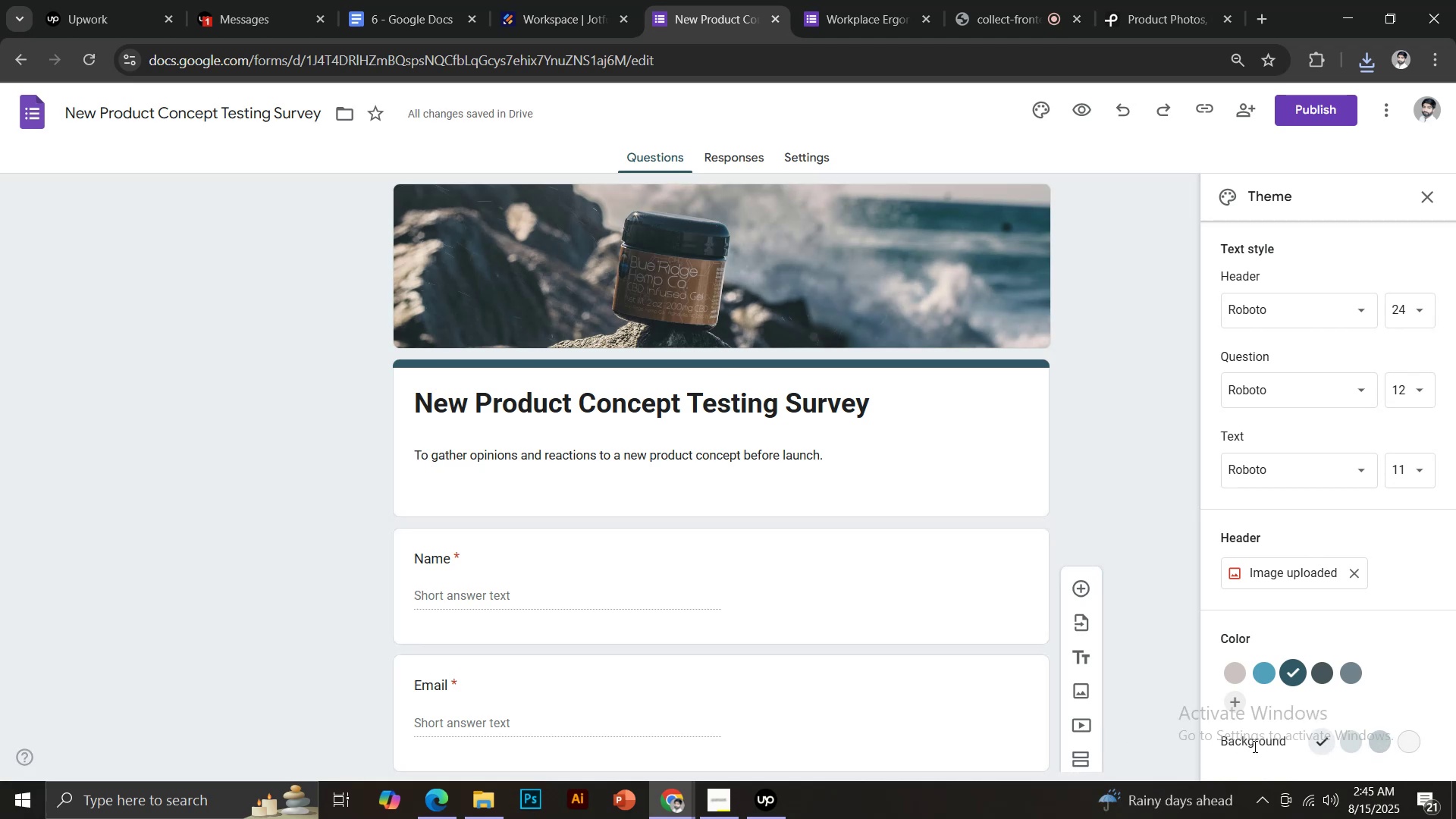 
left_click([1362, 742])
 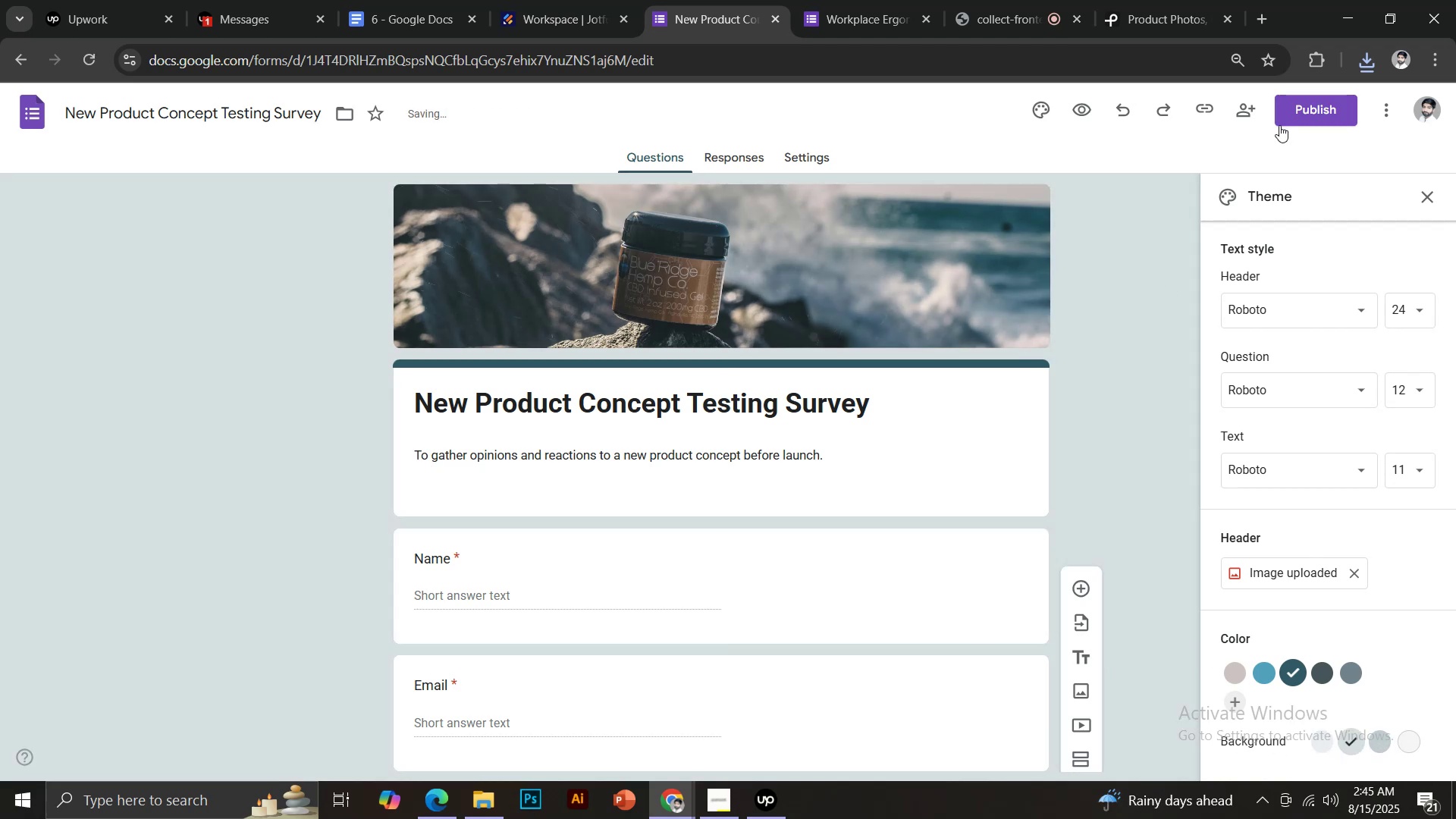 
left_click([1291, 120])
 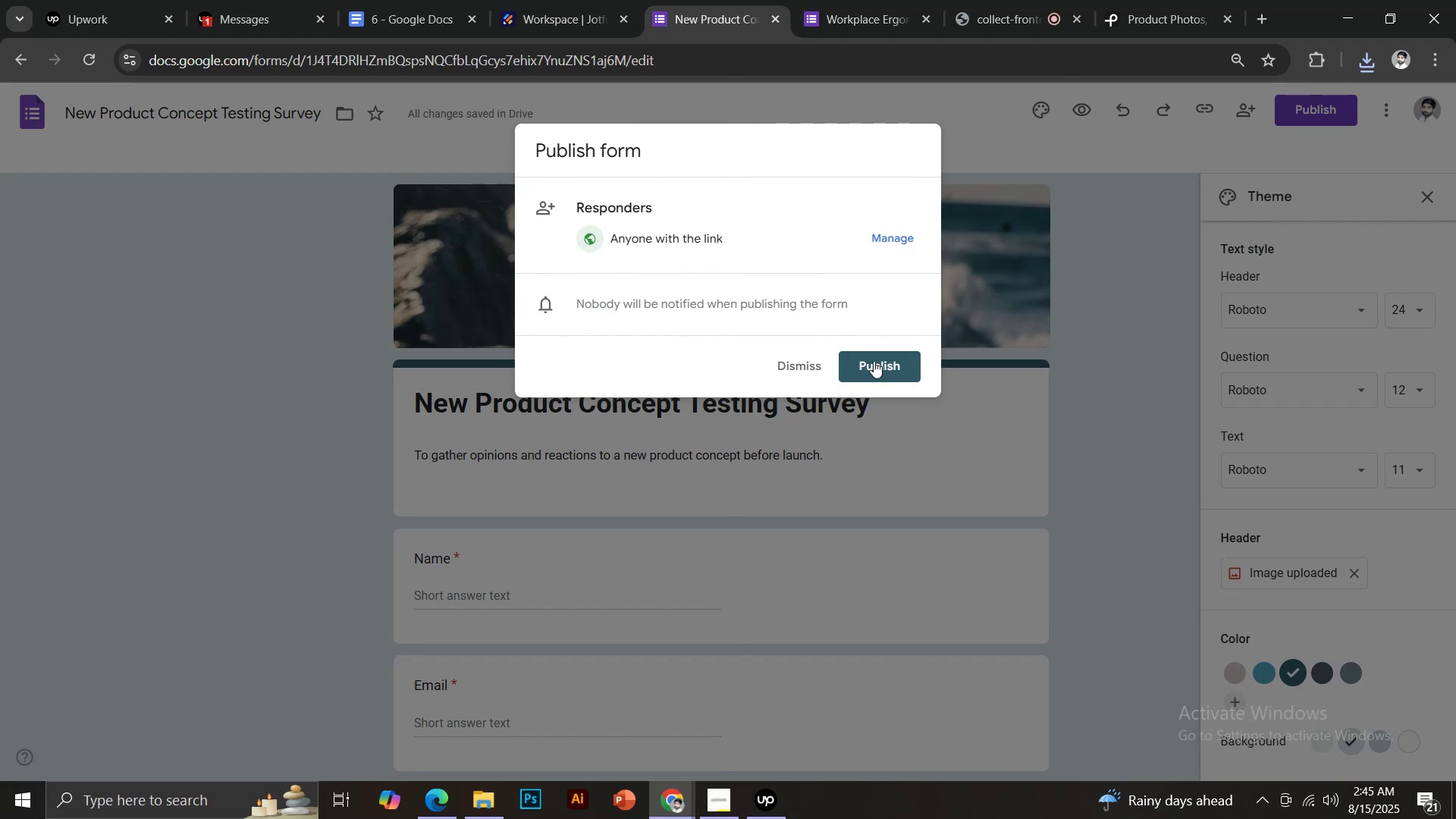 
left_click([795, 378])
 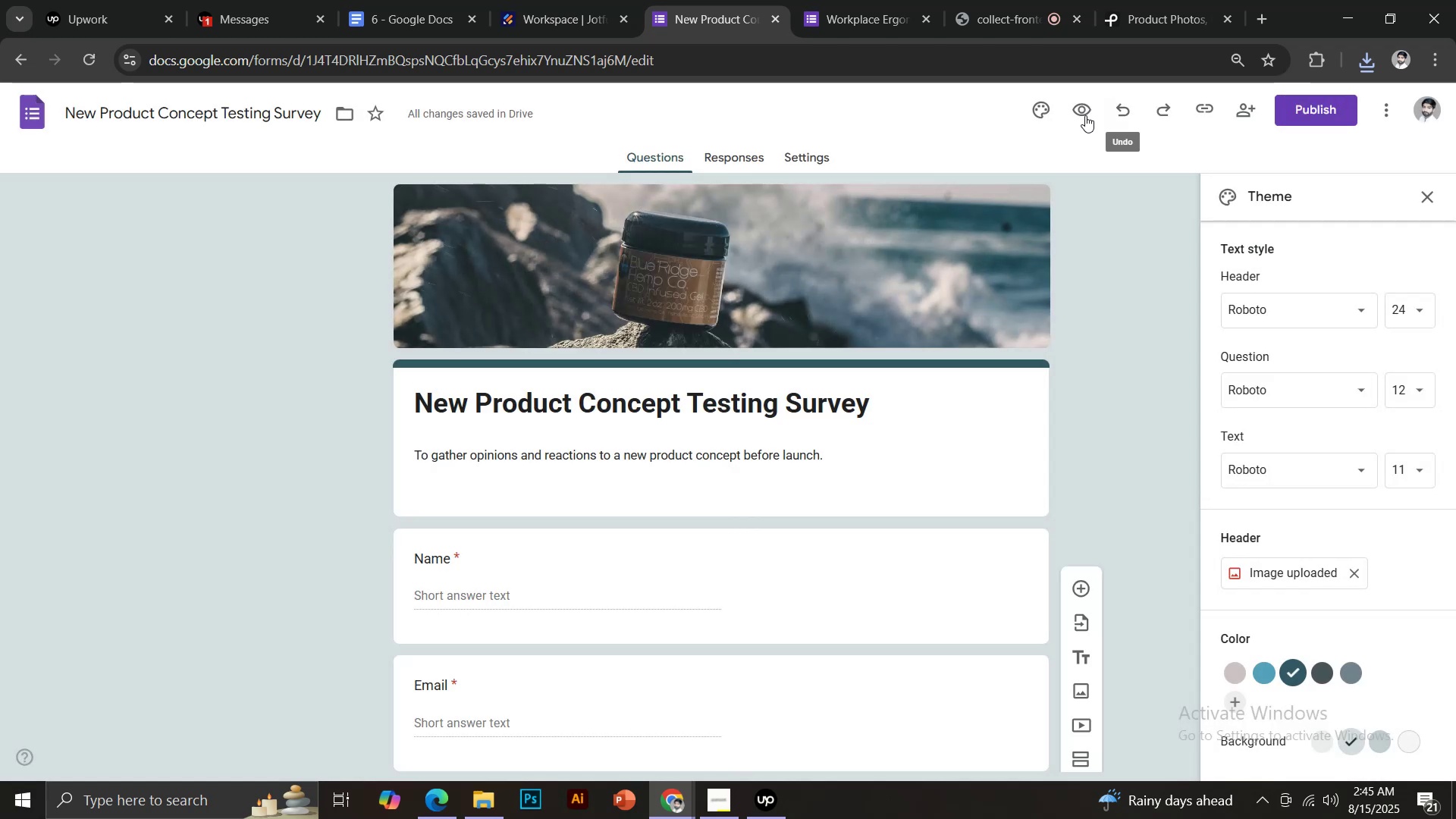 
left_click([1076, 108])
 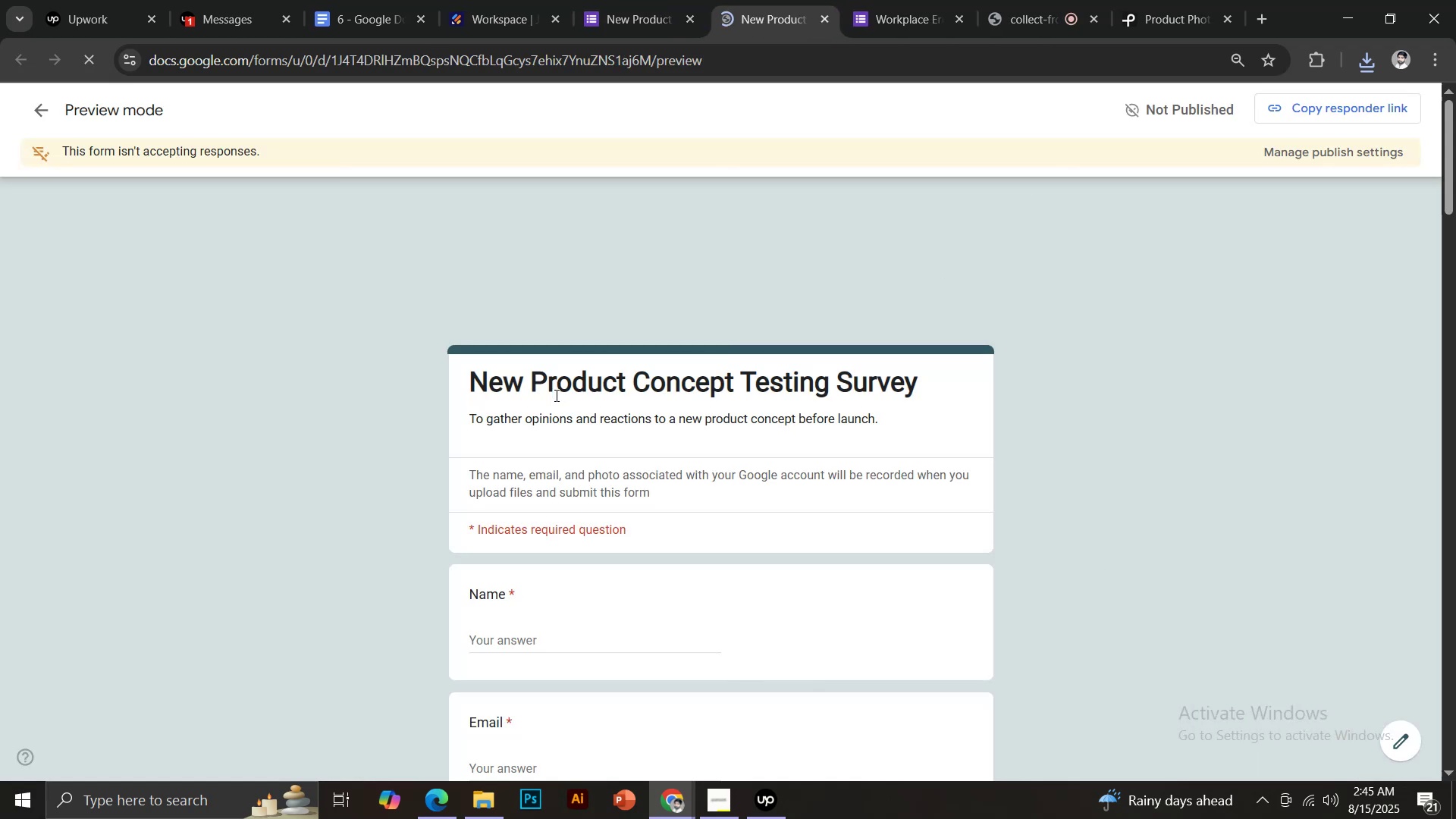 
scroll: coordinate [561, 500], scroll_direction: down, amount: 2.0
 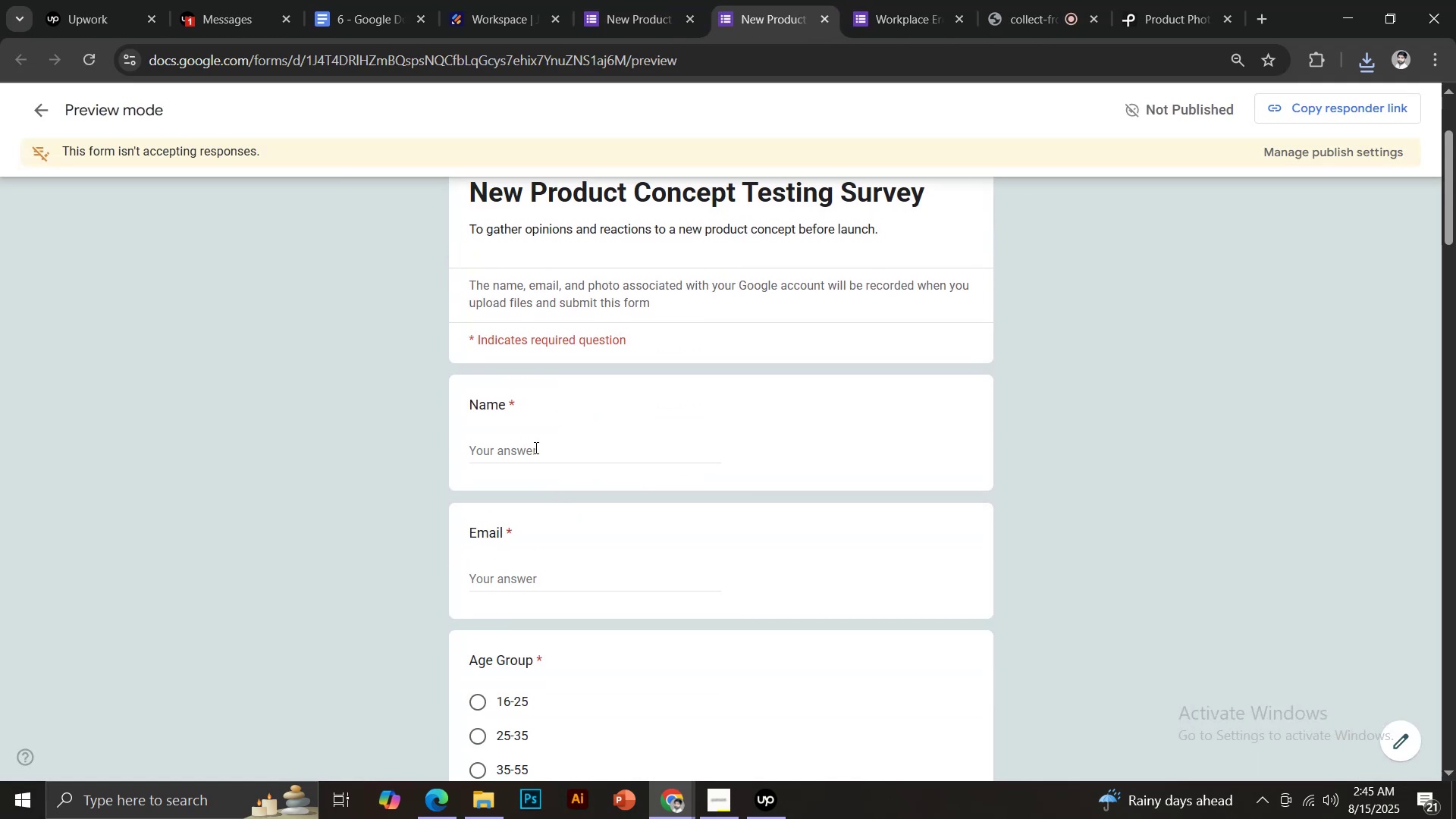 
left_click([530, 444])
 